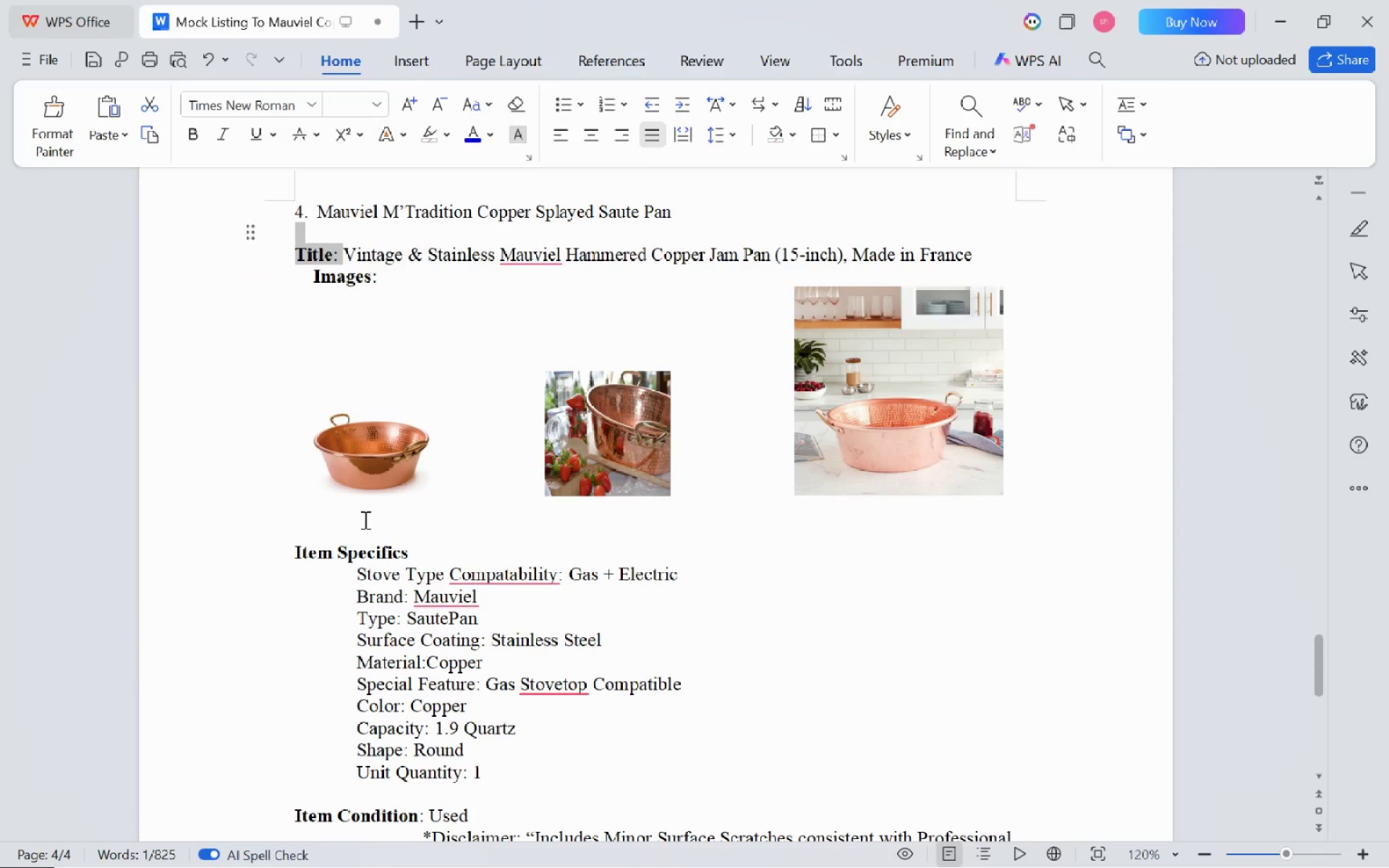 
key(Alt+Tab)
 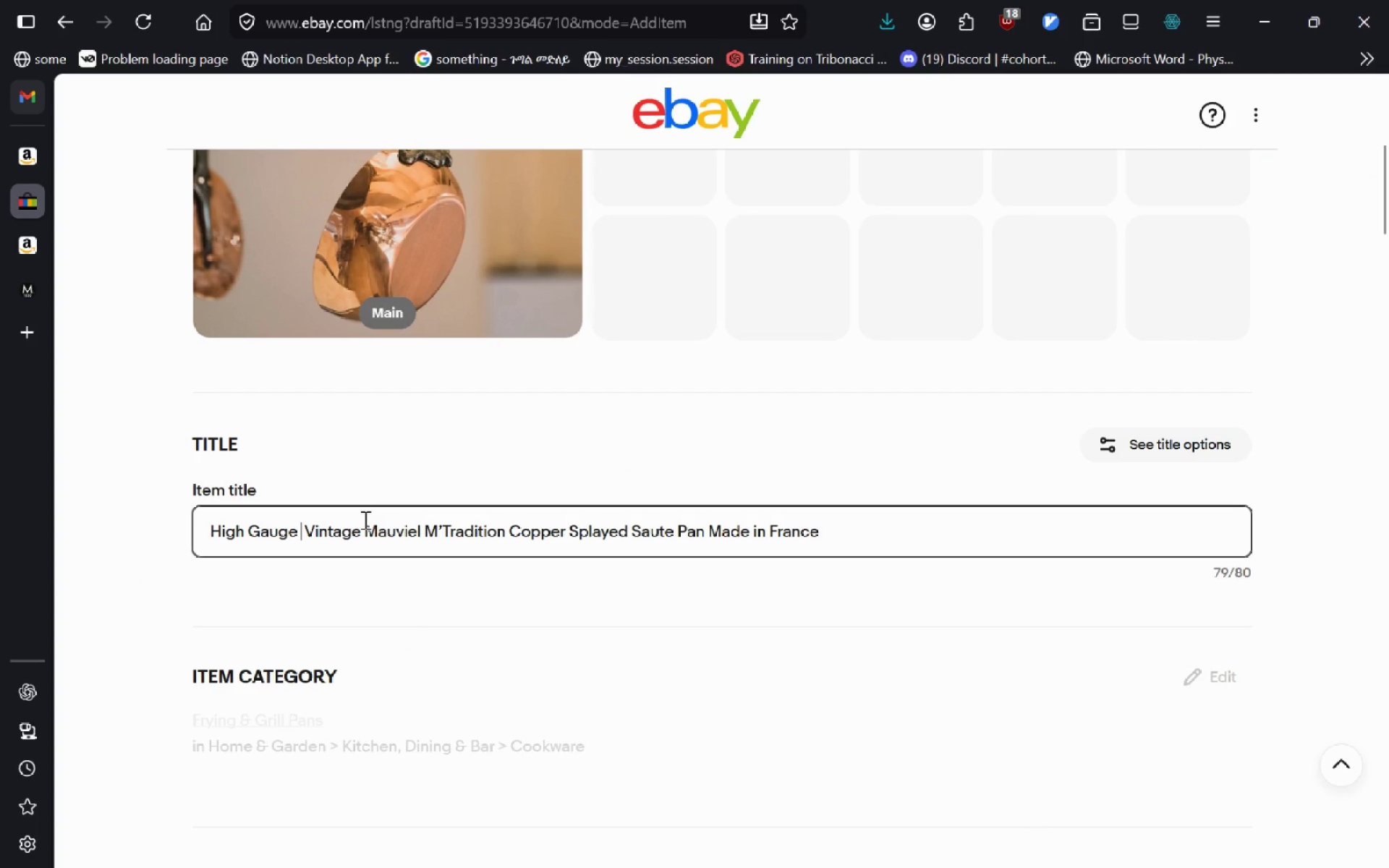 
key(Backspace)
 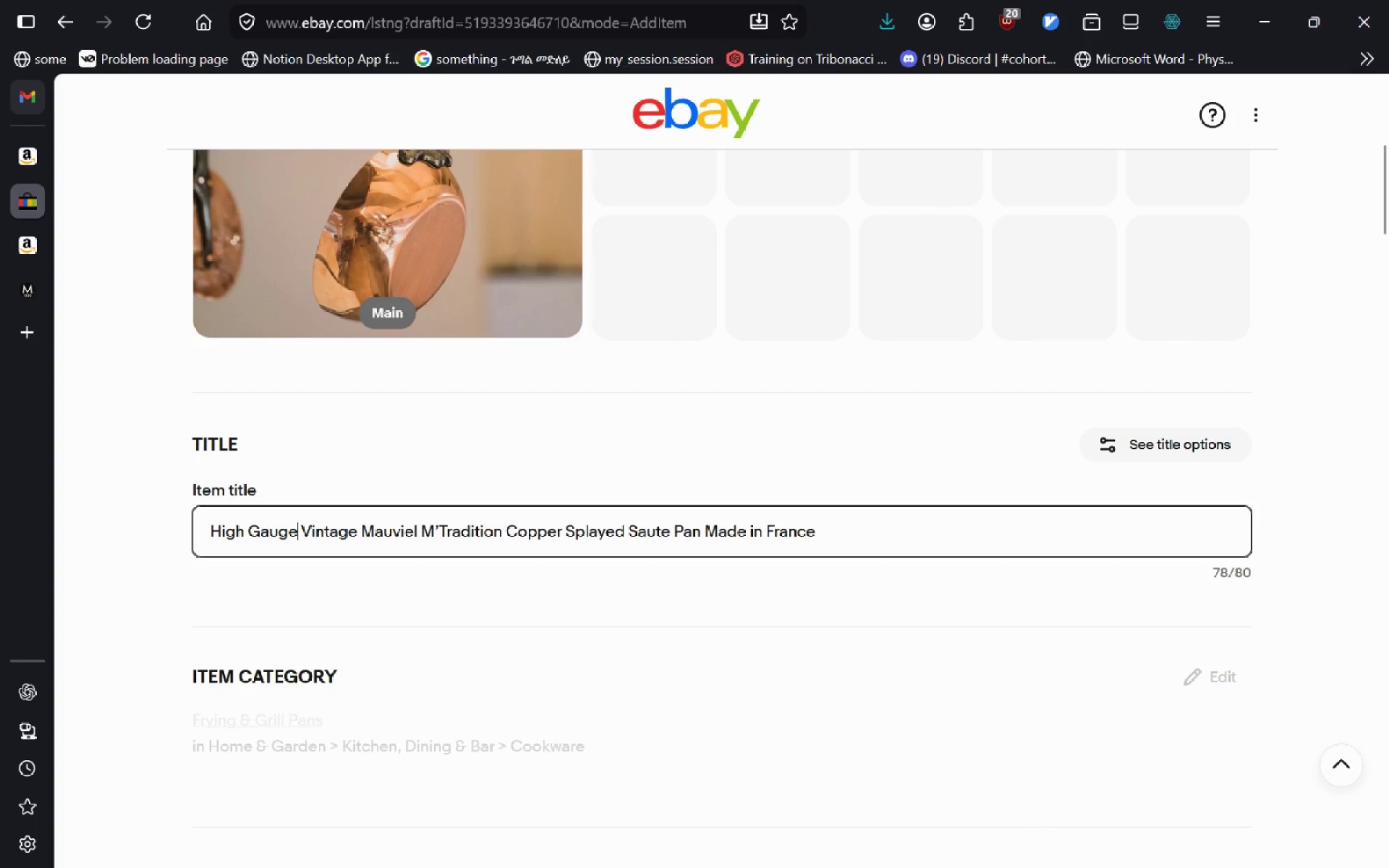 
key(Alt+AltLeft)
 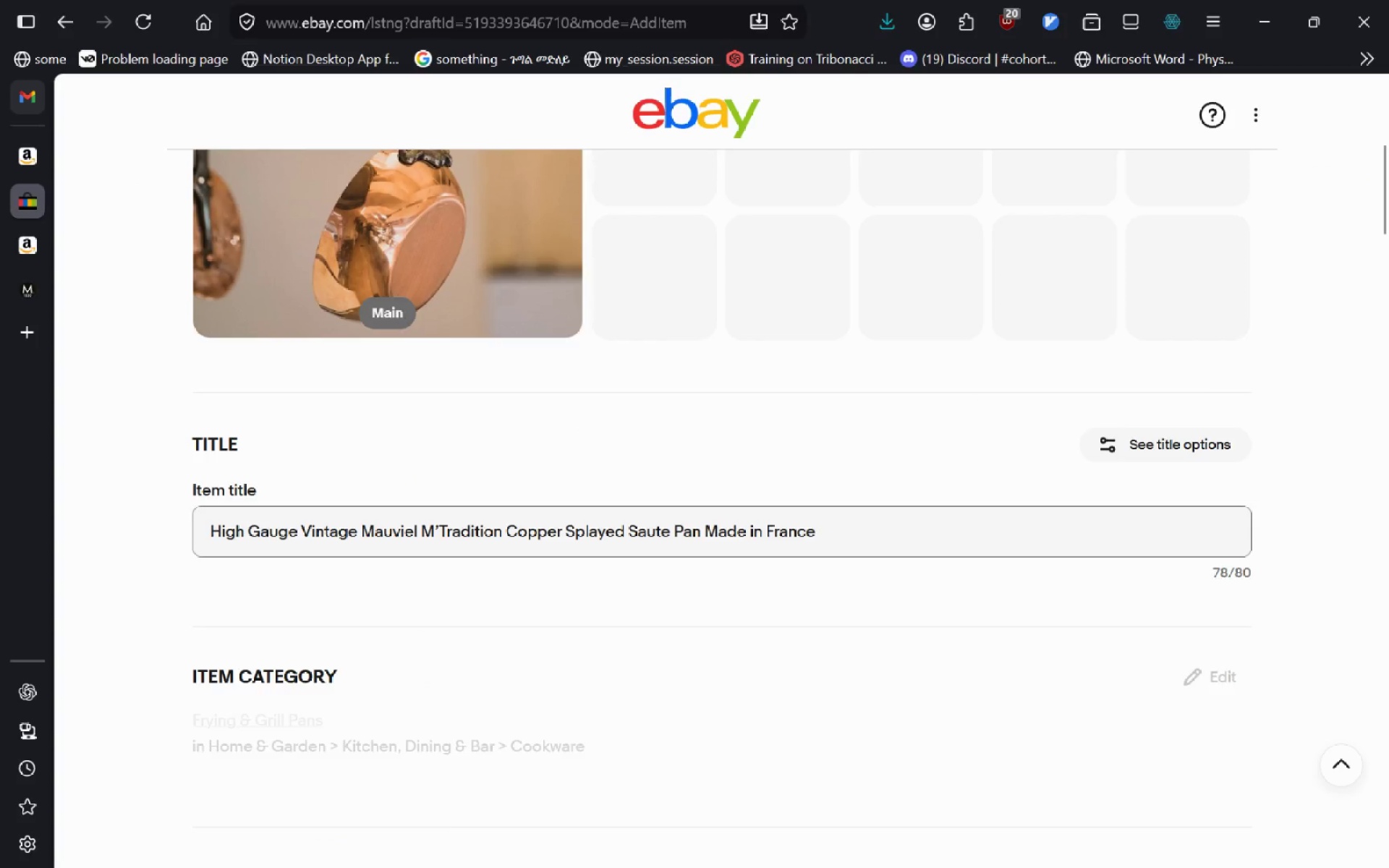 
key(Alt+Tab)
 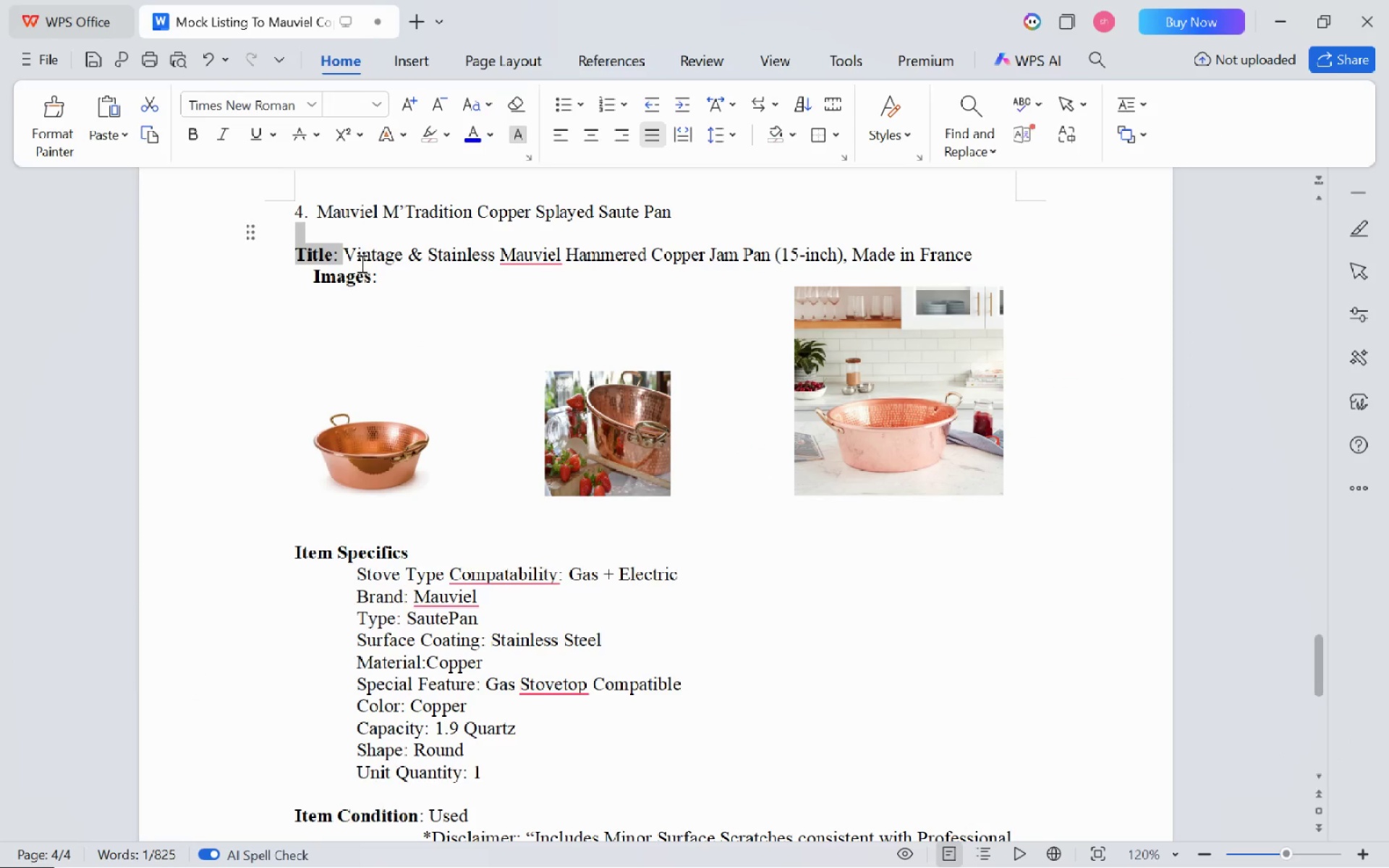 
left_click([354, 261])
 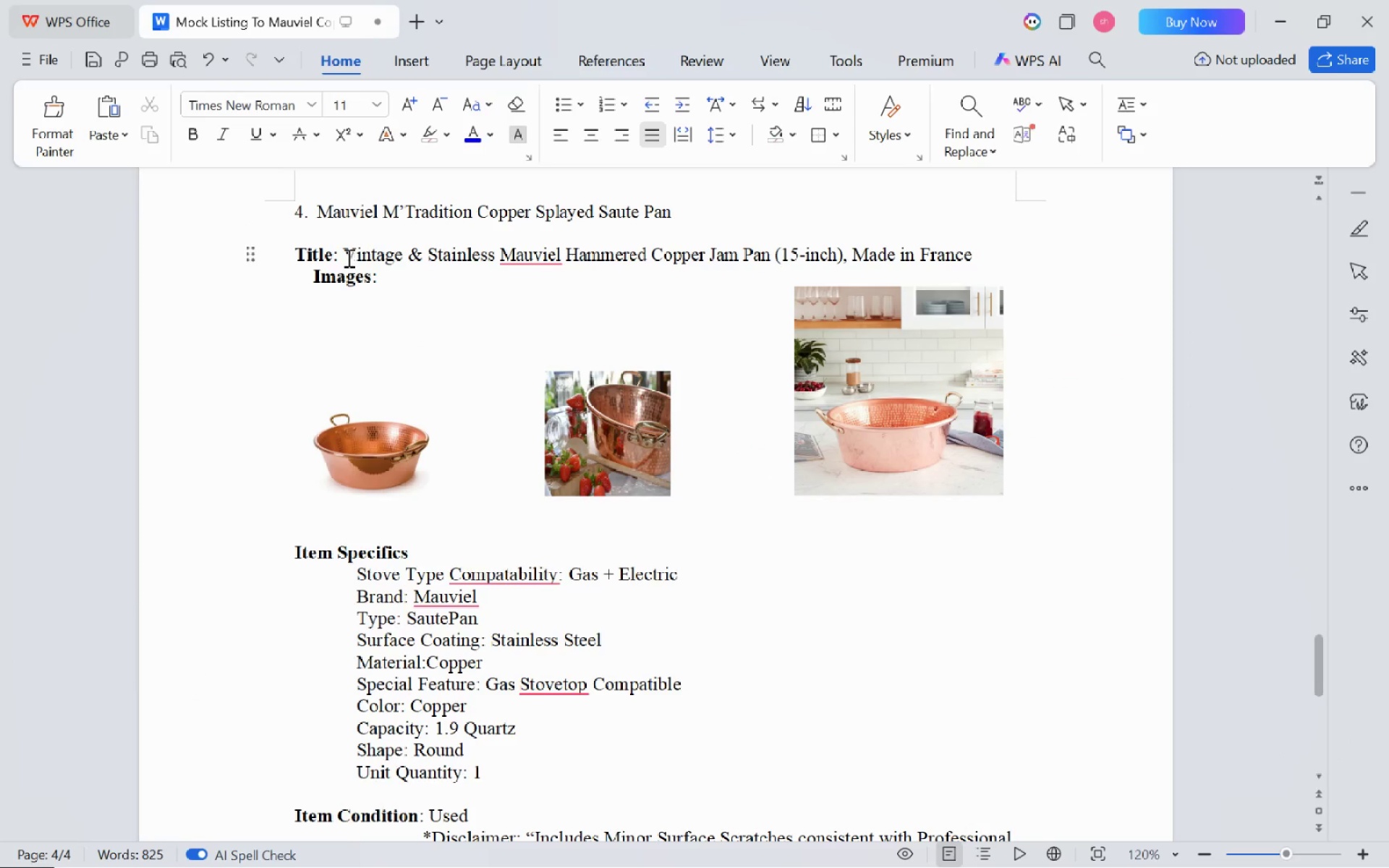 
left_click_drag(start_coordinate=[347, 257], to_coordinate=[995, 261])
 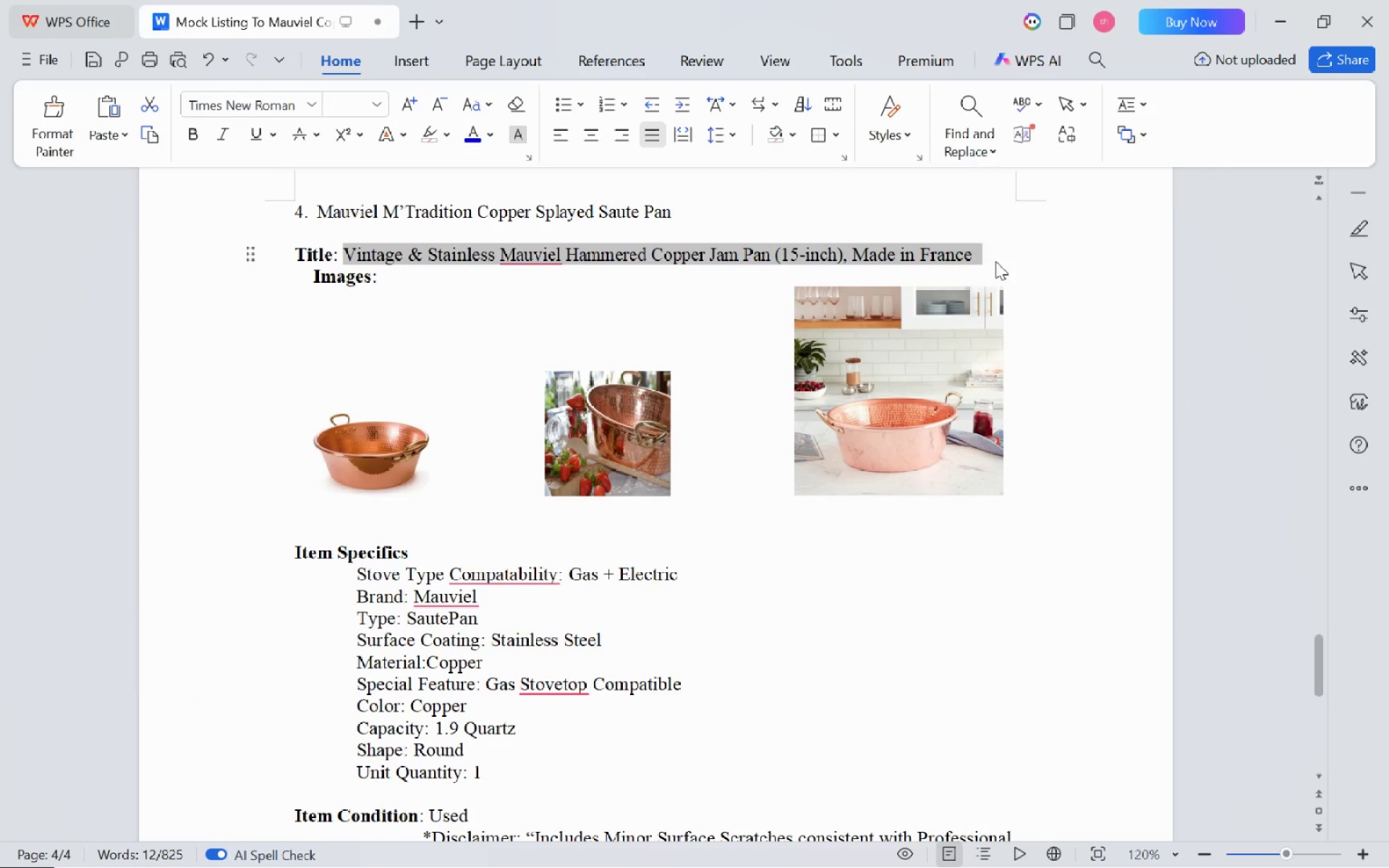 
key(Control+V)
 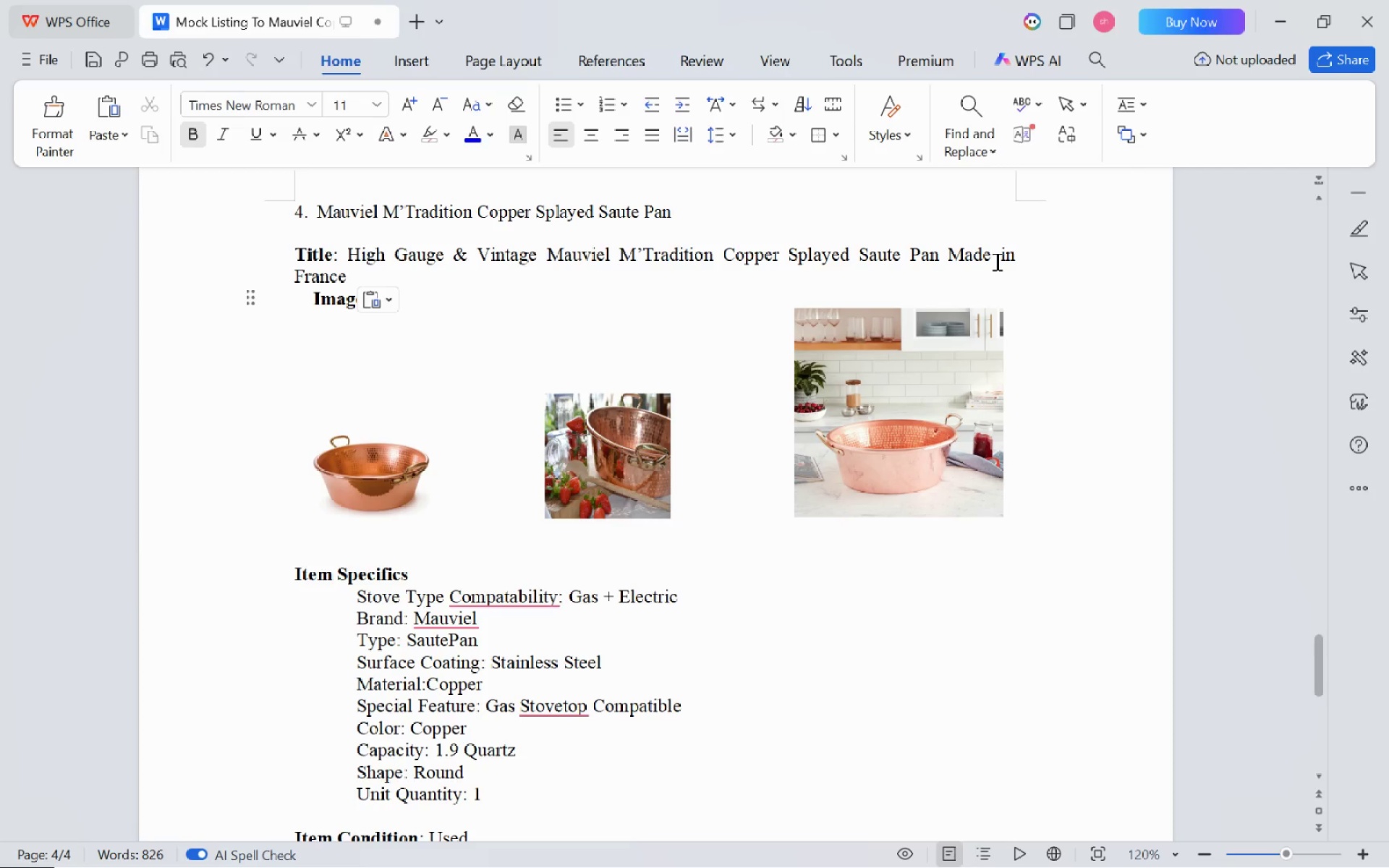 
key(ArrowUp)
 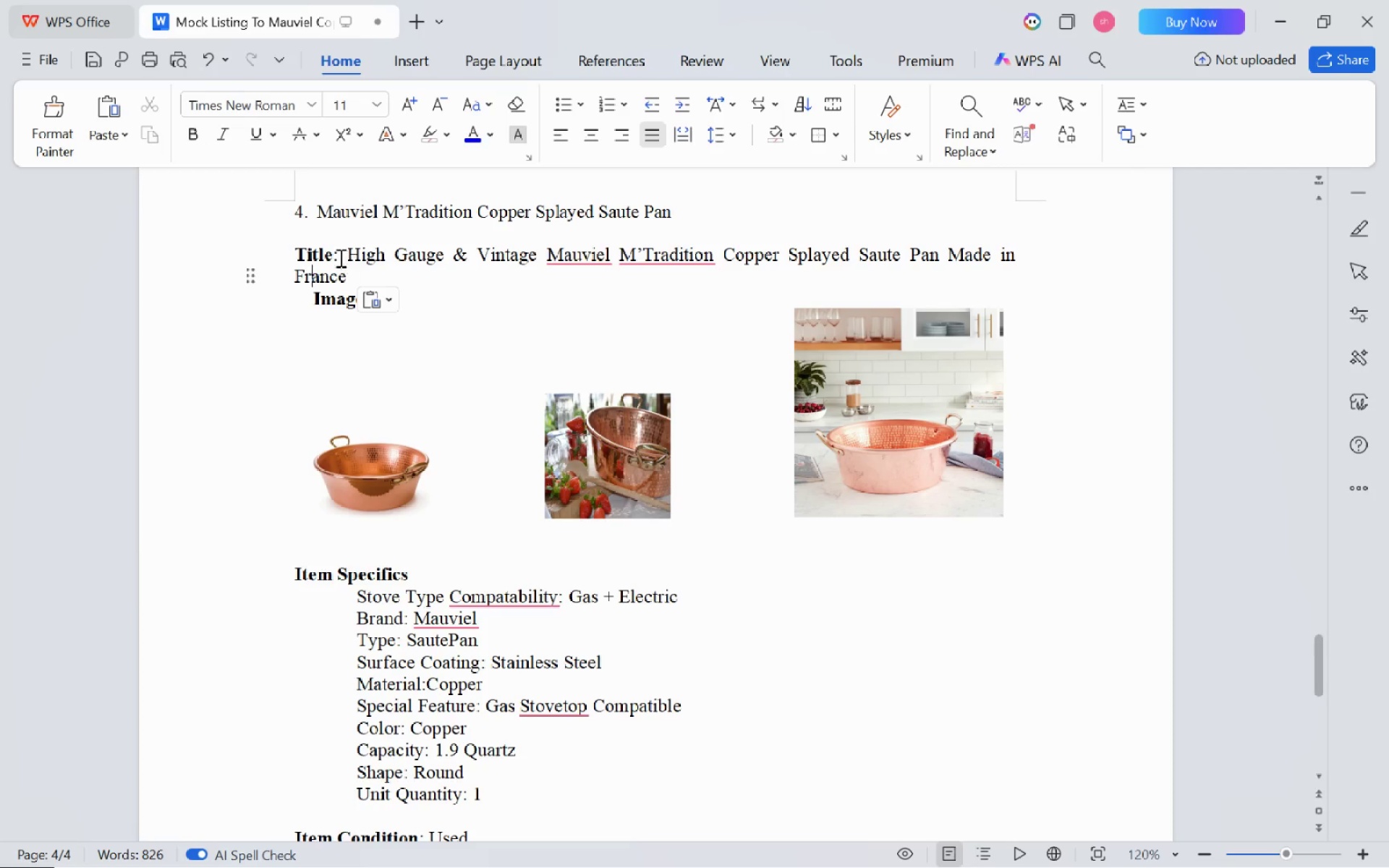 
left_click([336, 242])
 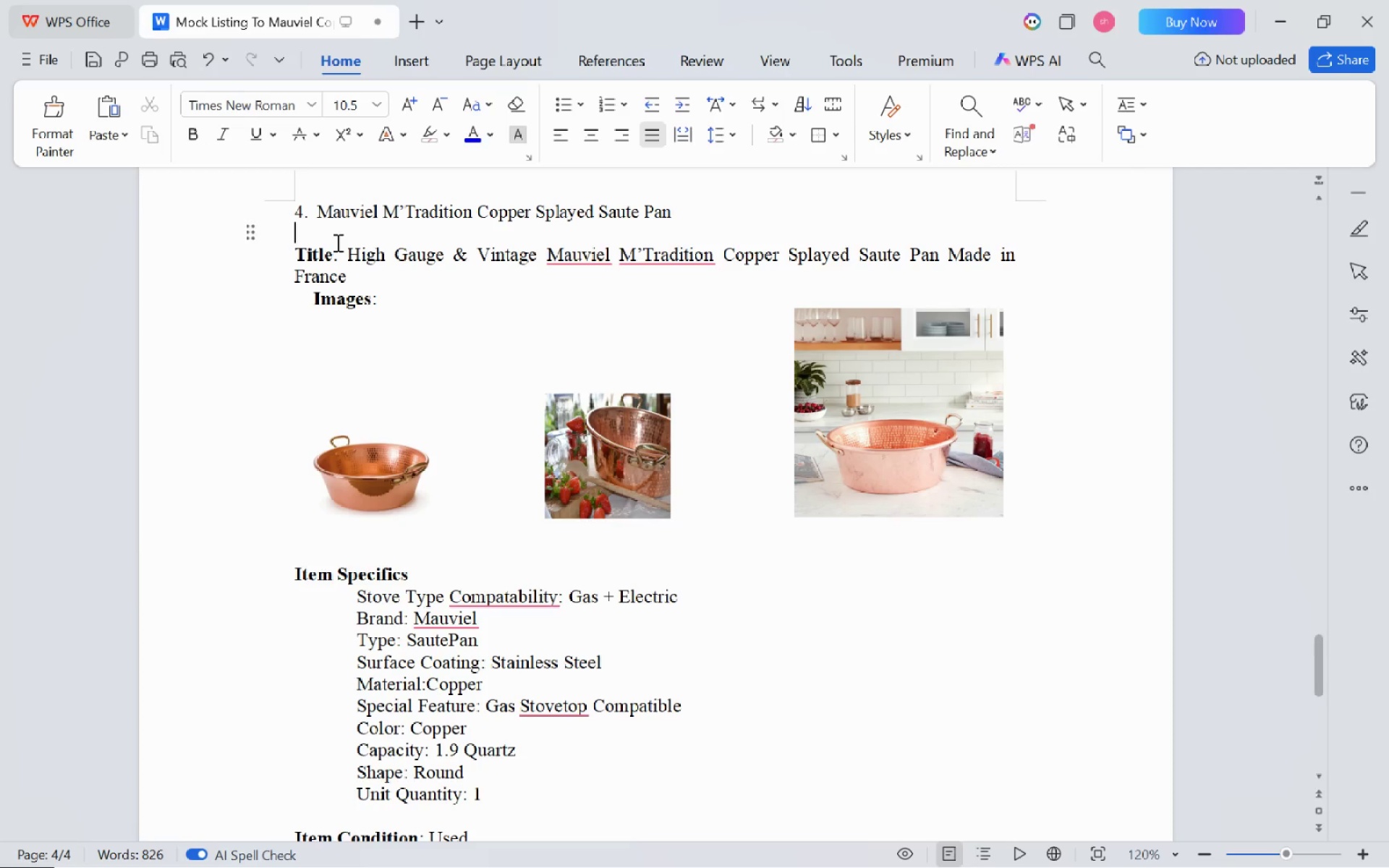 
scroll: coordinate [336, 242], scroll_direction: down, amount: 1.0
 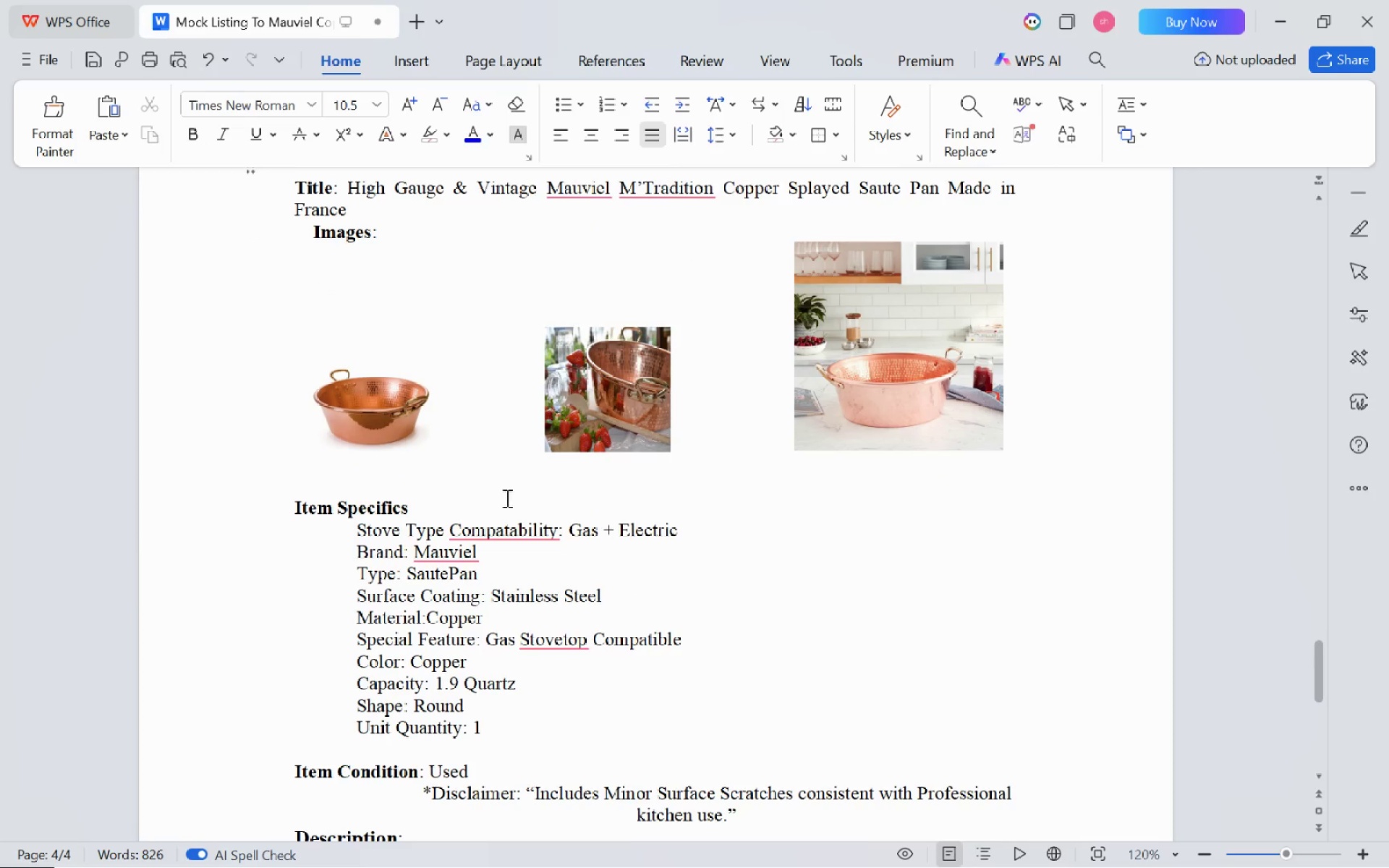 
scroll: coordinate [507, 347], scroll_direction: up, amount: 1.0
 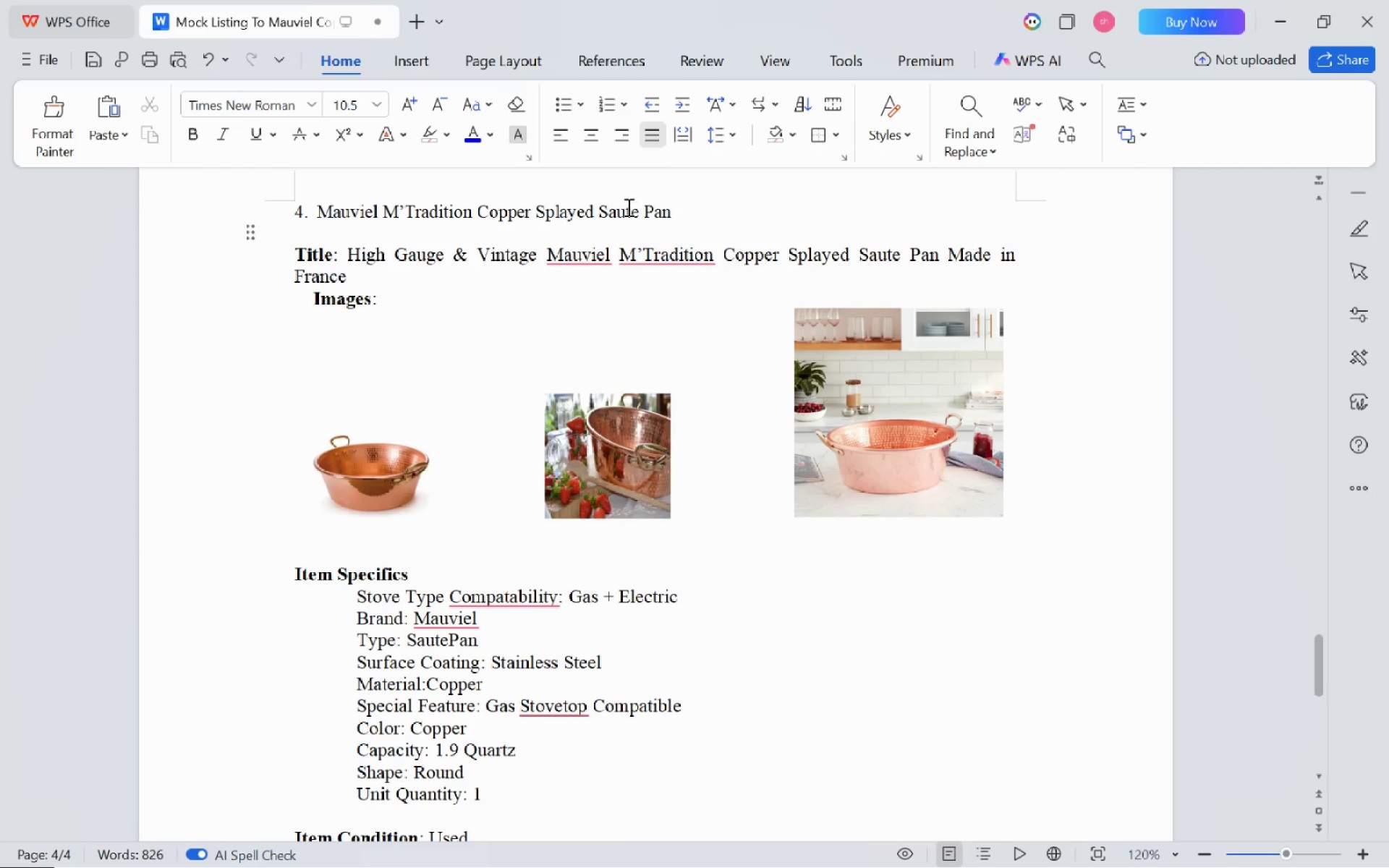 
left_click_drag(start_coordinate=[676, 208], to_coordinate=[311, 190])
 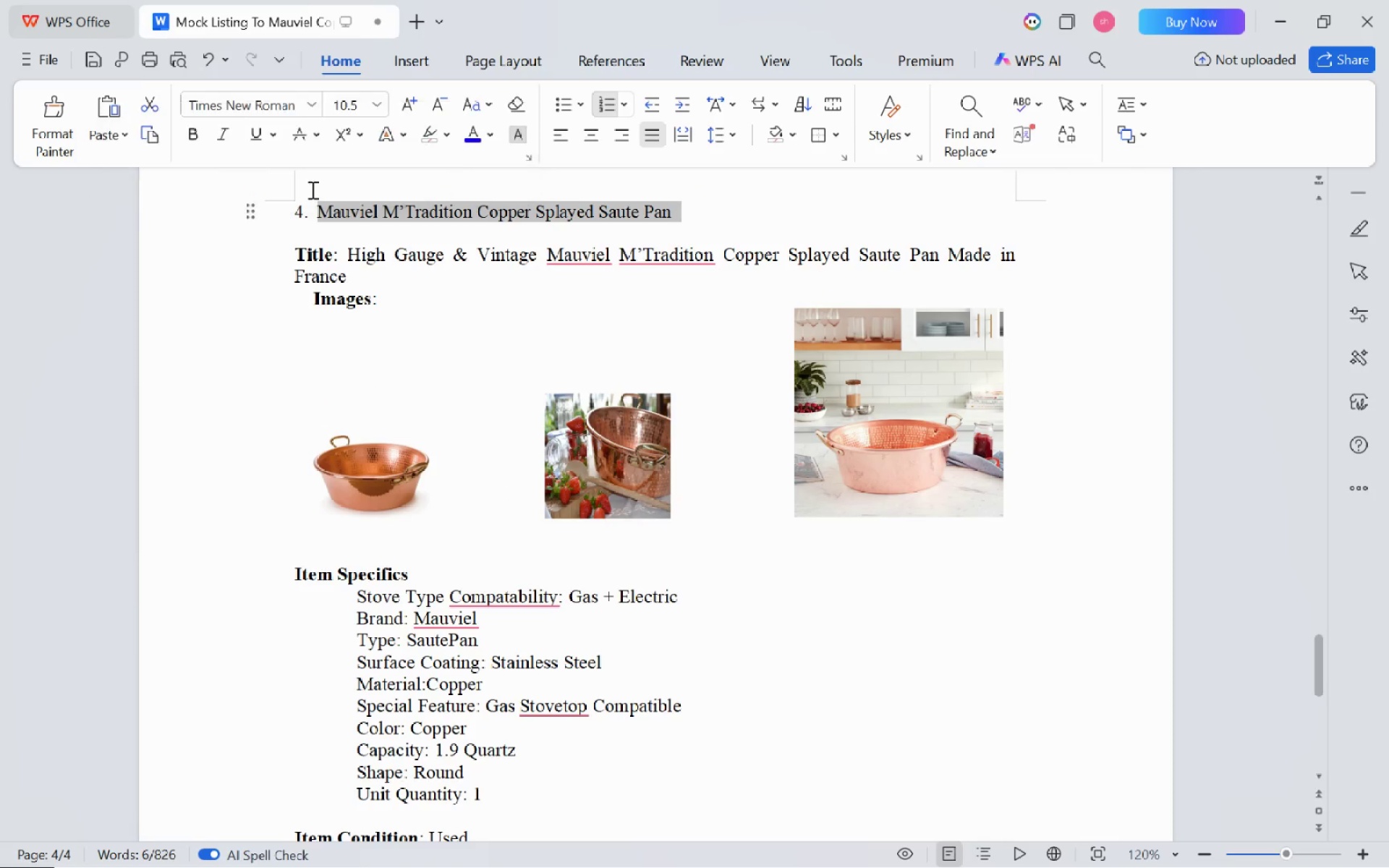 
key(Control+C)
 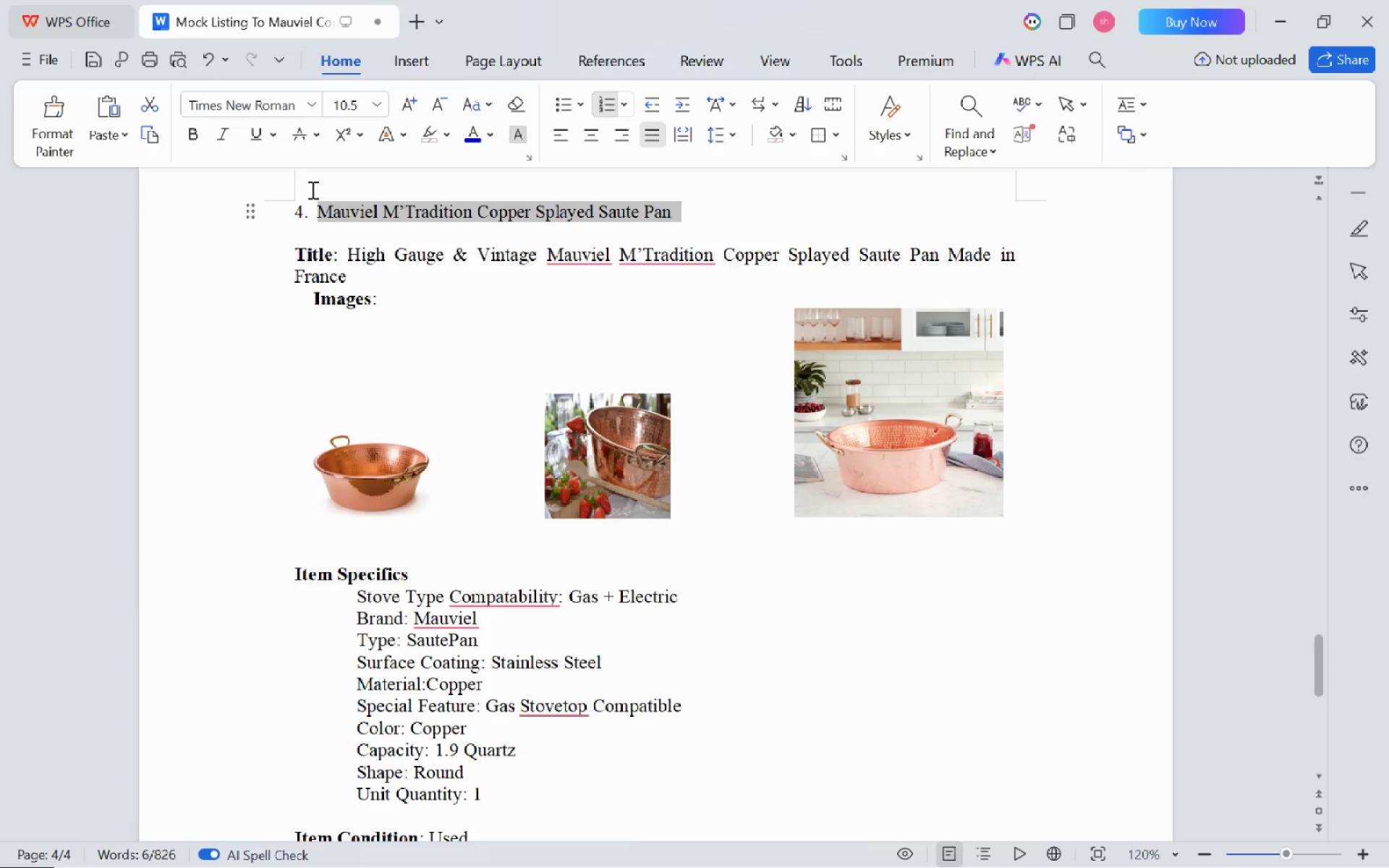 
key(Alt+AltLeft)
 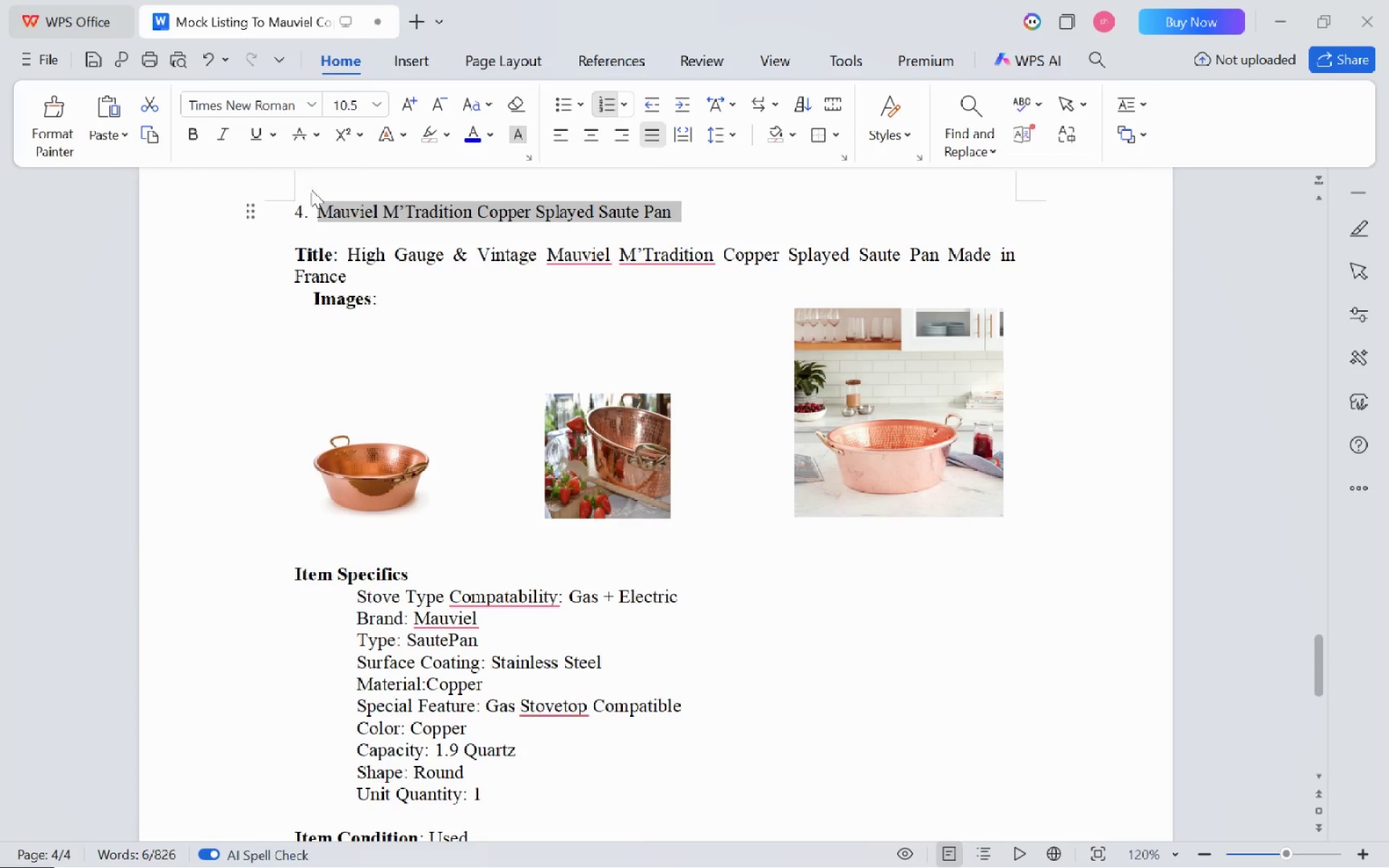 
key(Alt+Tab)
 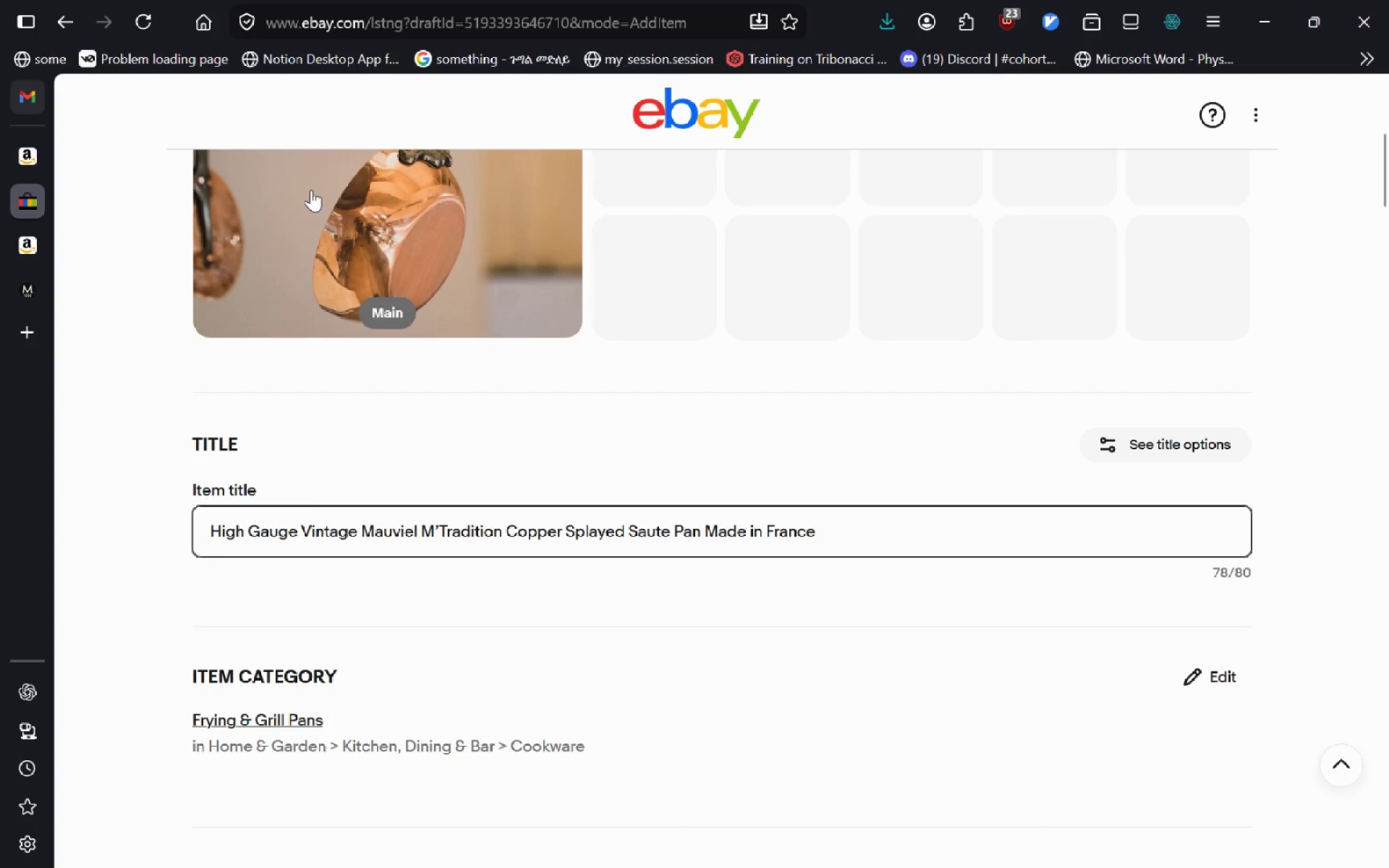 
key(Control+T)
 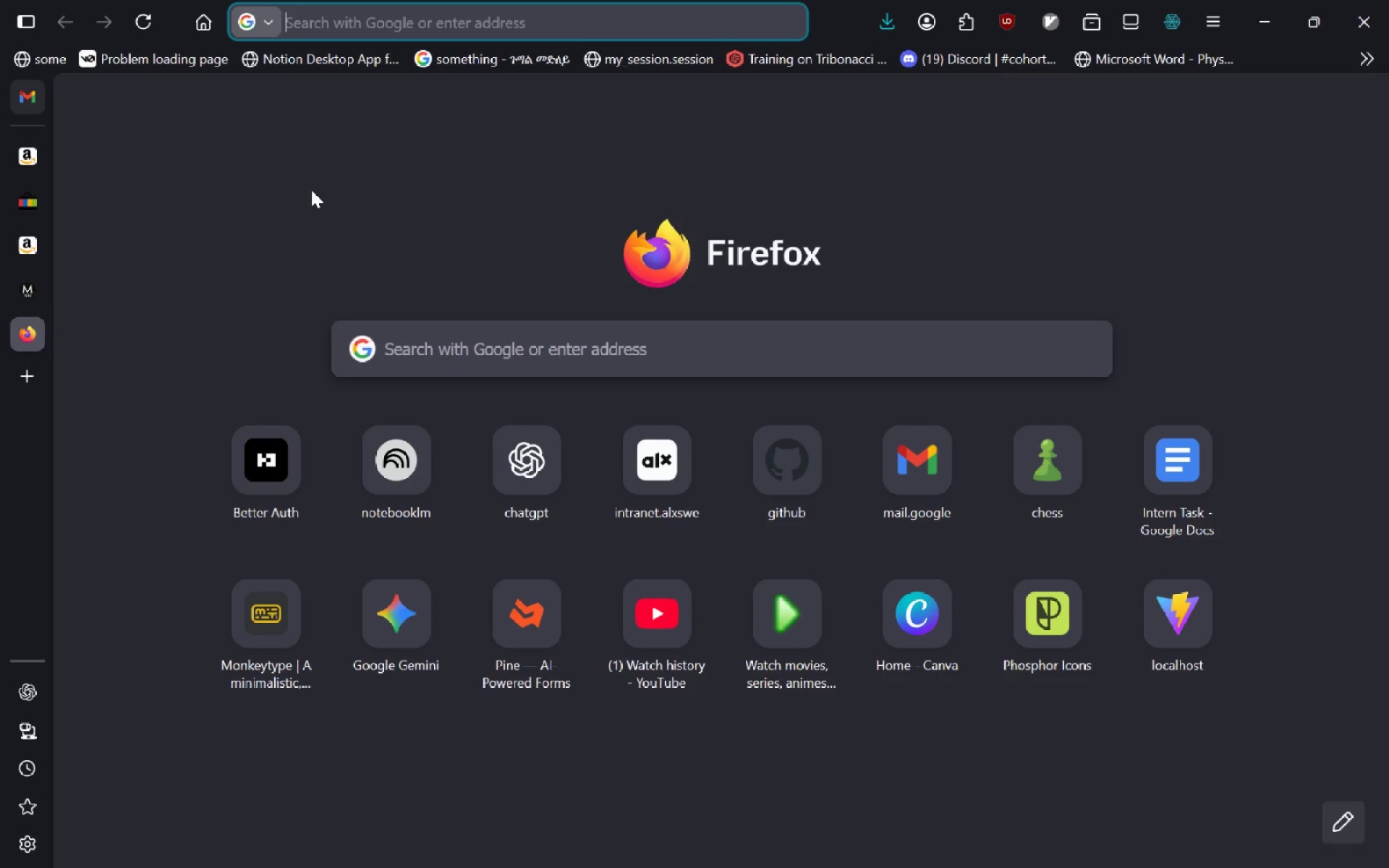 
key(Control+V)
 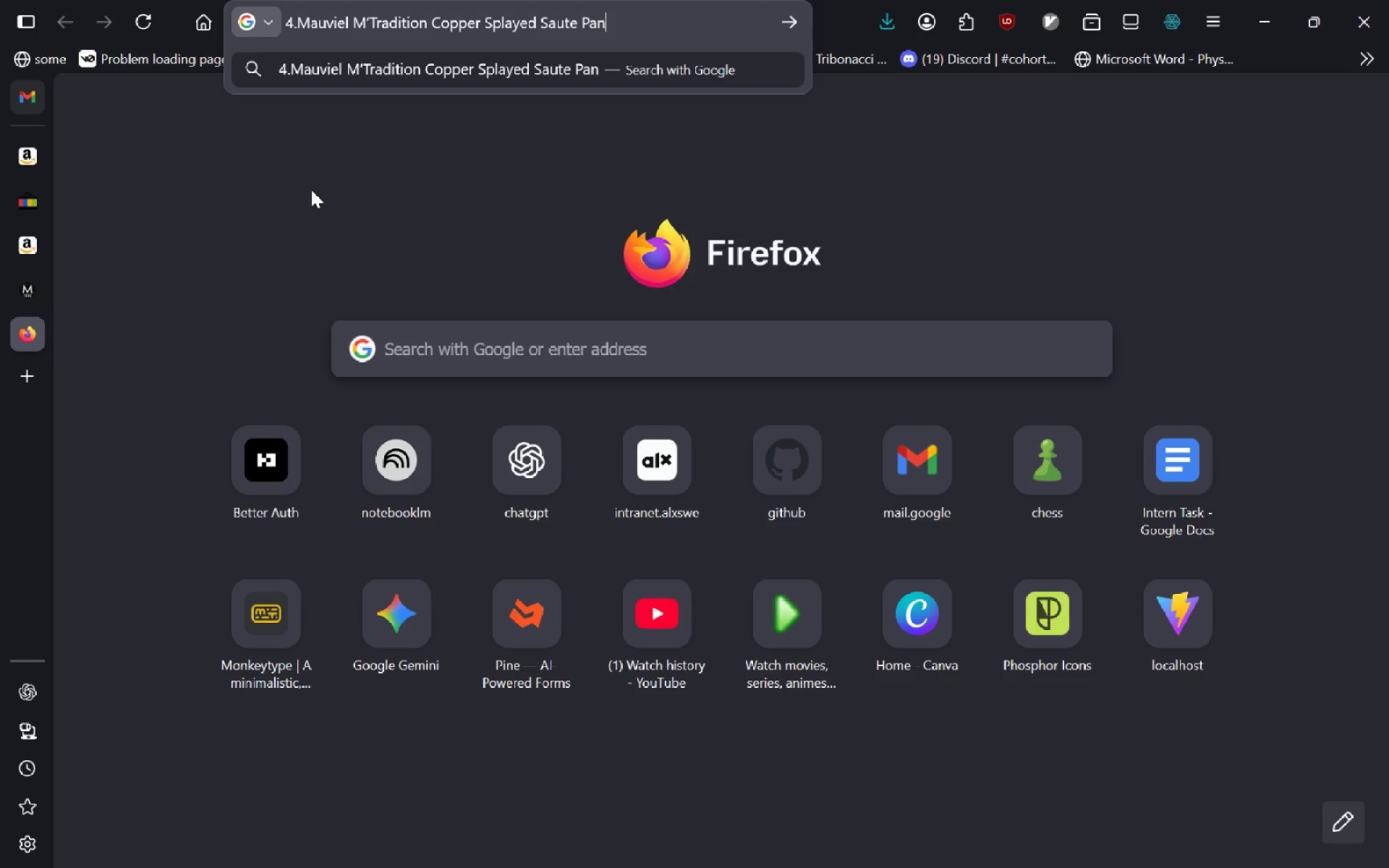 
key(Enter)
 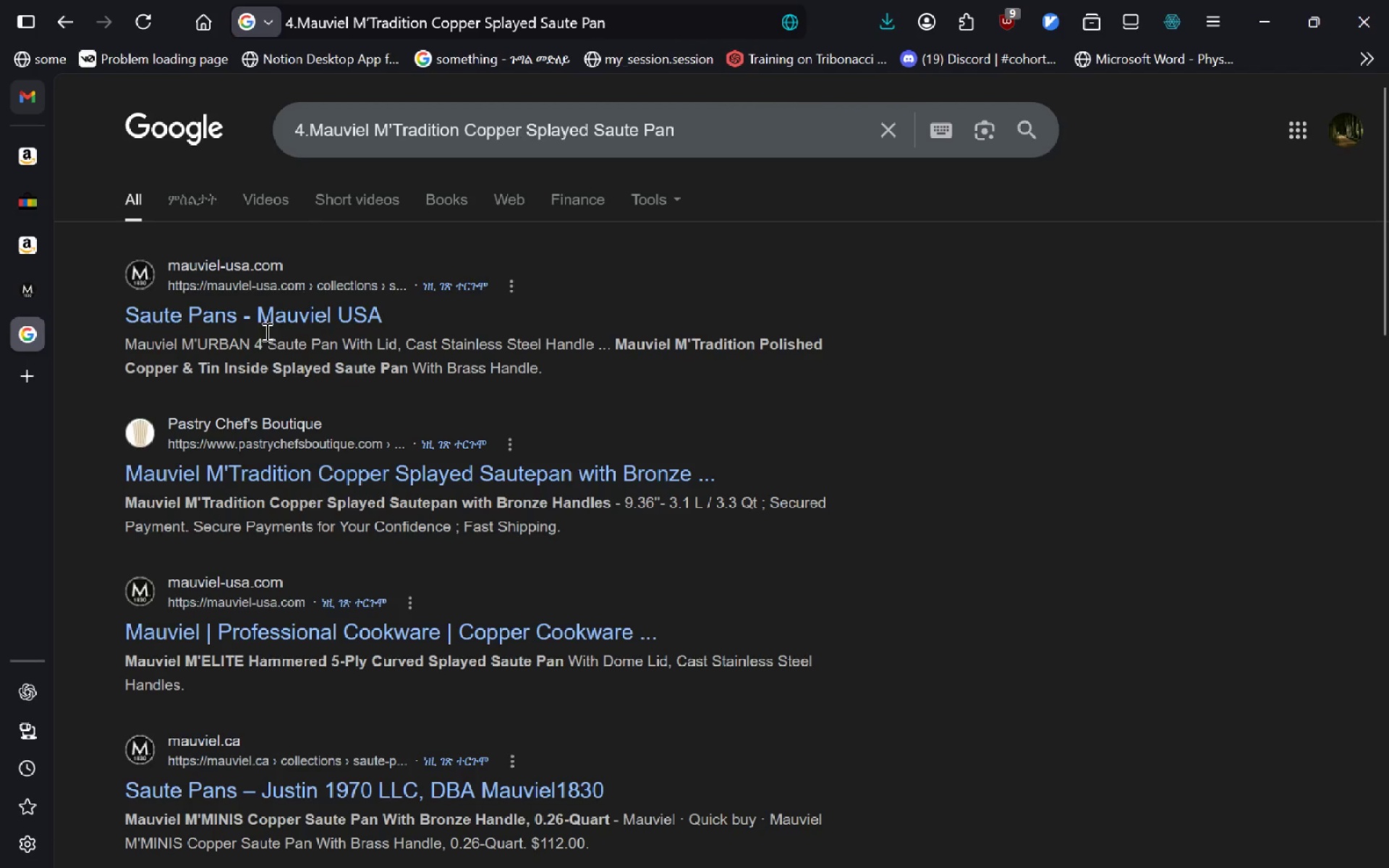 
left_click([316, 456])
 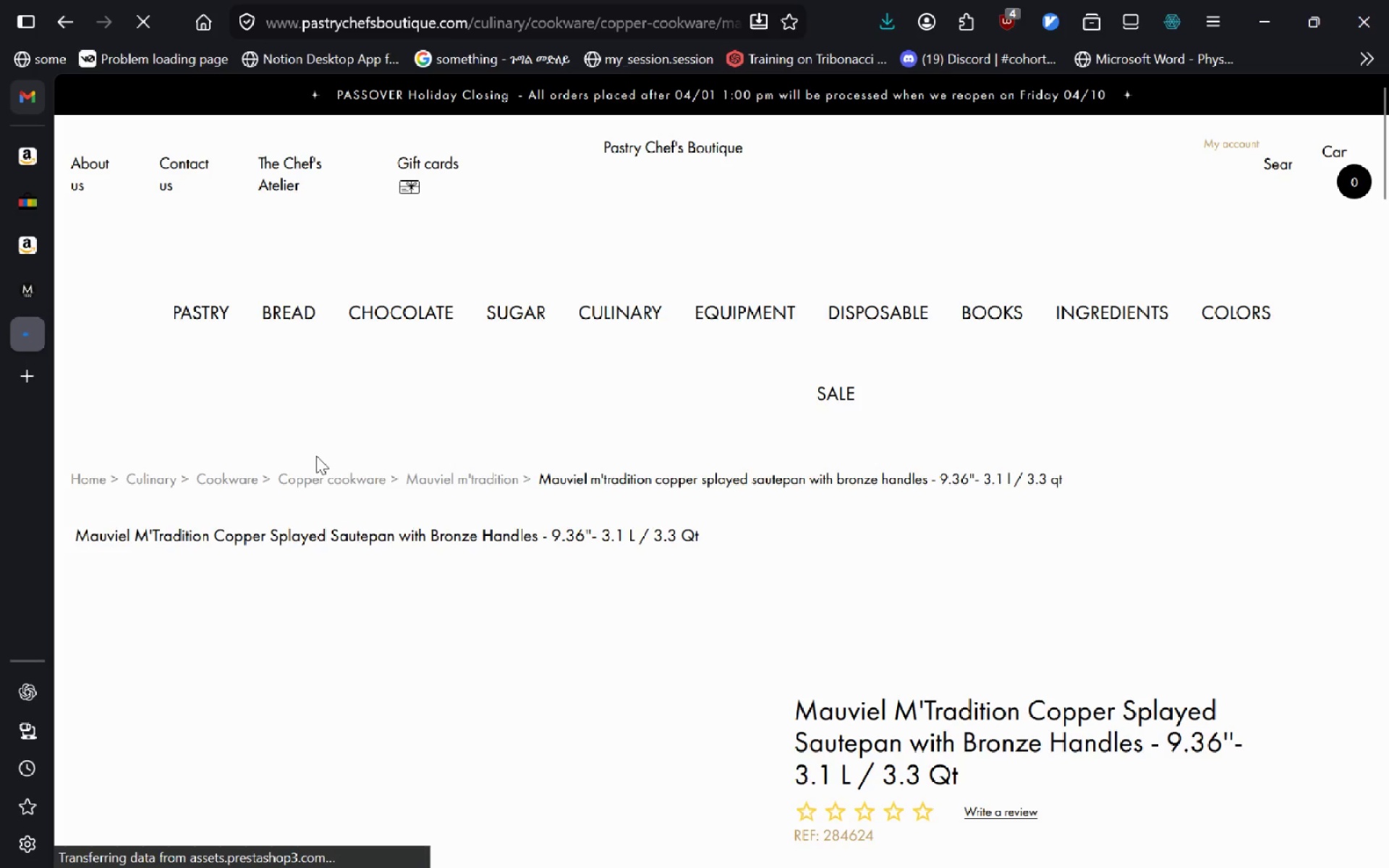 
wait(7.25)
 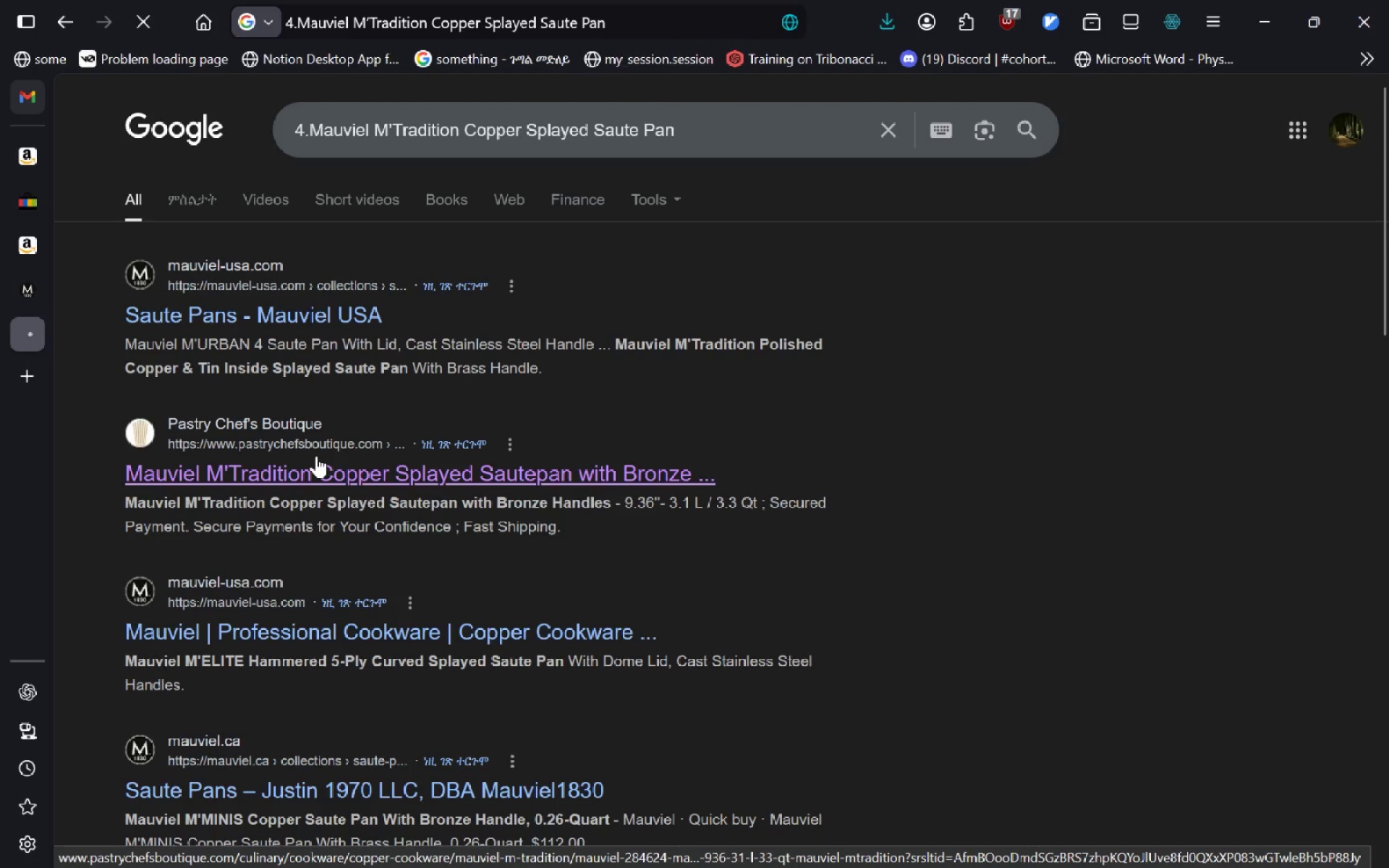 
left_click([578, 843])
 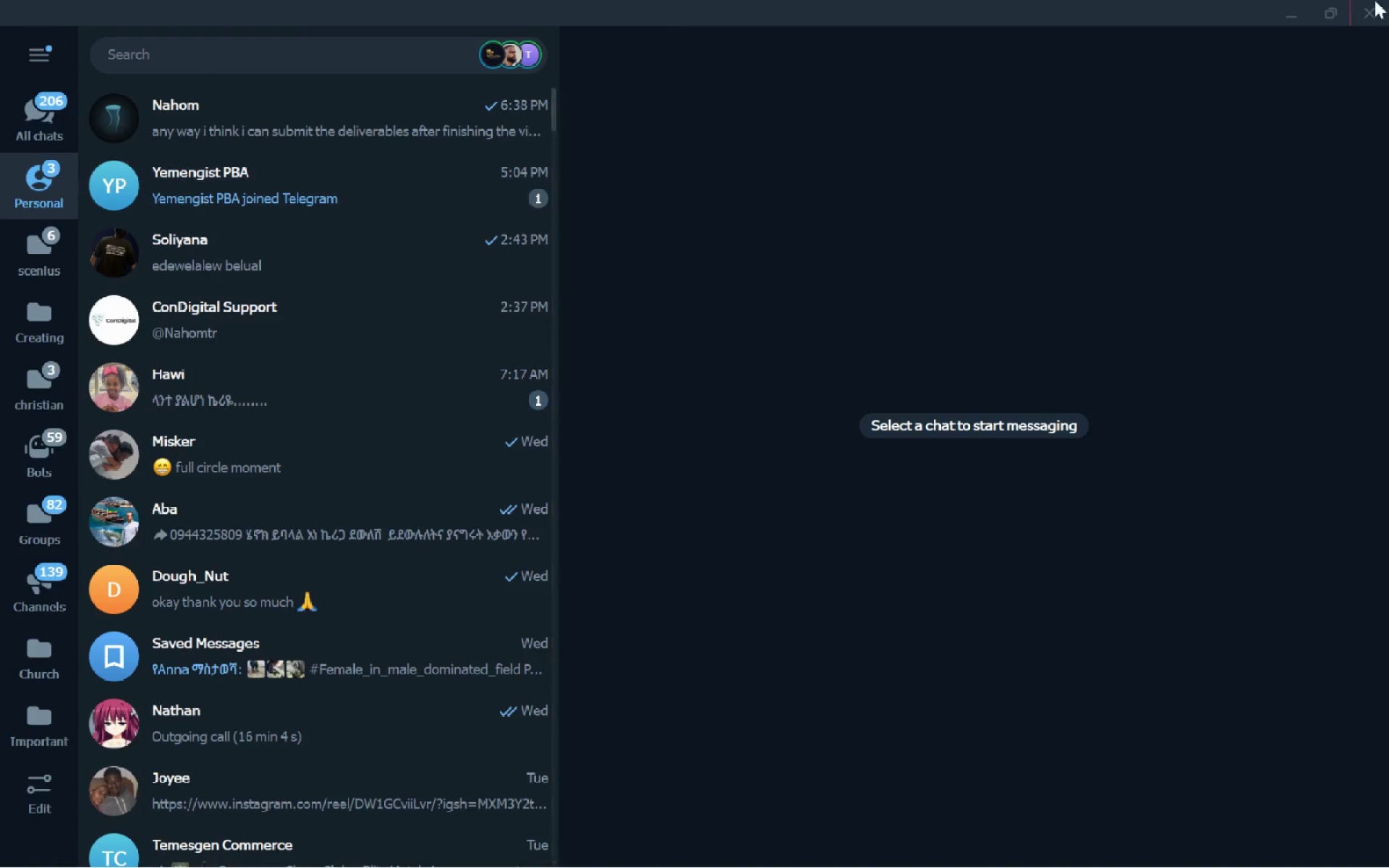 
left_click([1388, 0])
 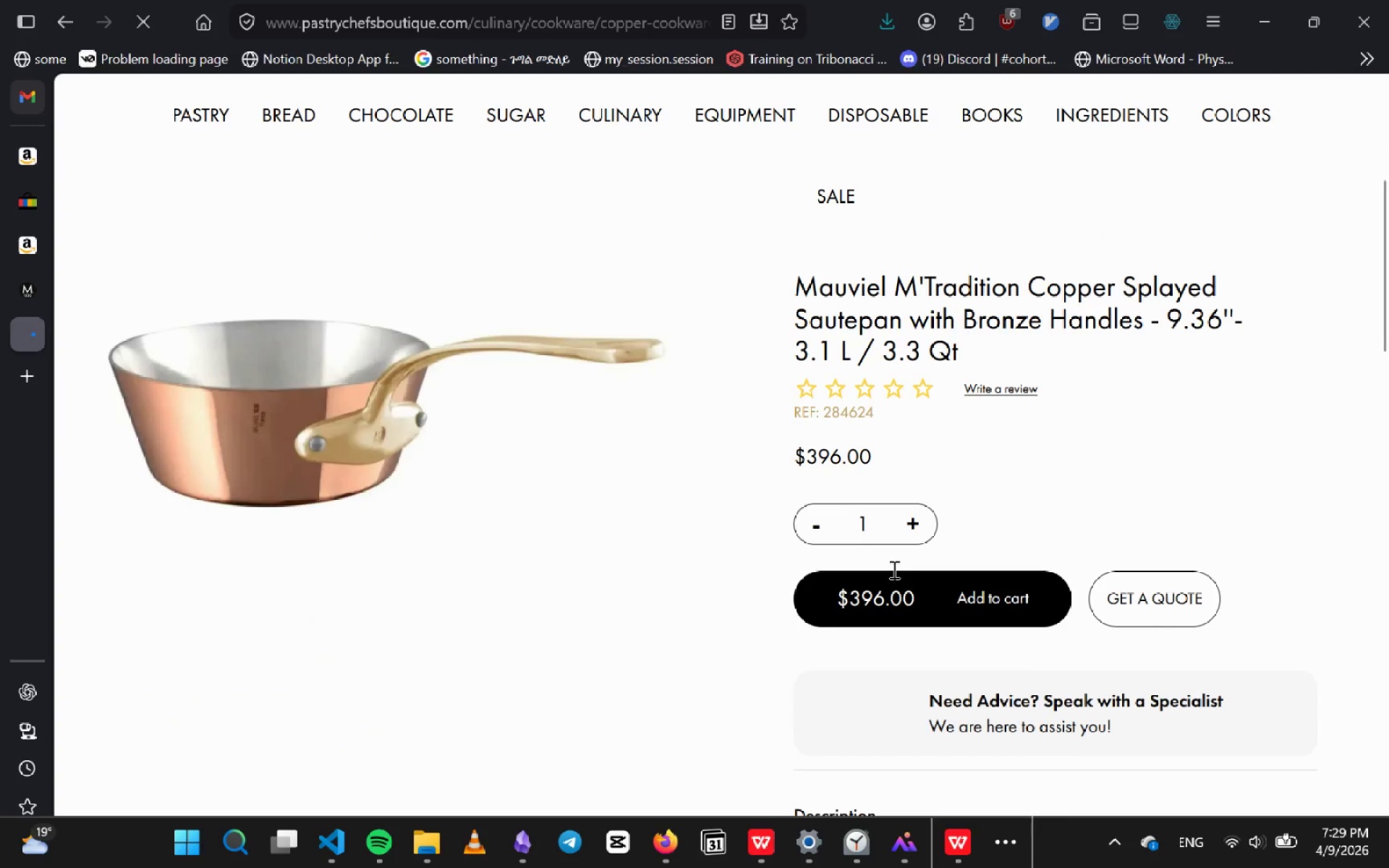 
left_click([336, 490])
 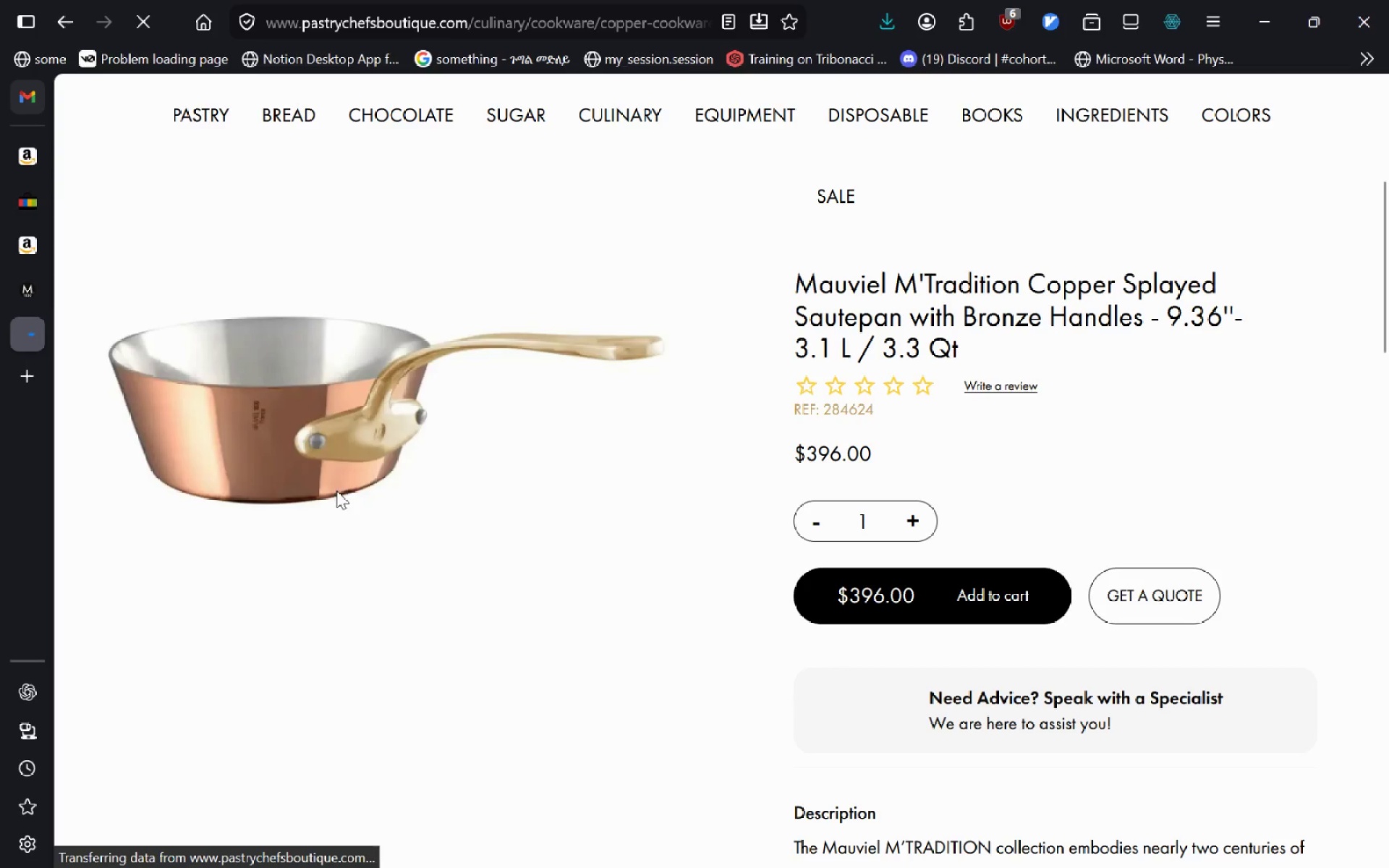 
left_click([341, 401])
 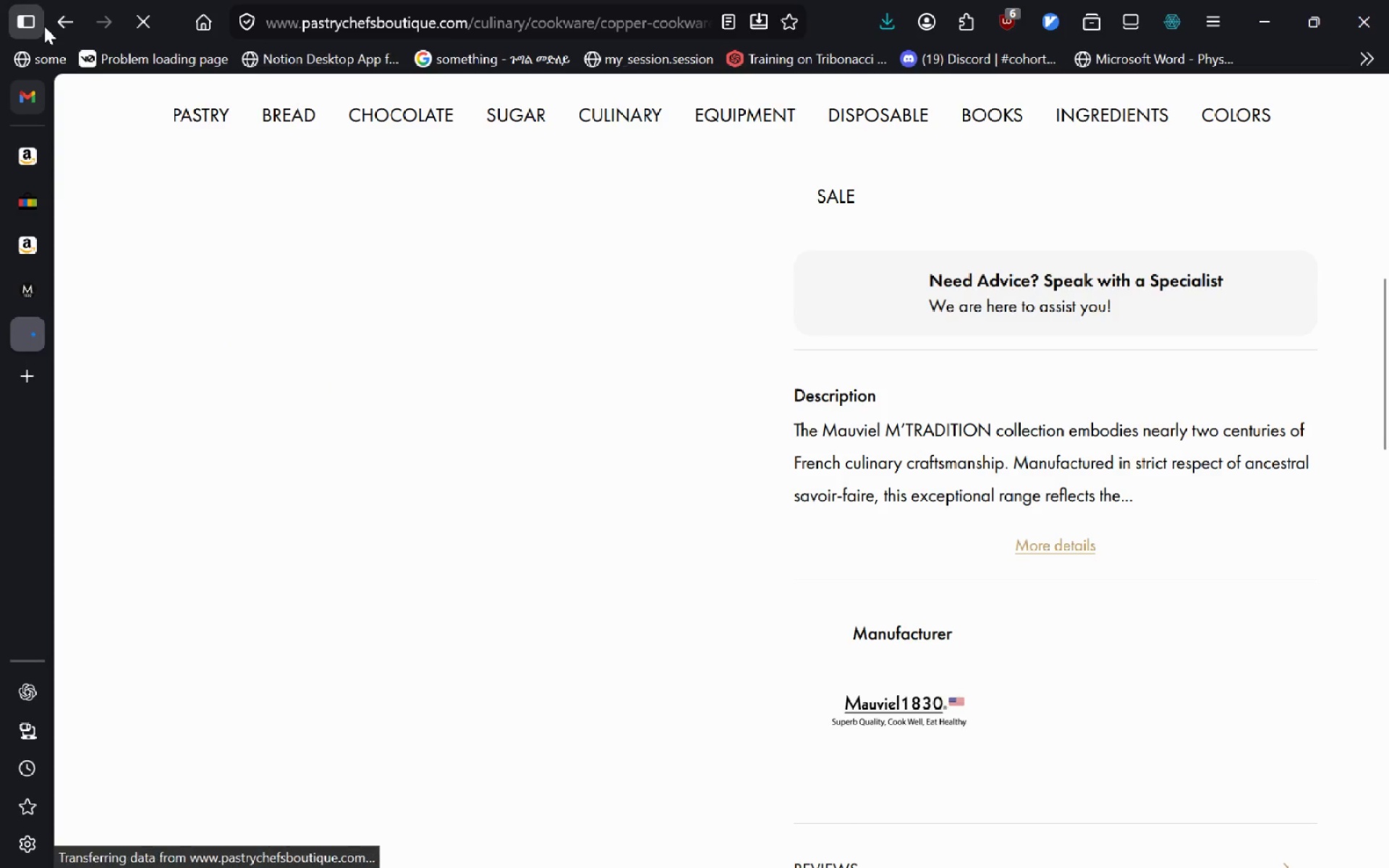 
left_click([56, 26])
 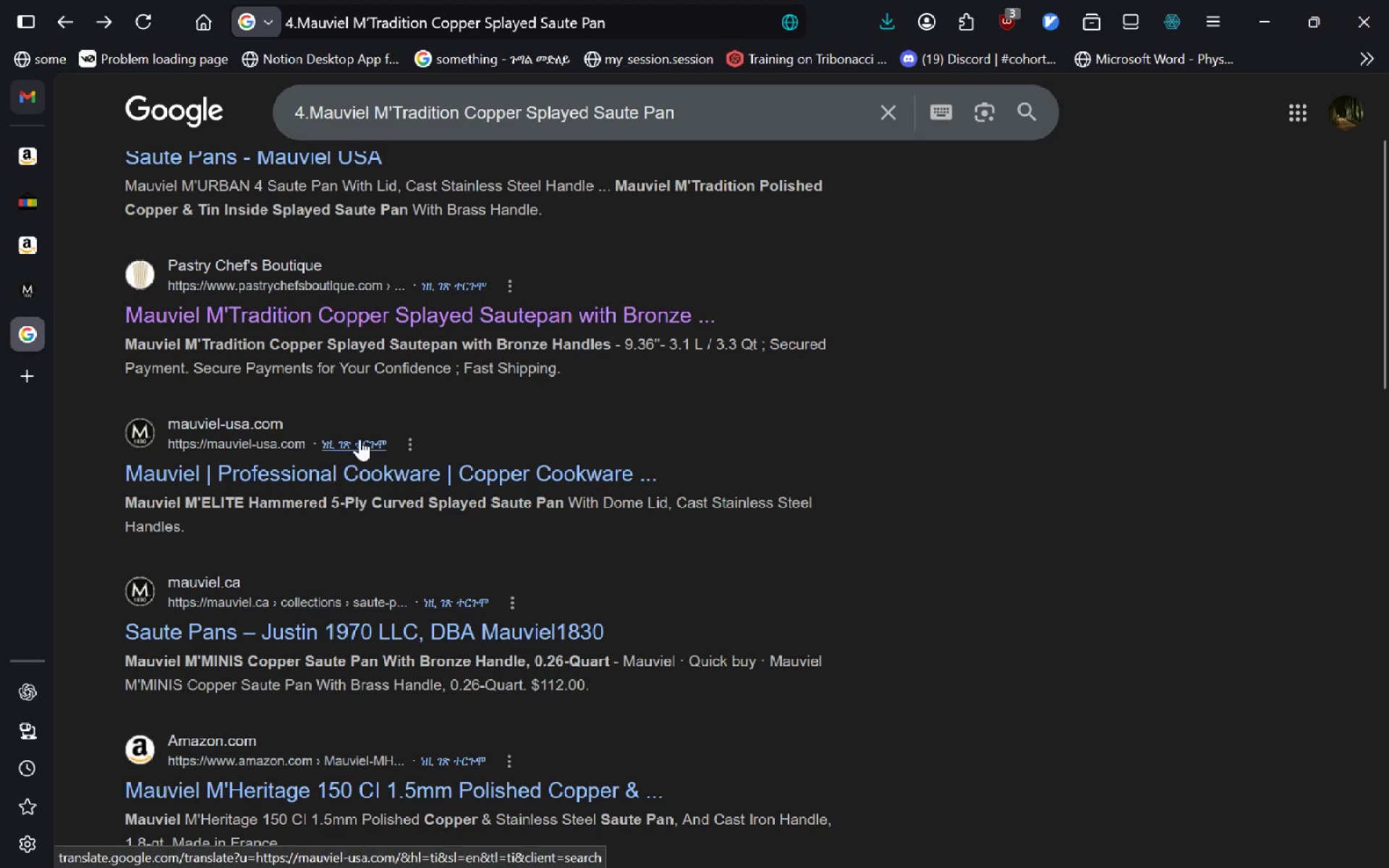 
left_click([355, 469])
 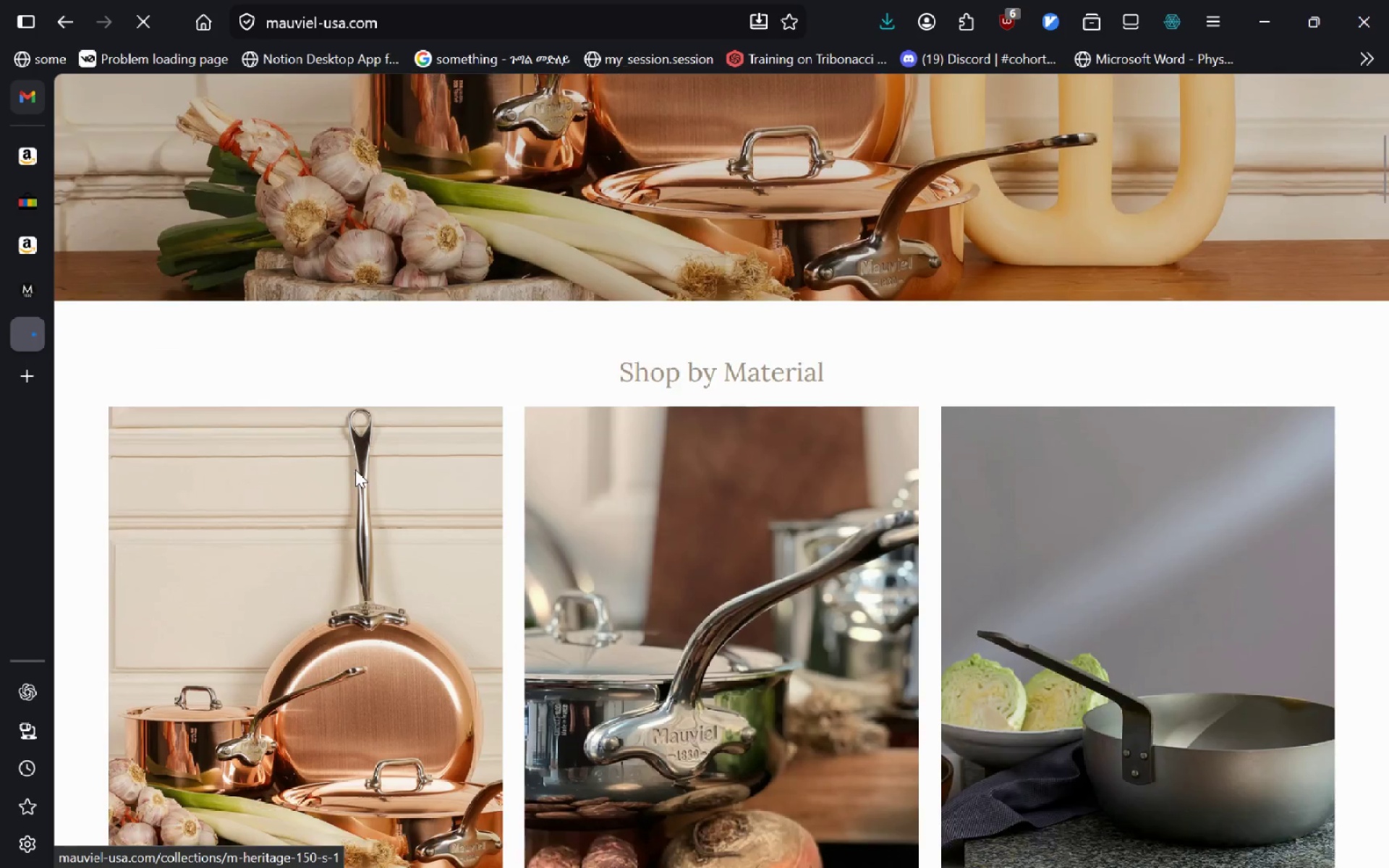 
left_click([355, 469])
 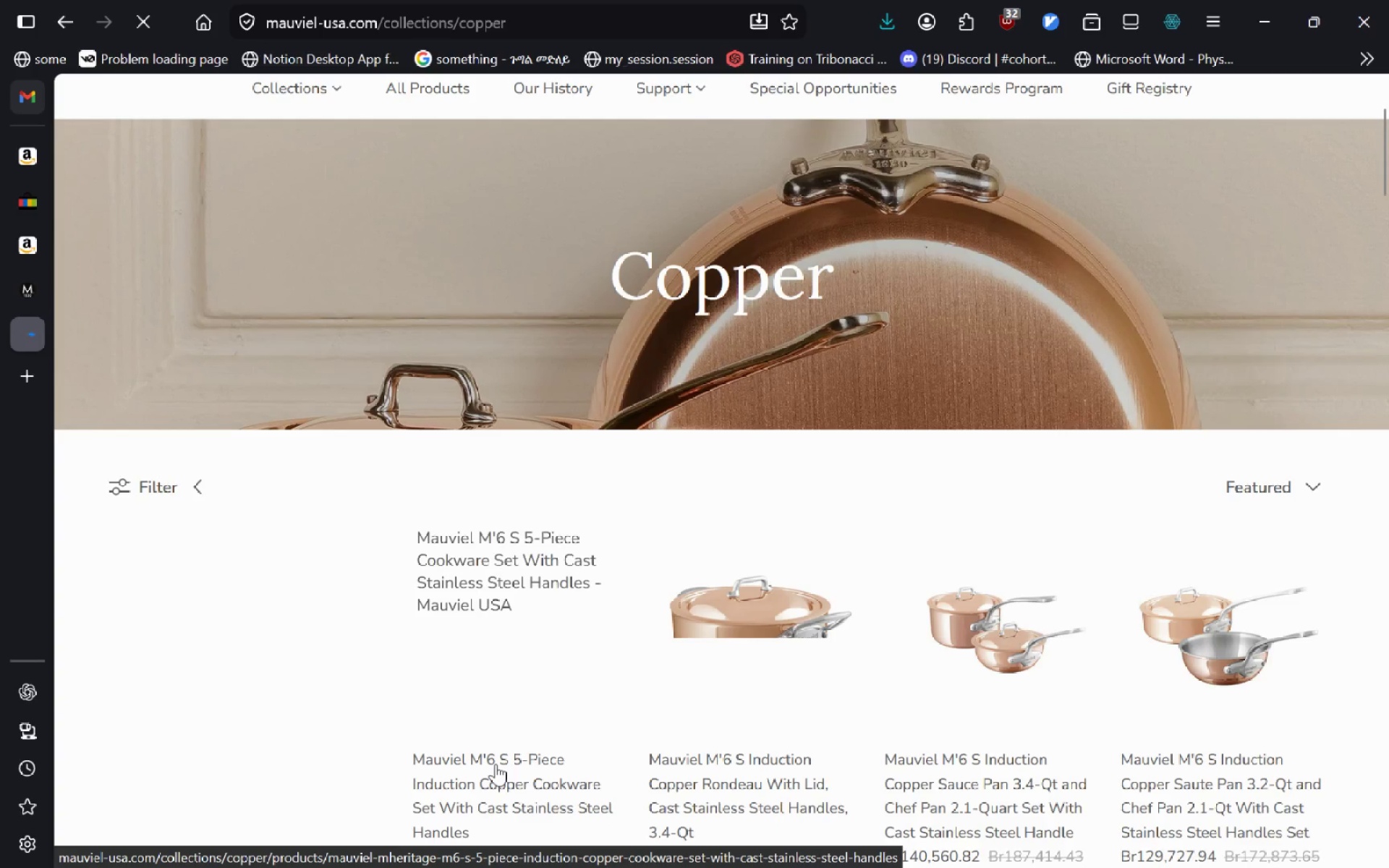 
wait(9.92)
 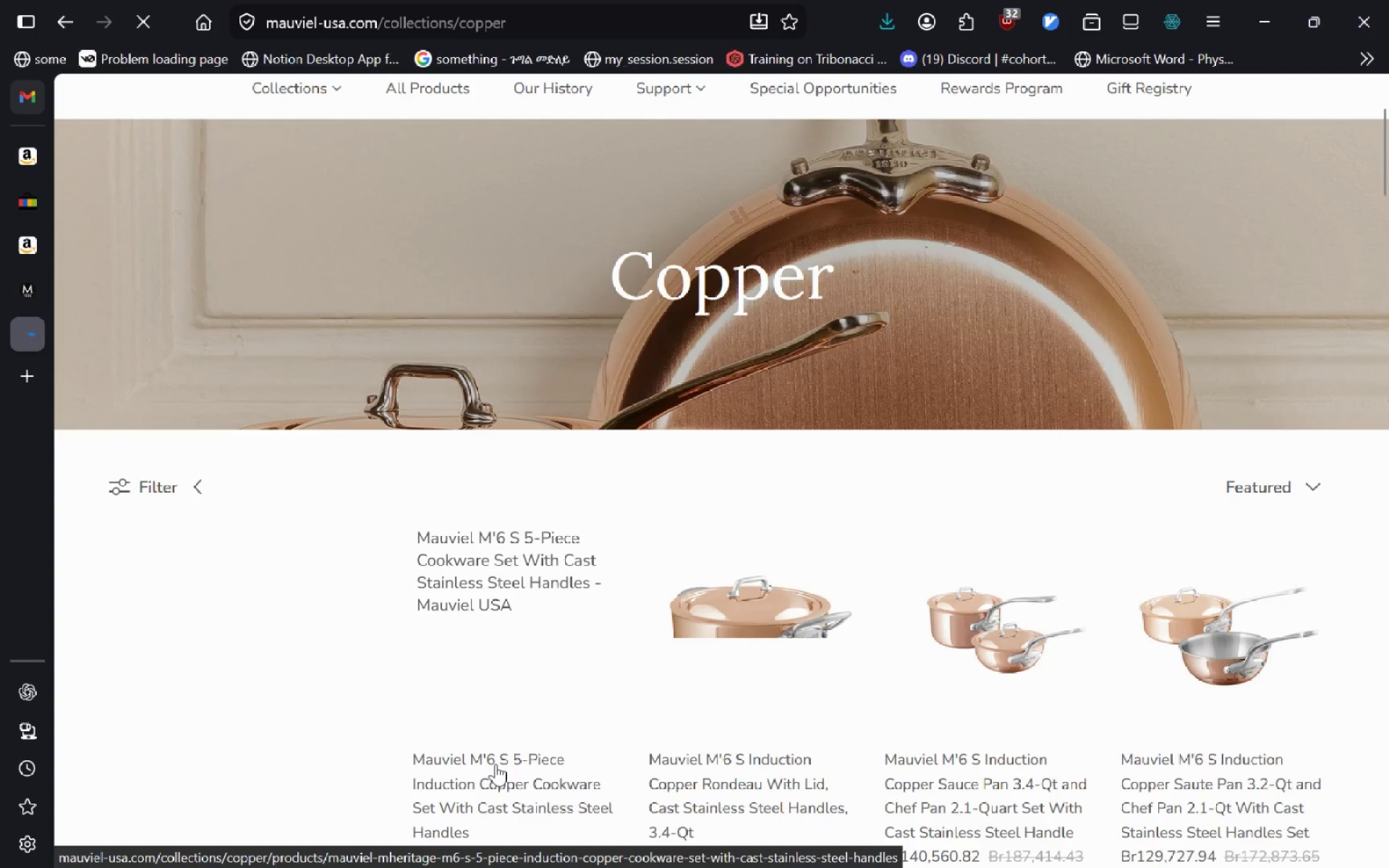 
left_click([67, 30])
 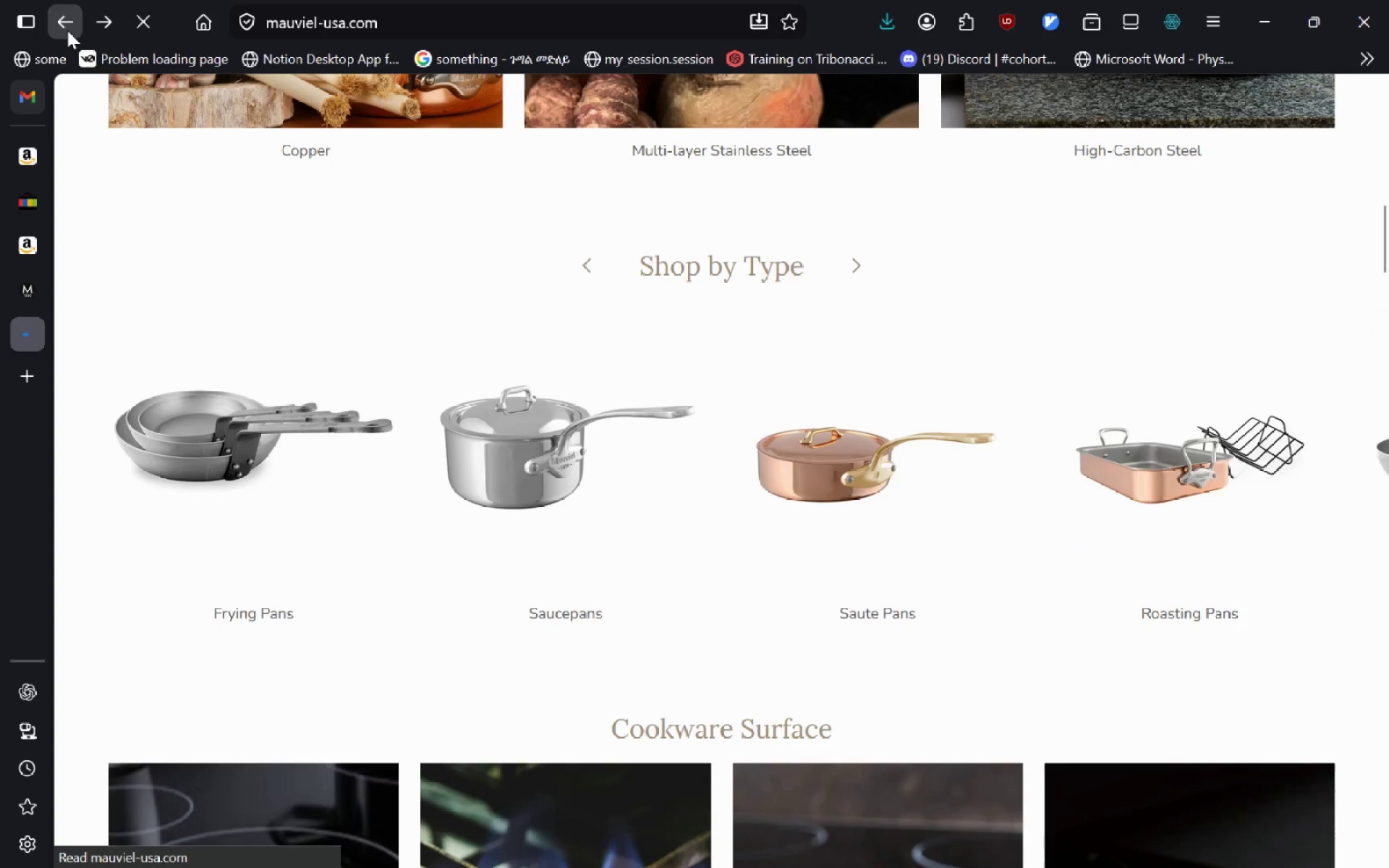 
left_click([67, 30])
 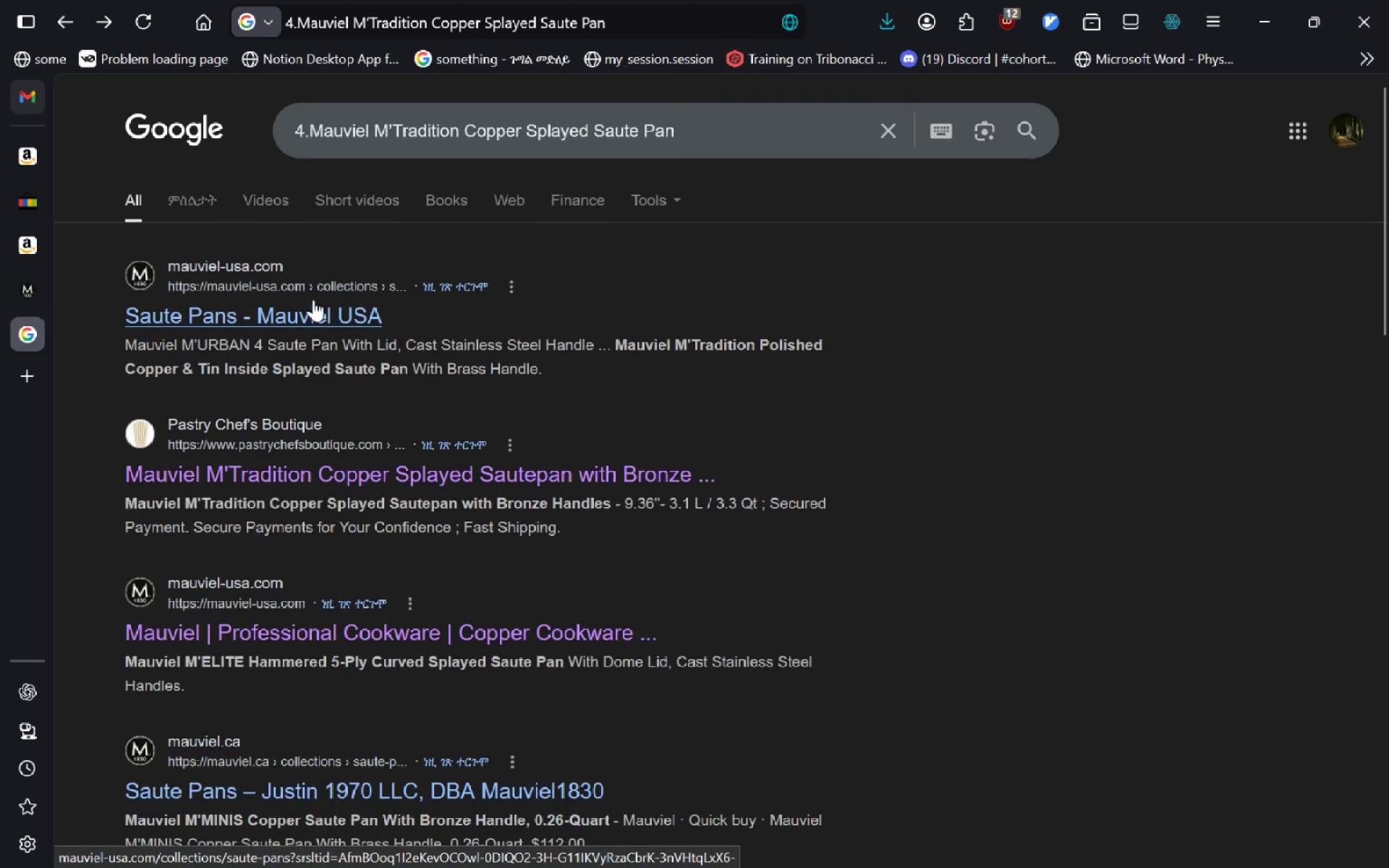 
left_click([283, 306])
 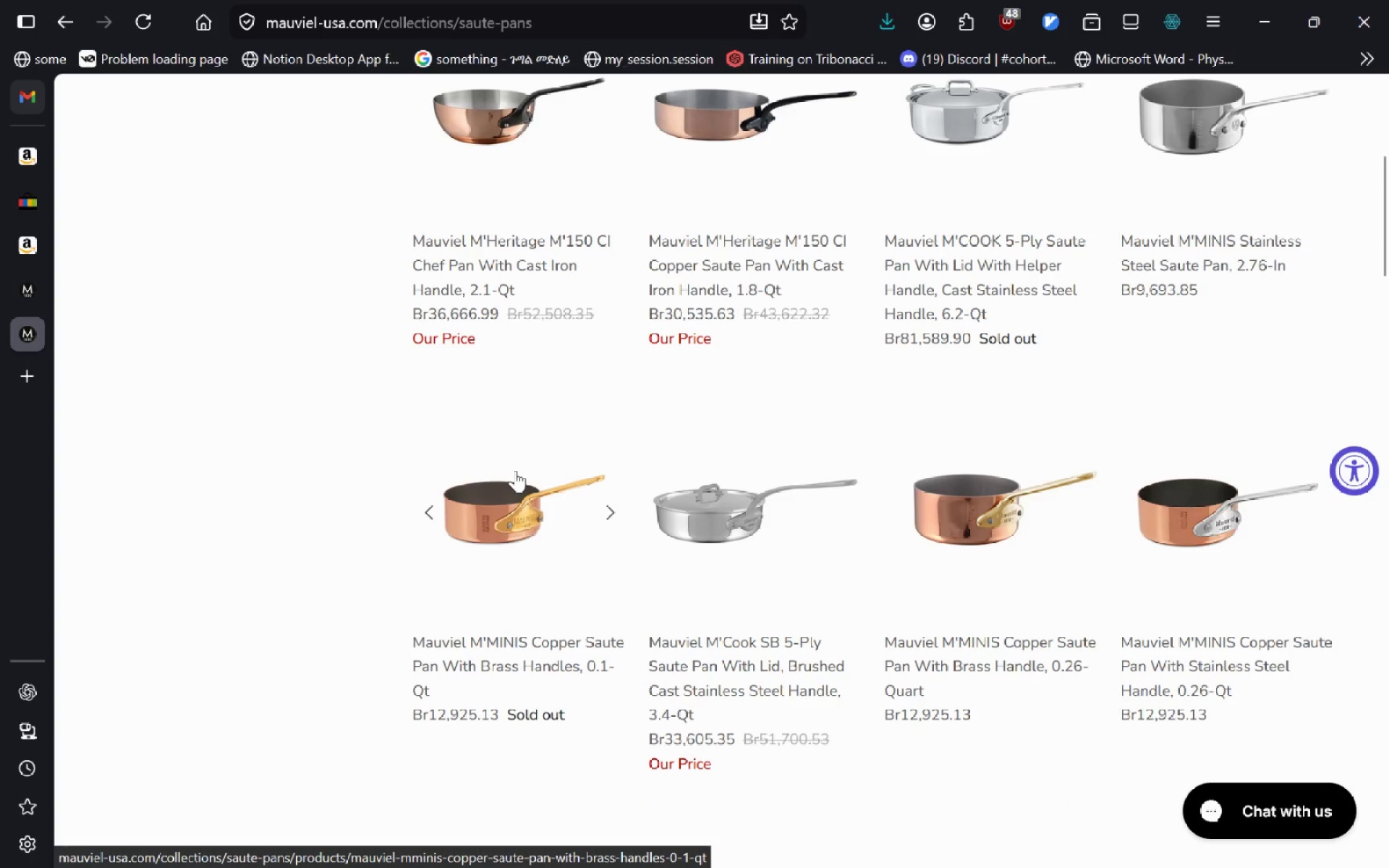 
wait(13.55)
 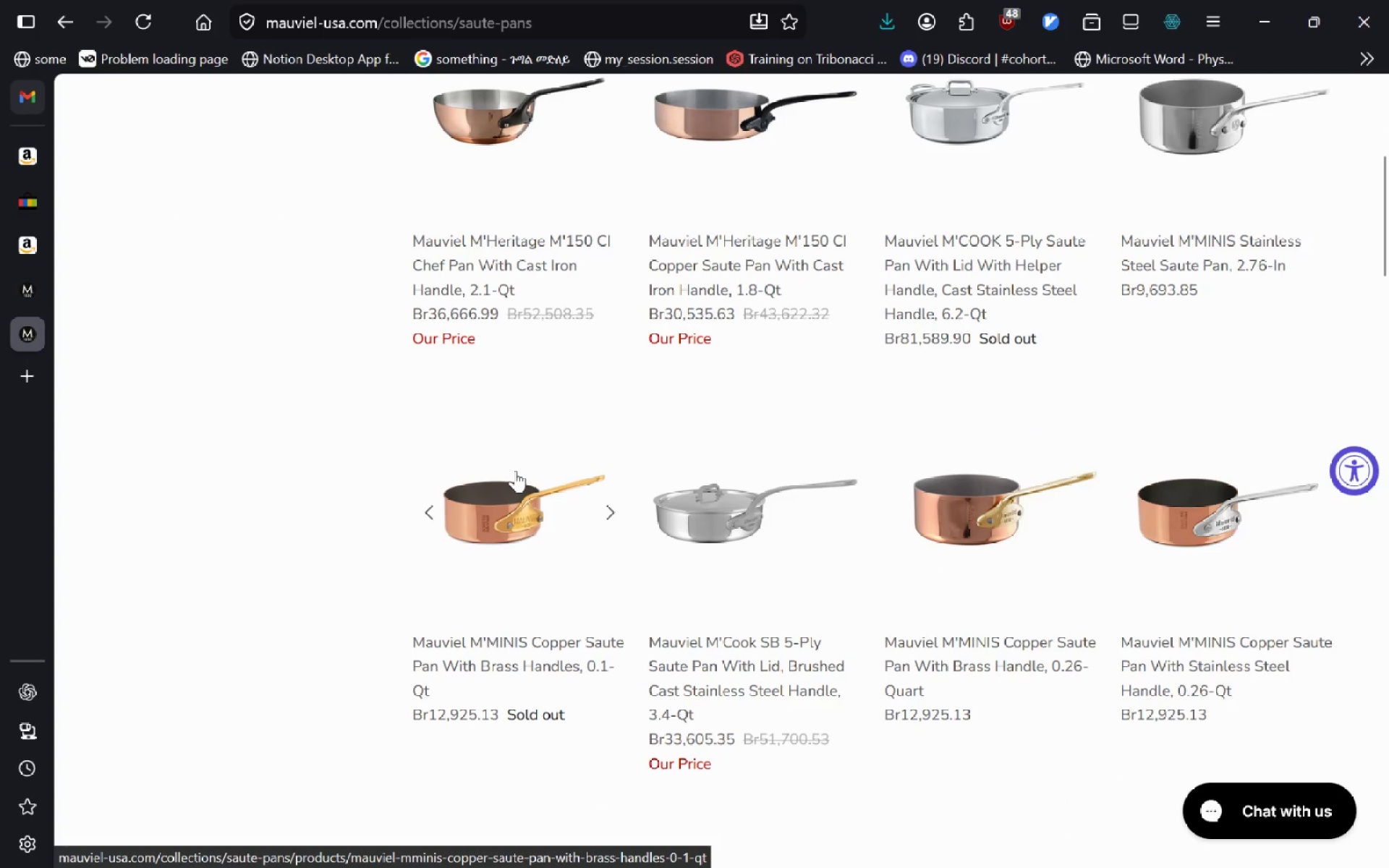 
key(Control+T)
 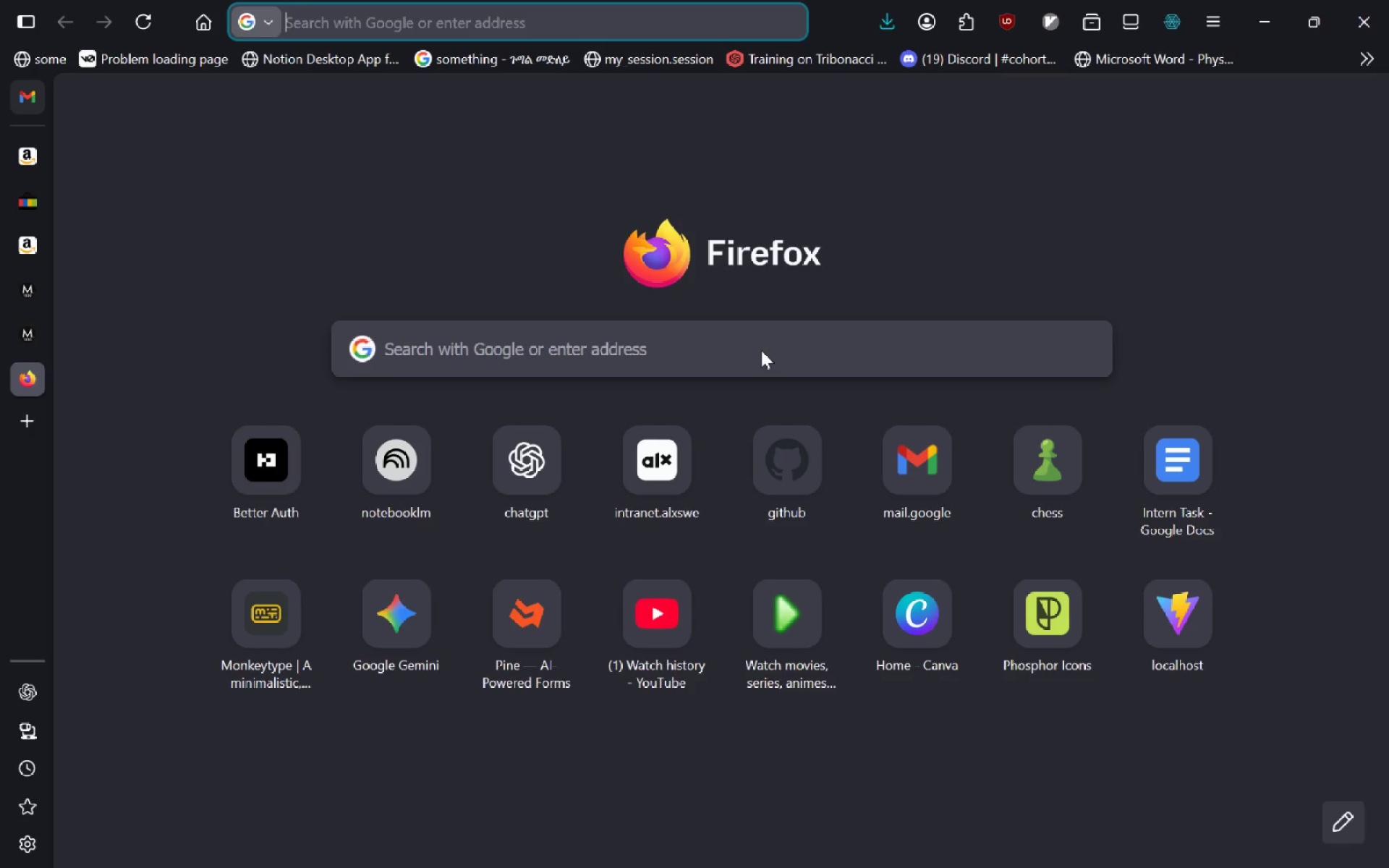 
type(pin)
 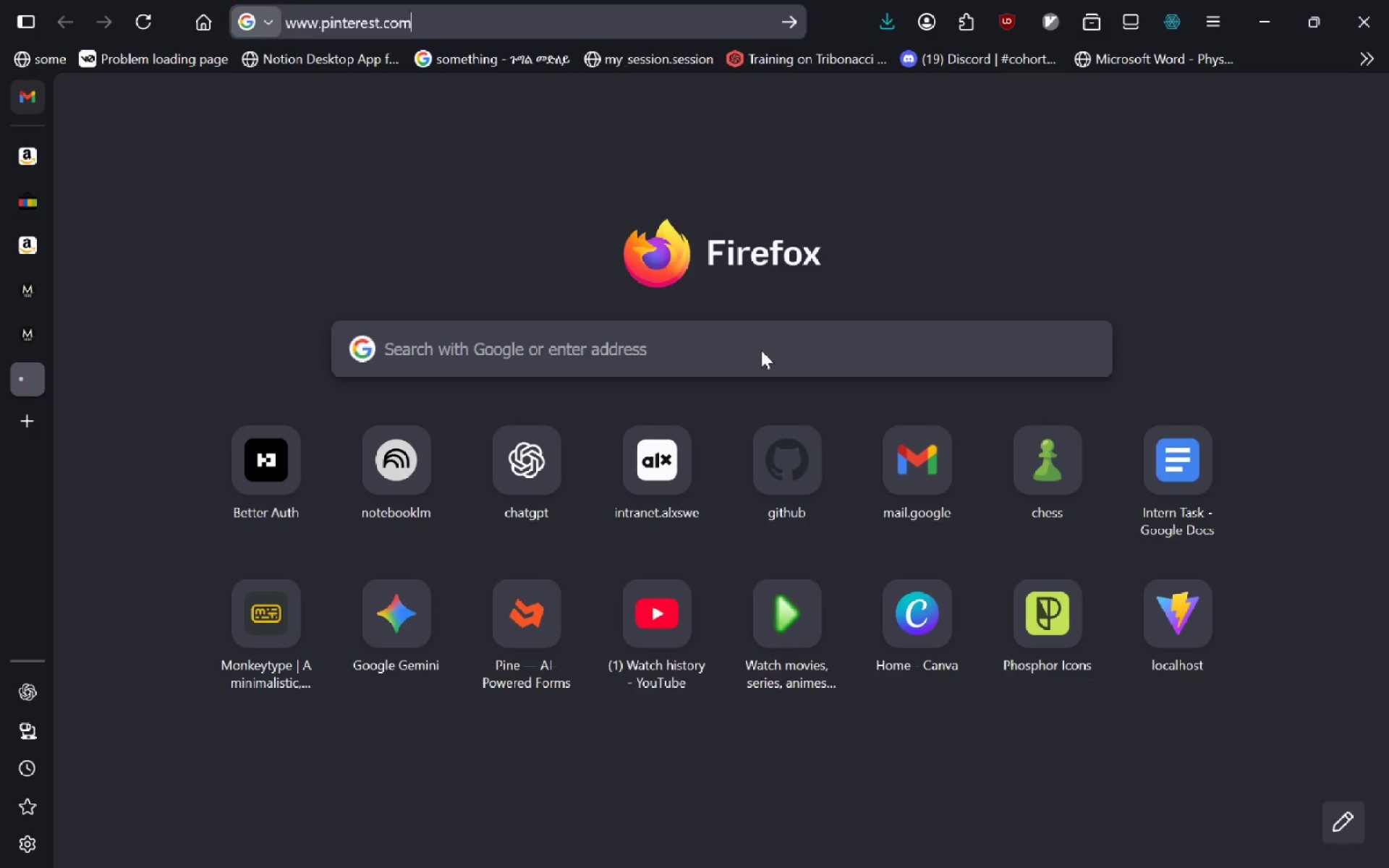 
key(Enter)
 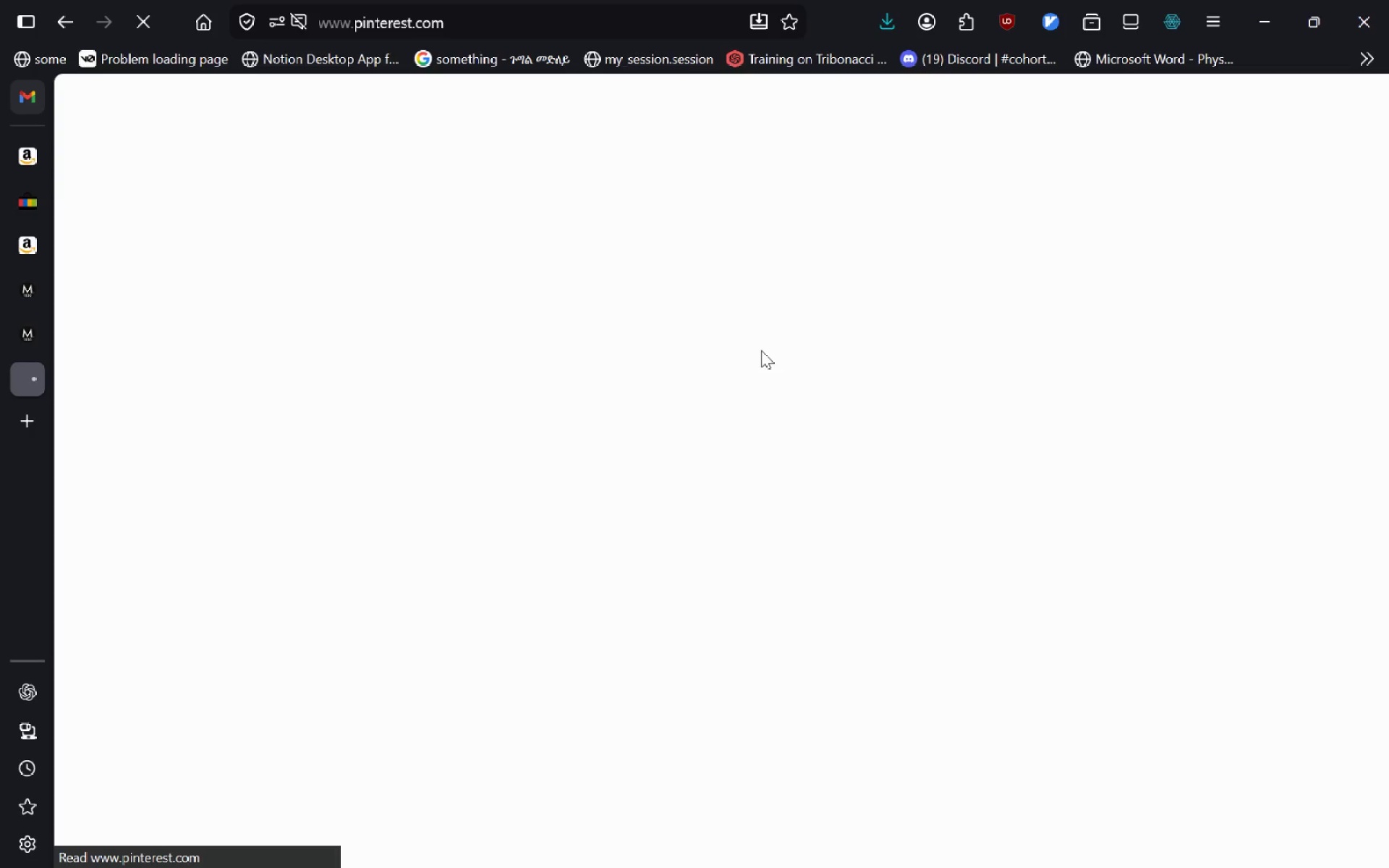 
left_click([446, 115])
 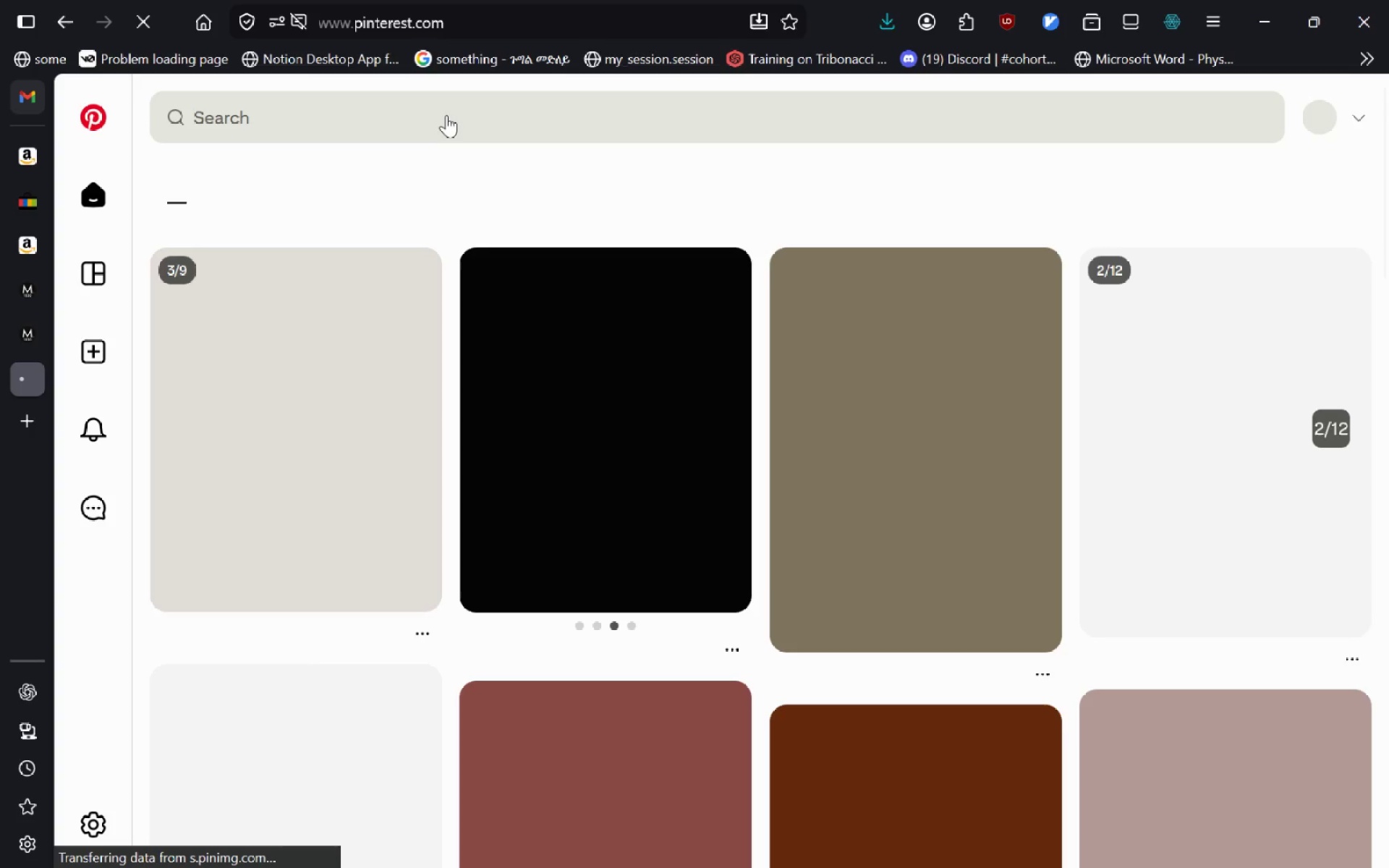 
type(saute pan)
key(Tab)
 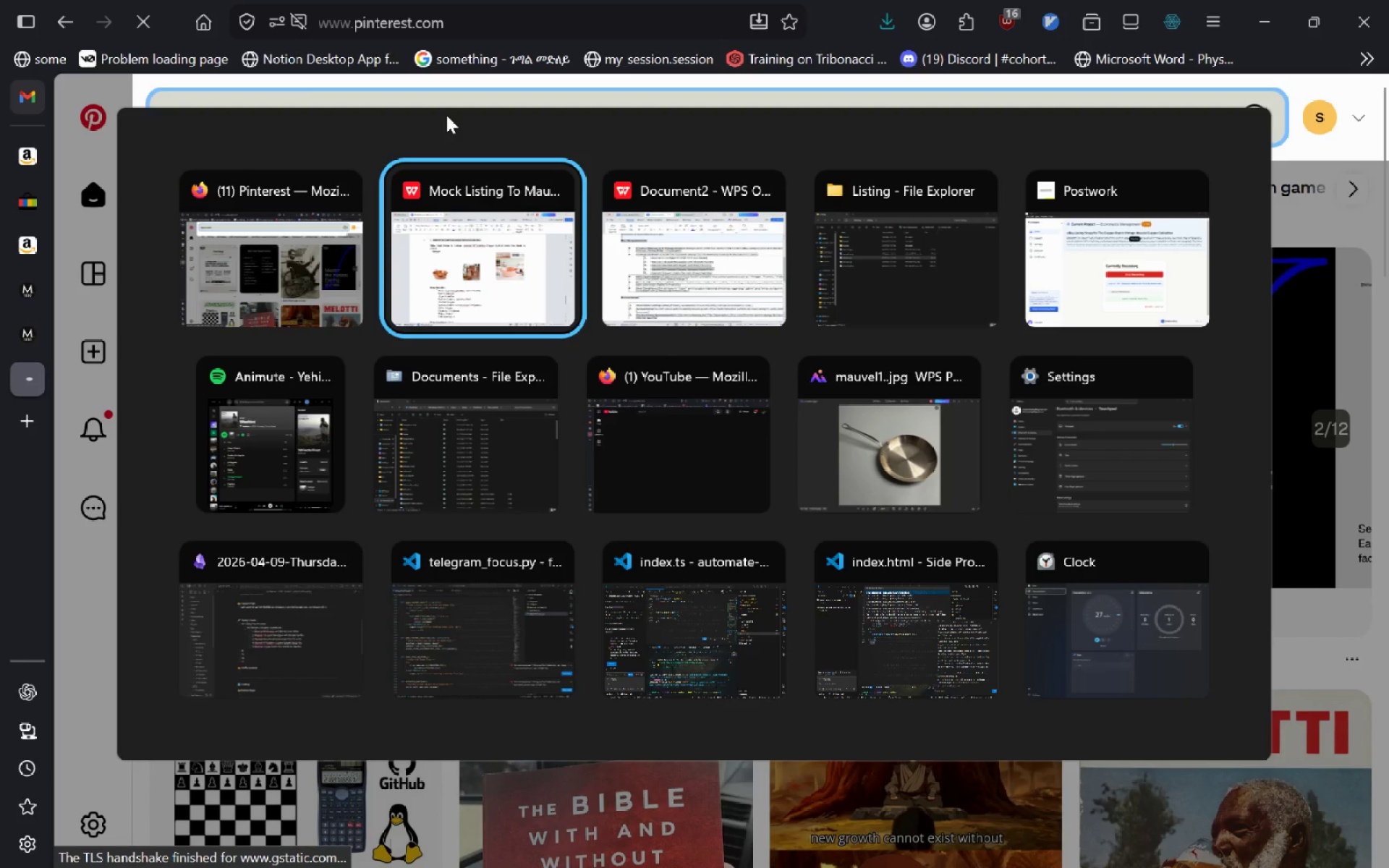 
hold_key(key=AltLeft, duration=1.02)
 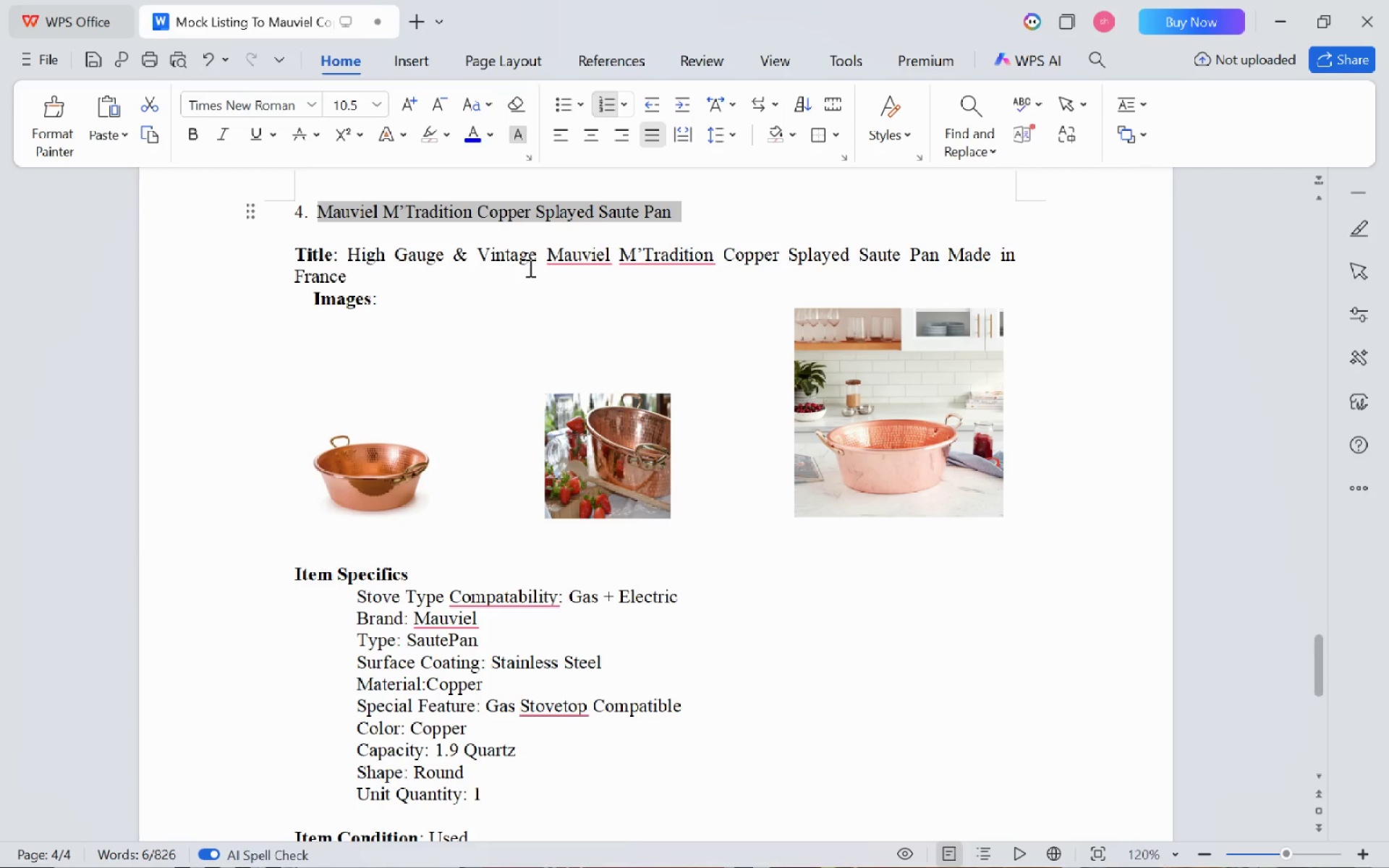 
key(Alt+AltLeft)
 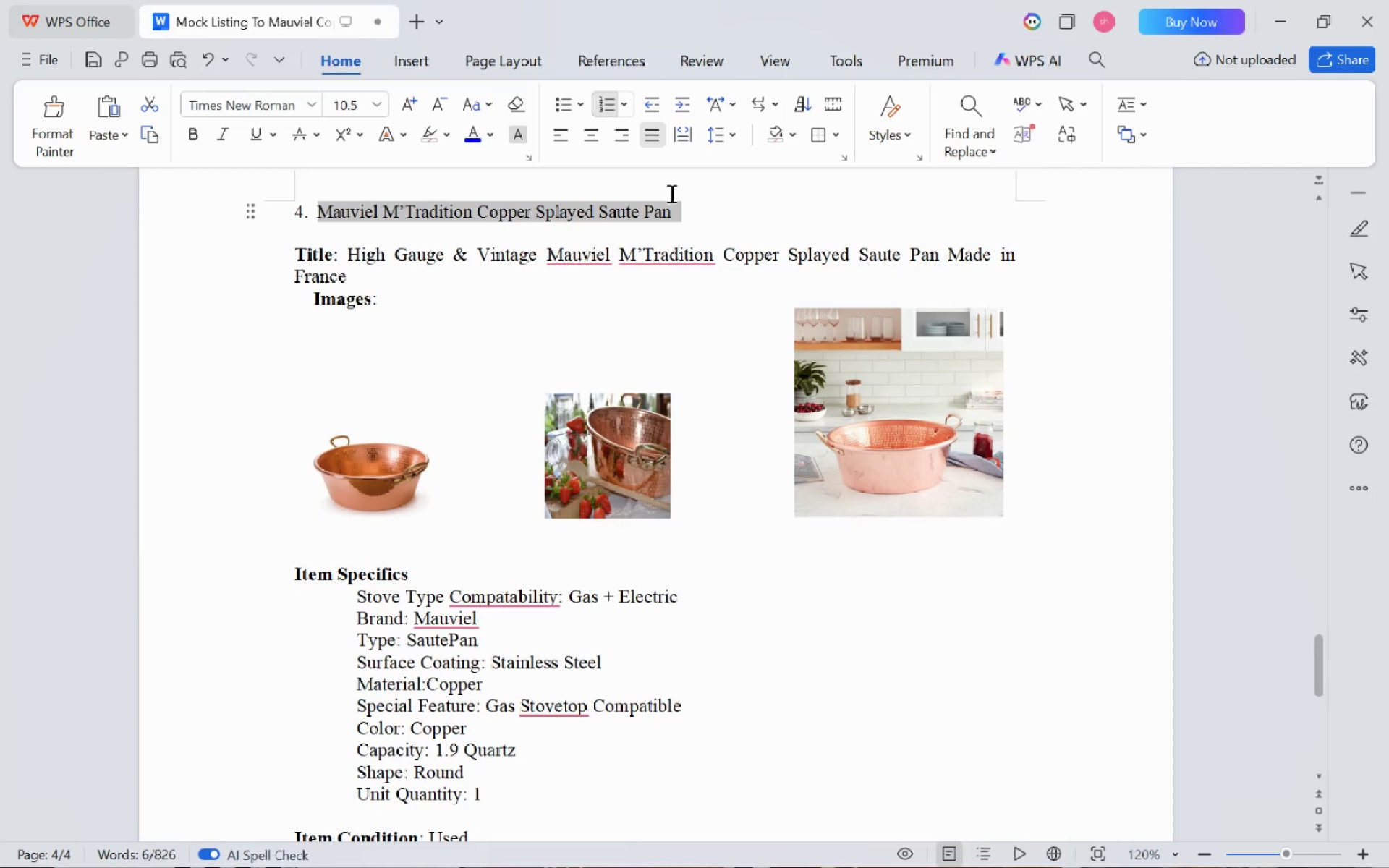 
key(Alt+Tab)
 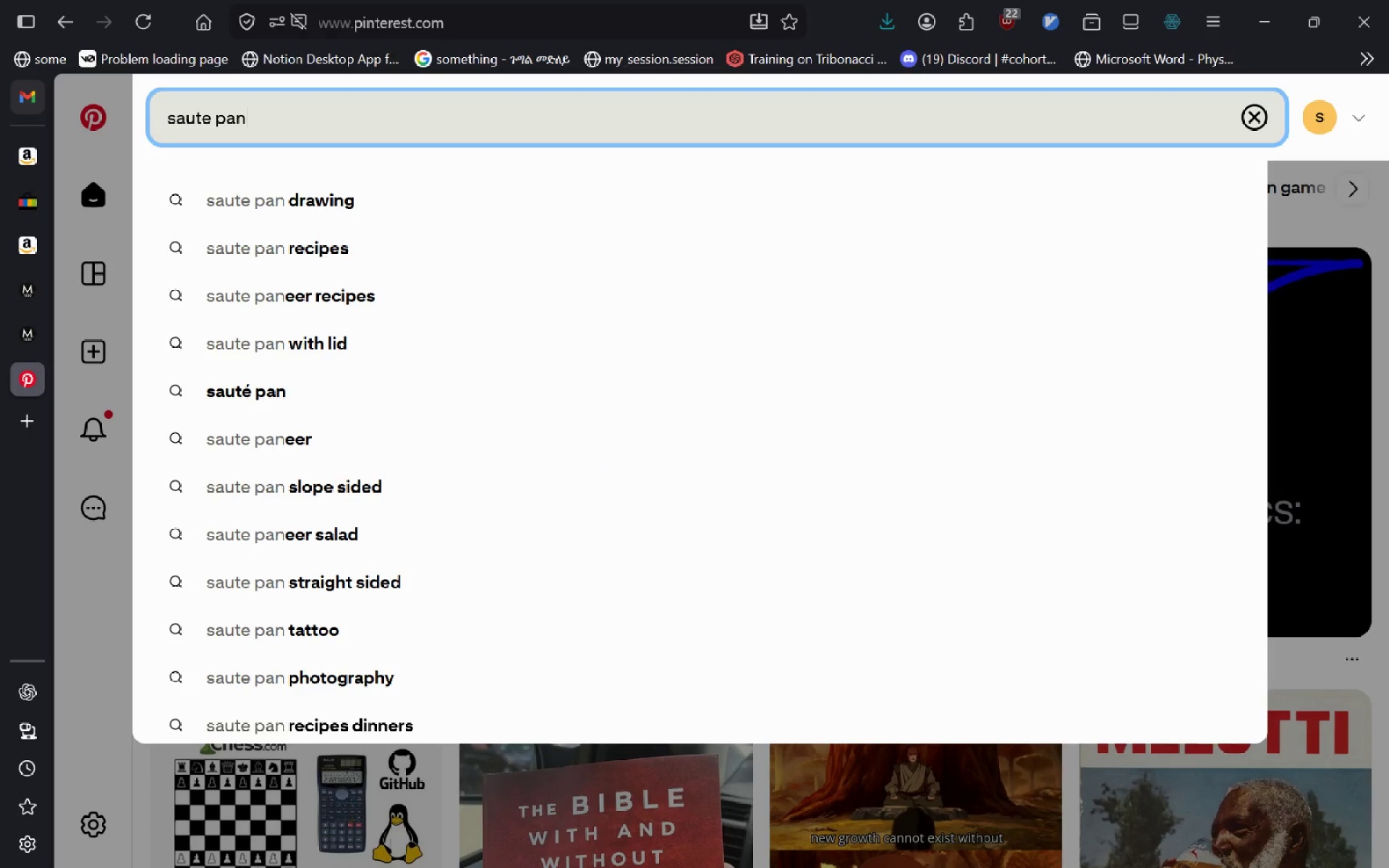 
key(Control+A)
 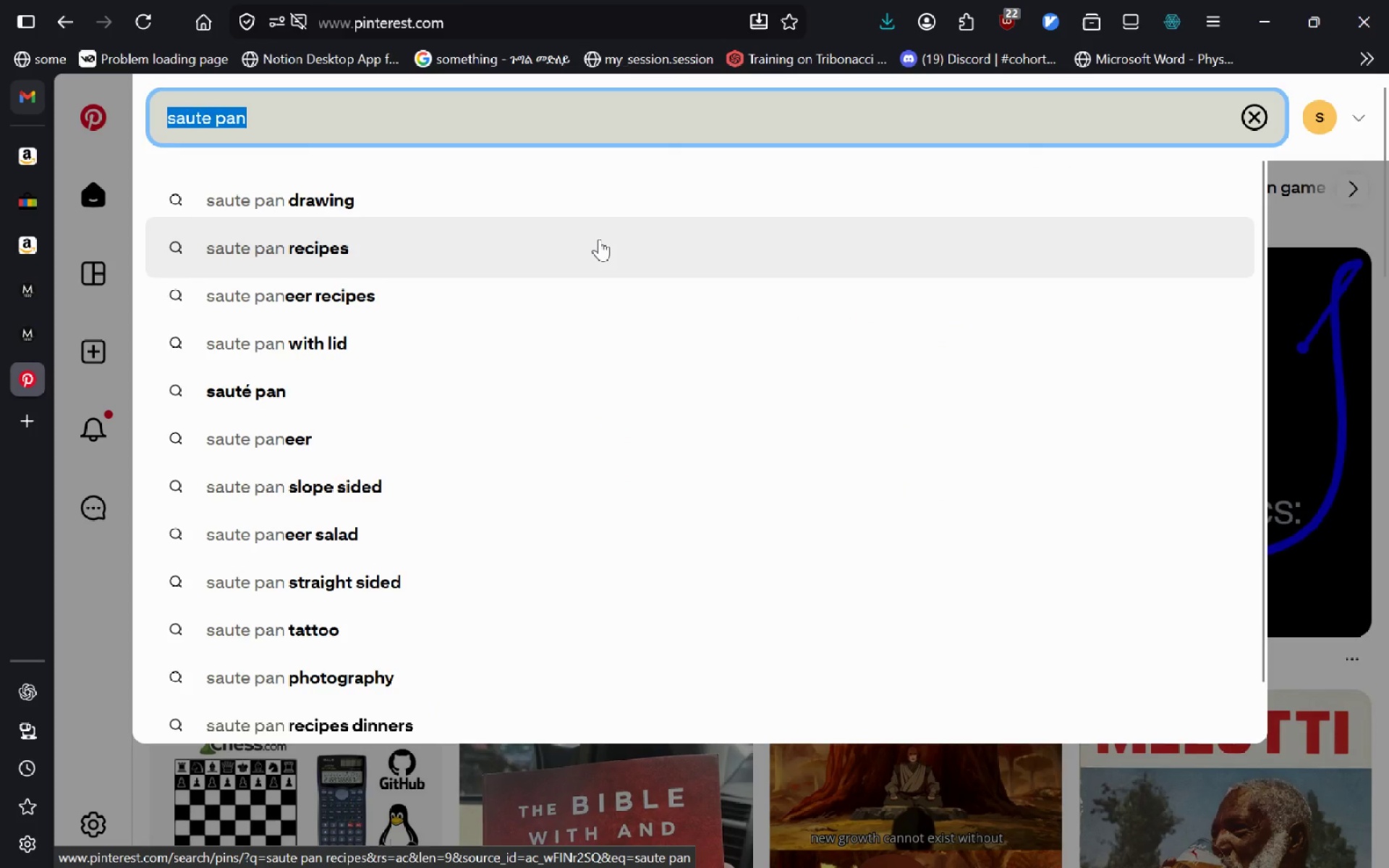 
key(Control+V)
 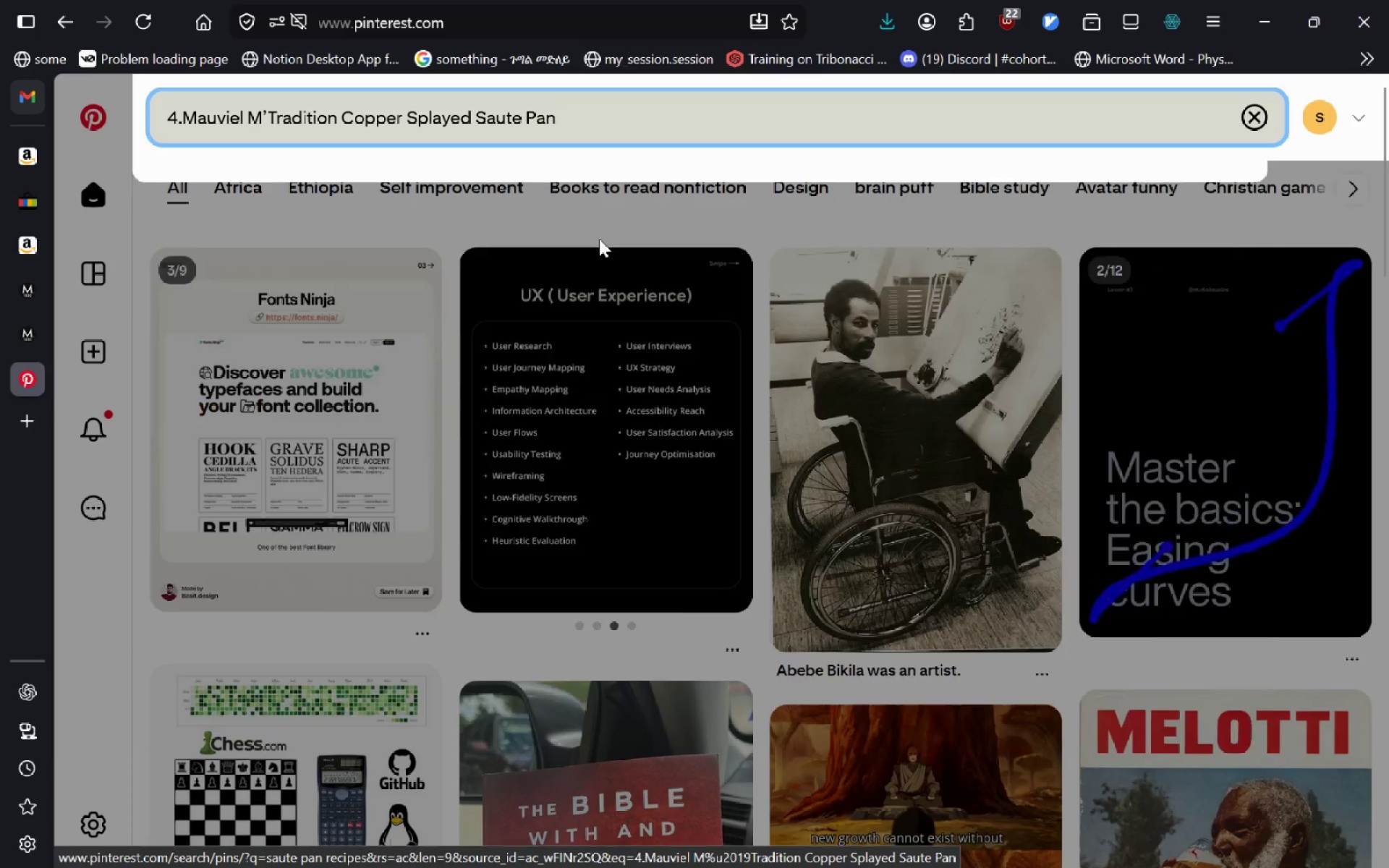 
hold_key(key=ControlLeft, duration=0.45)
 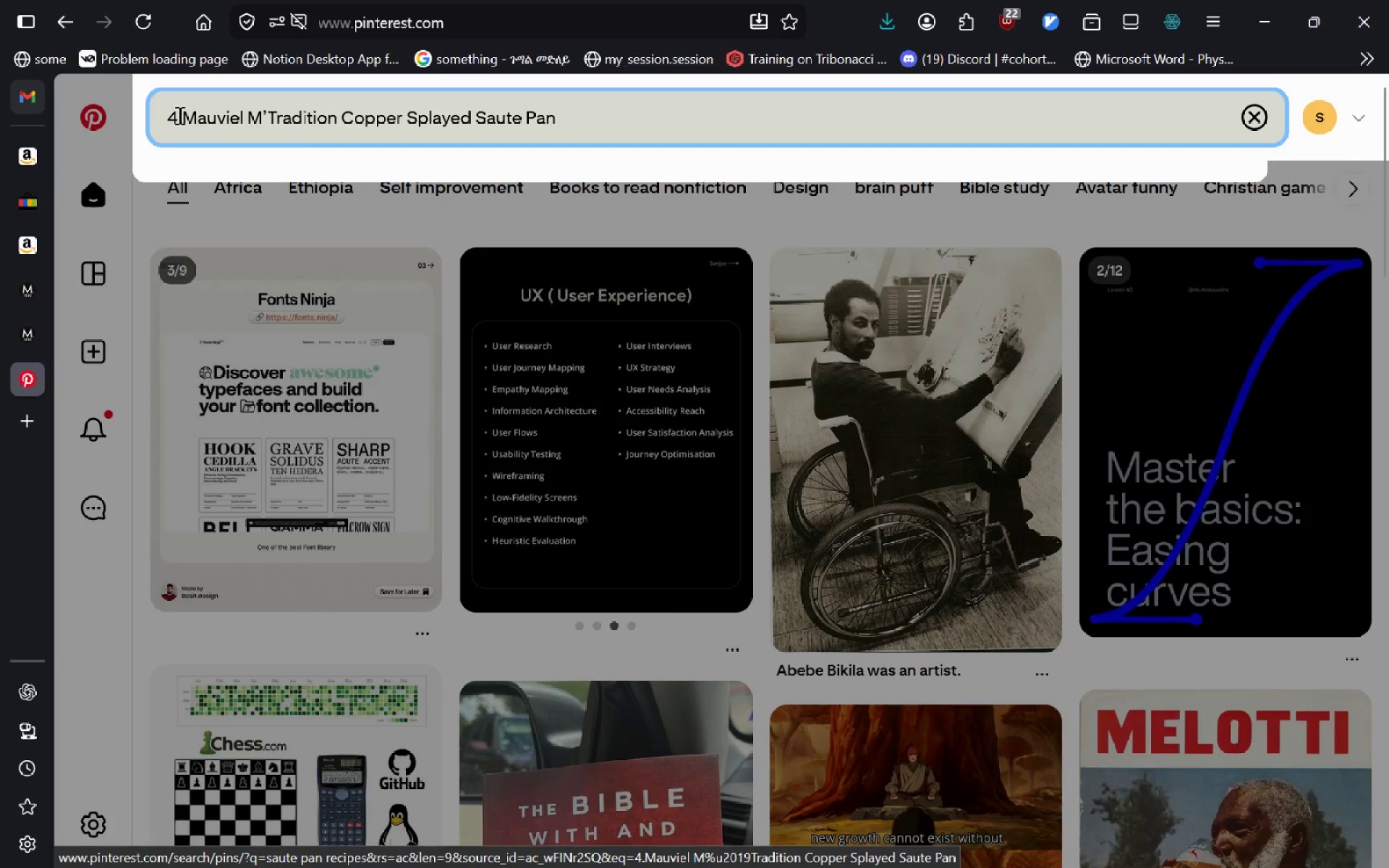 
left_click([178, 115])
 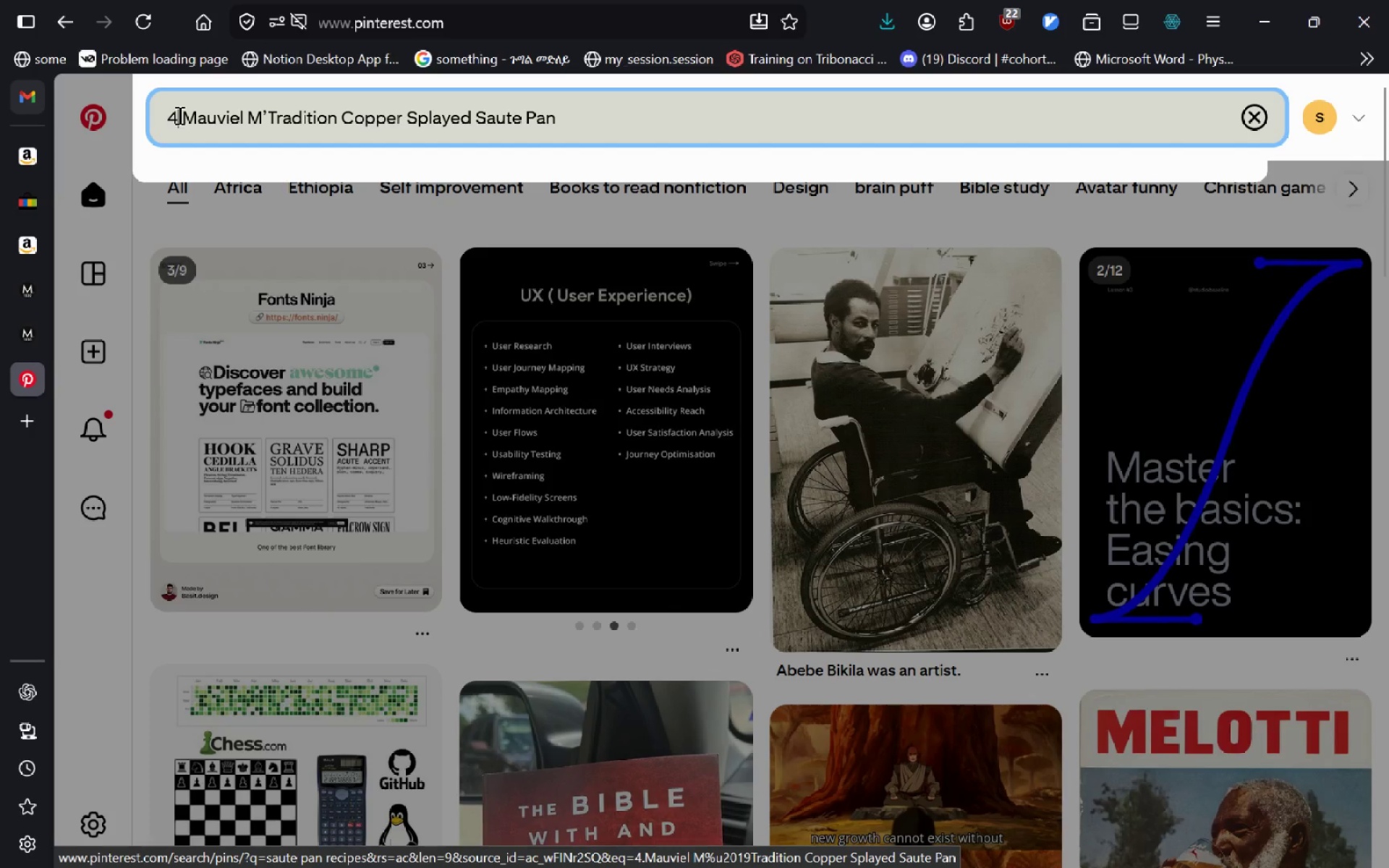 
key(Backspace)
 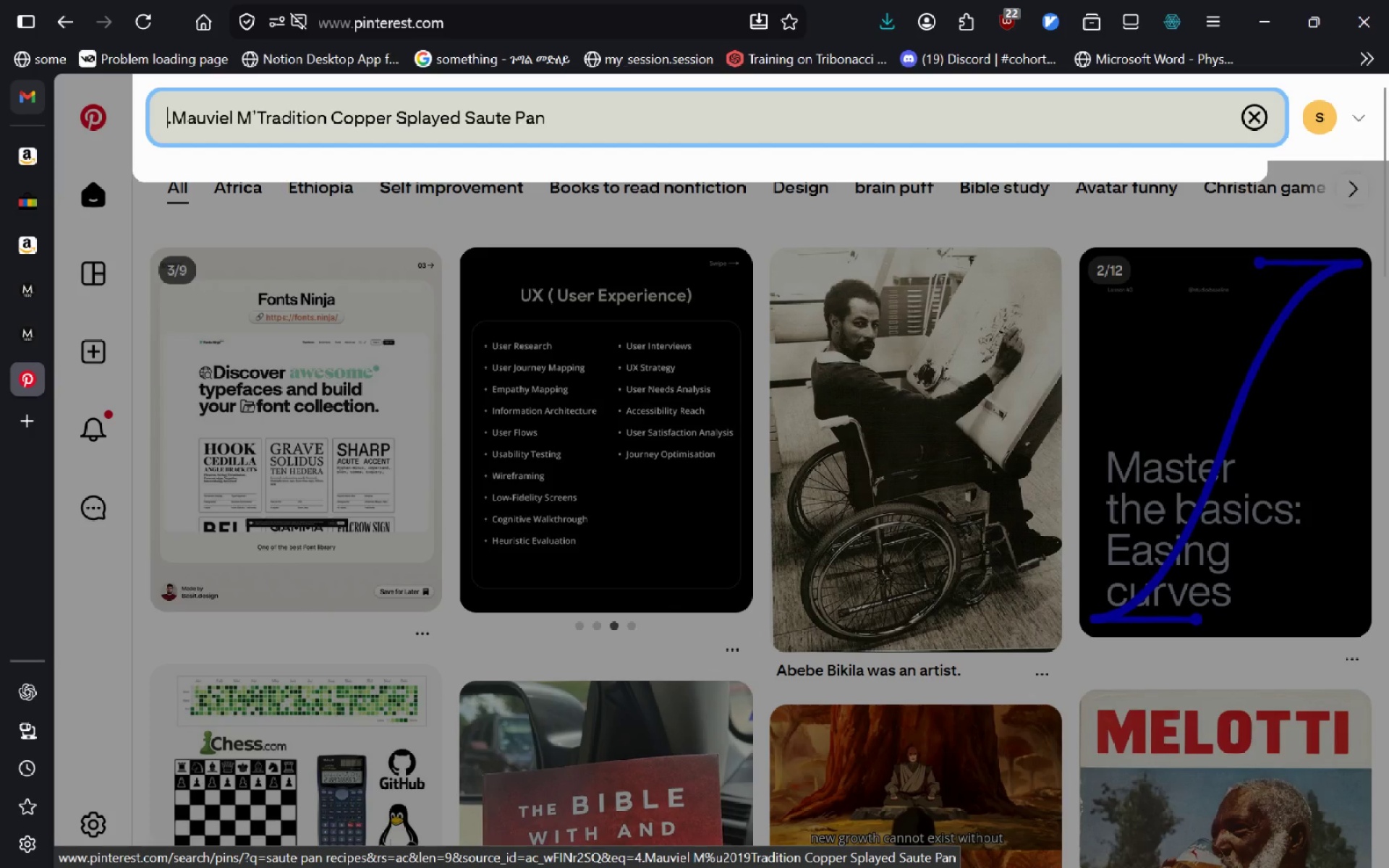 
key(Delete)
 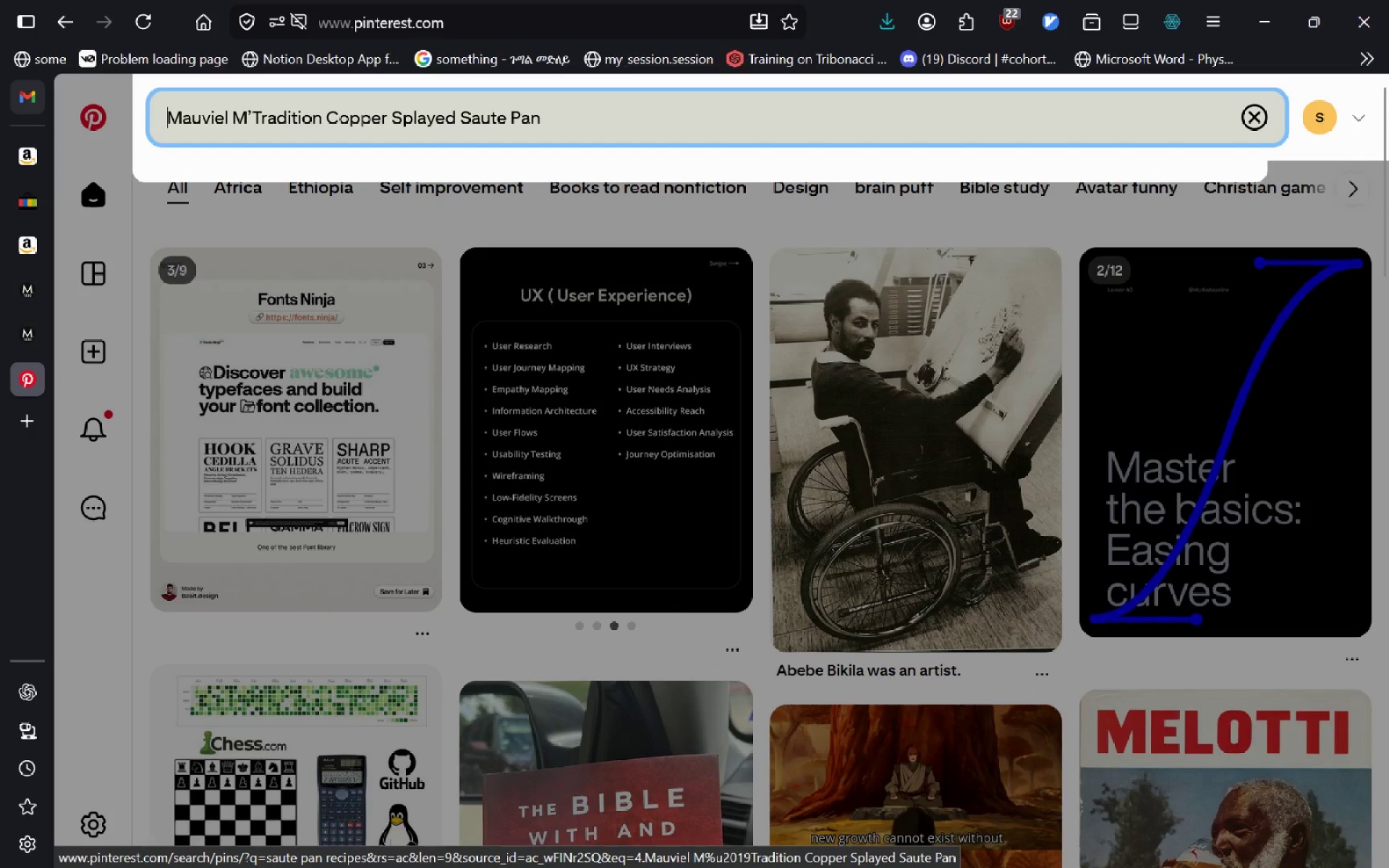 
key(Enter)
 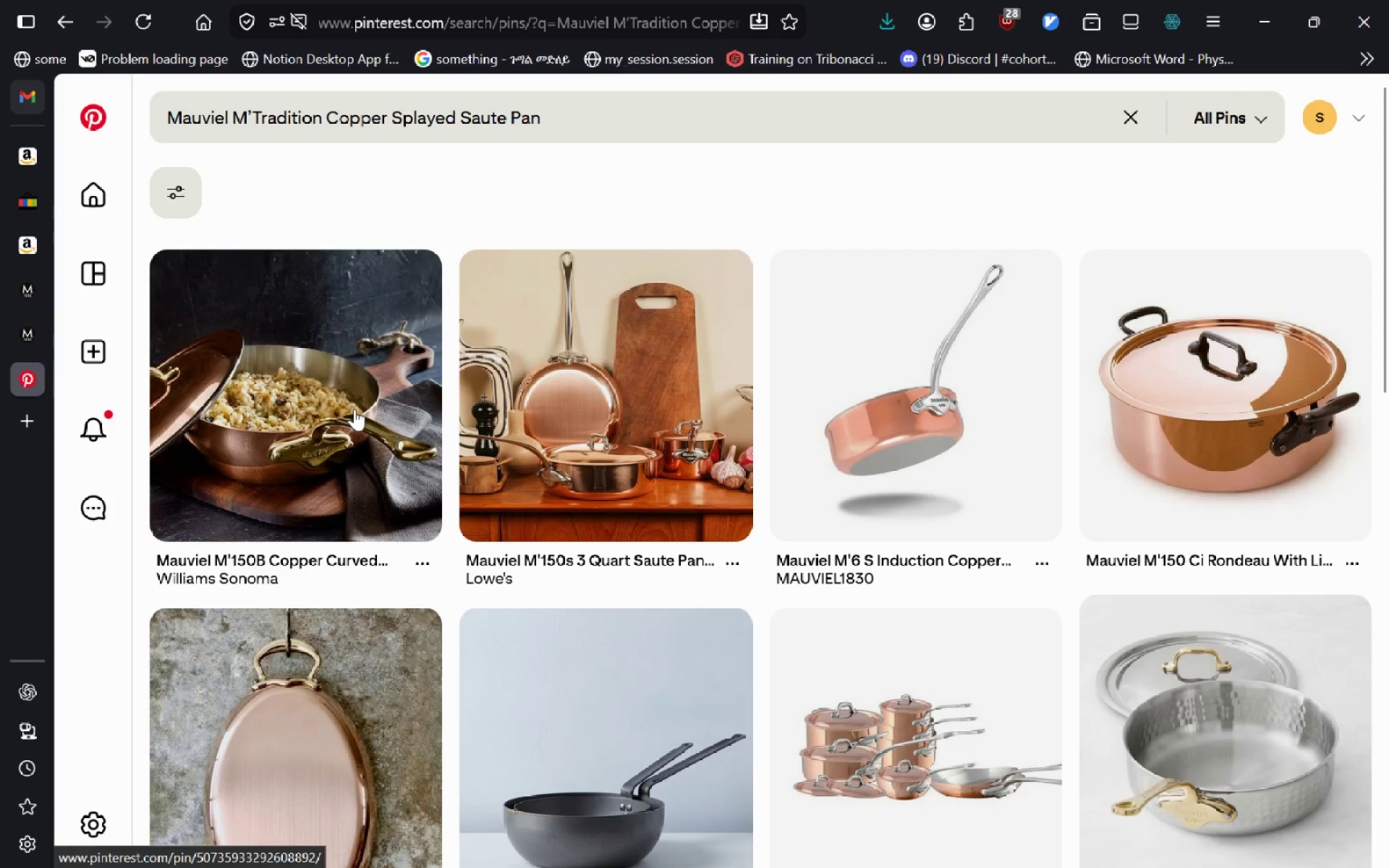 
mouse_move([575, 427])
 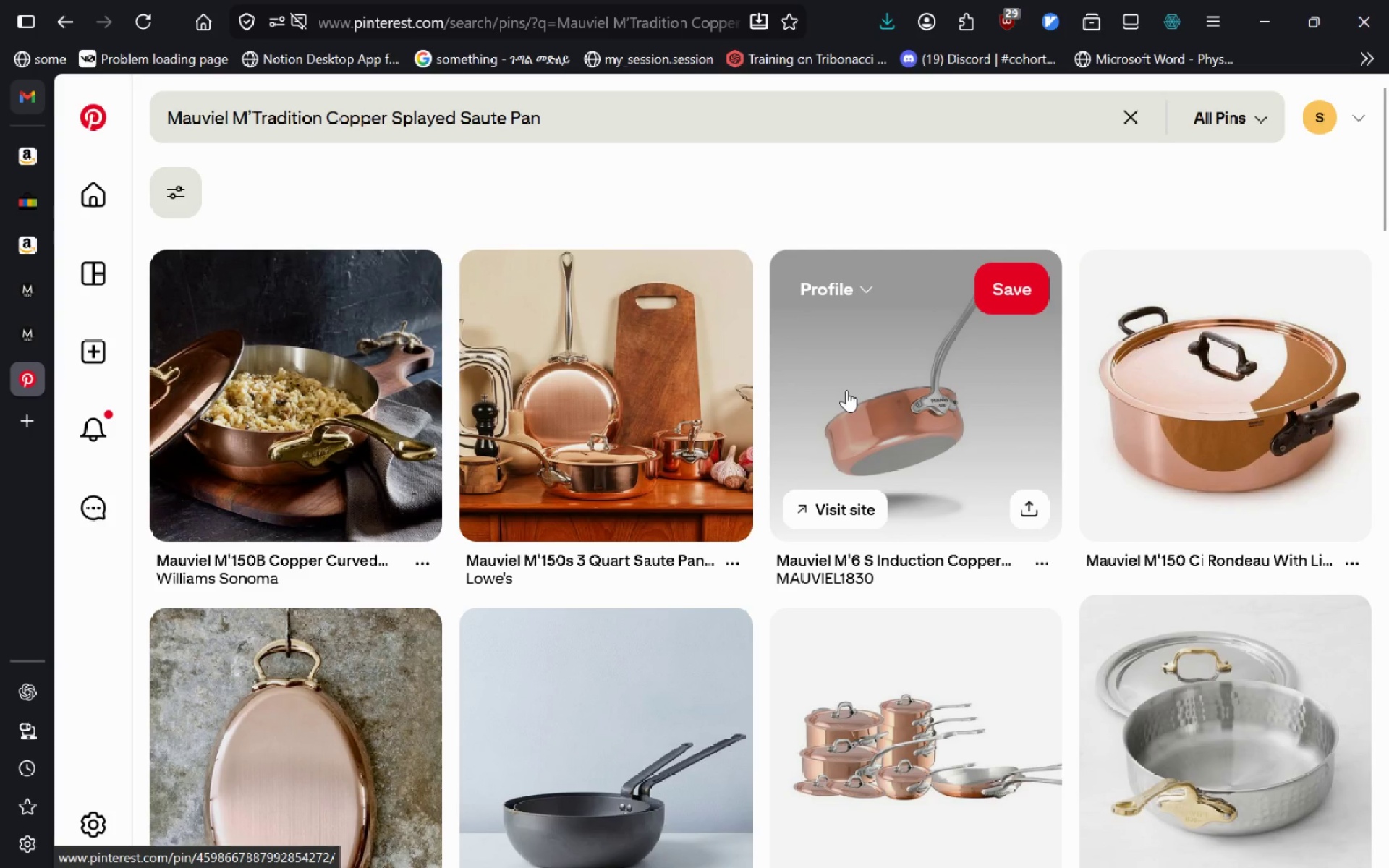 
left_click([618, 400])
 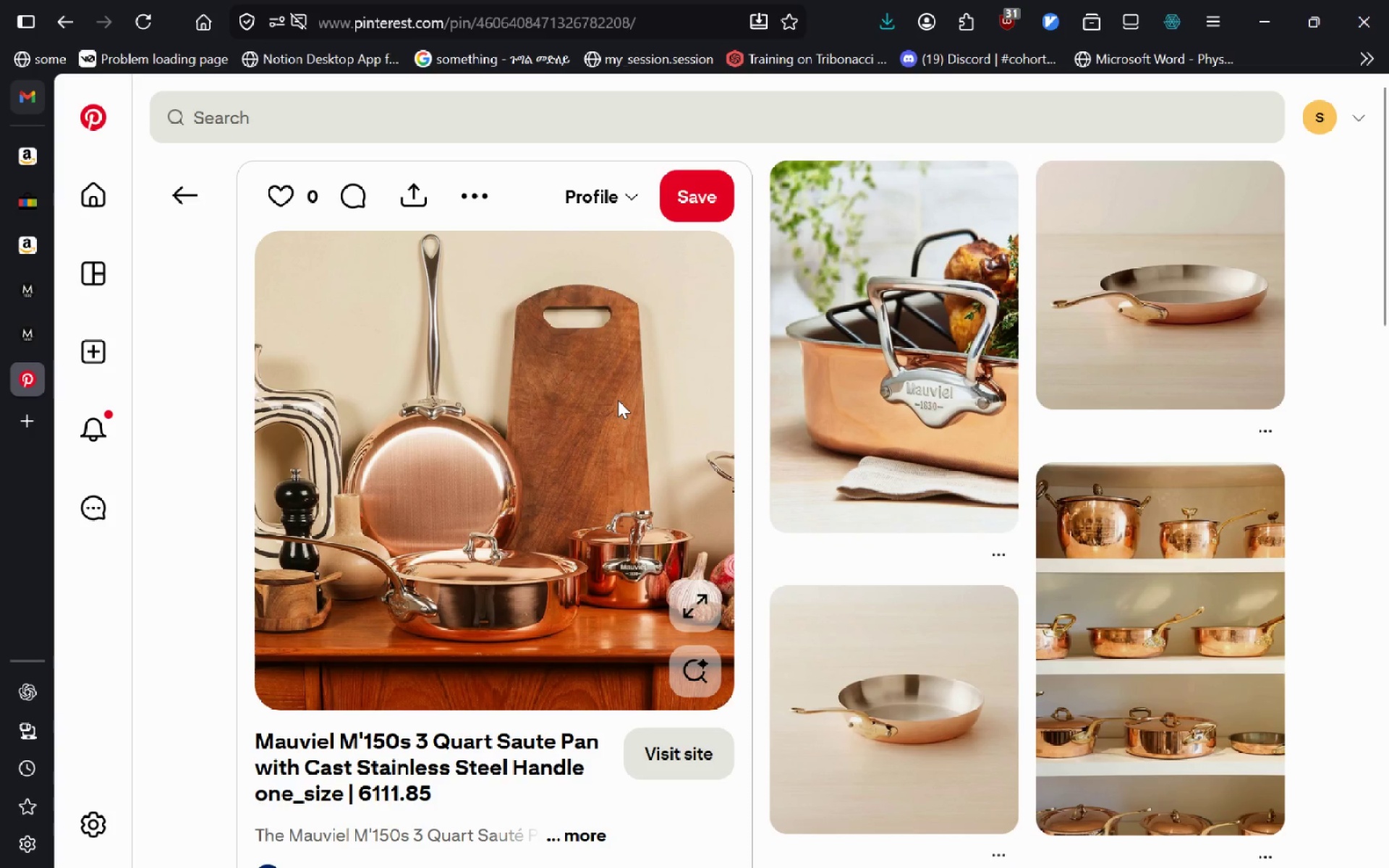 
right_click([618, 400])
 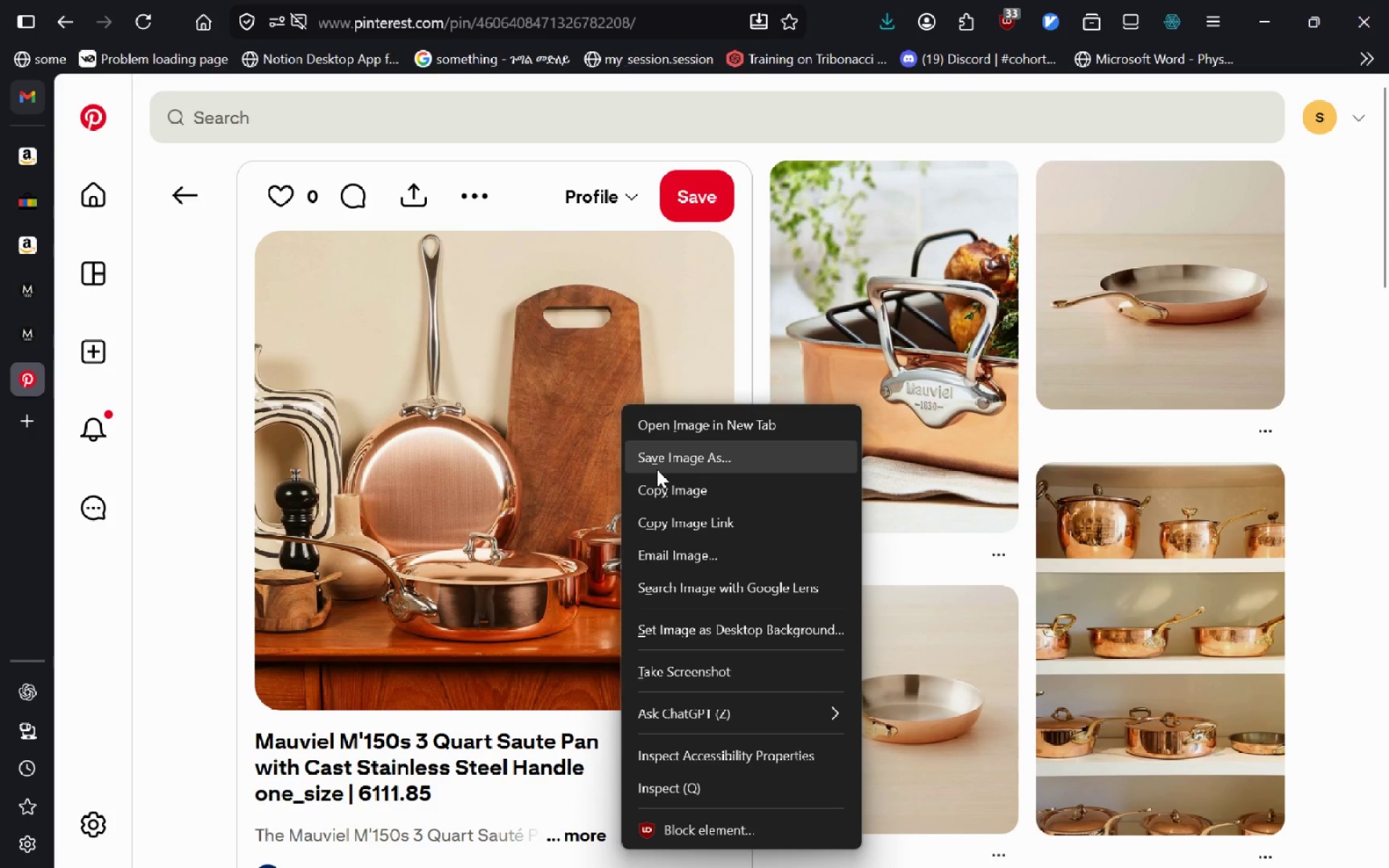 
left_click([654, 464])
 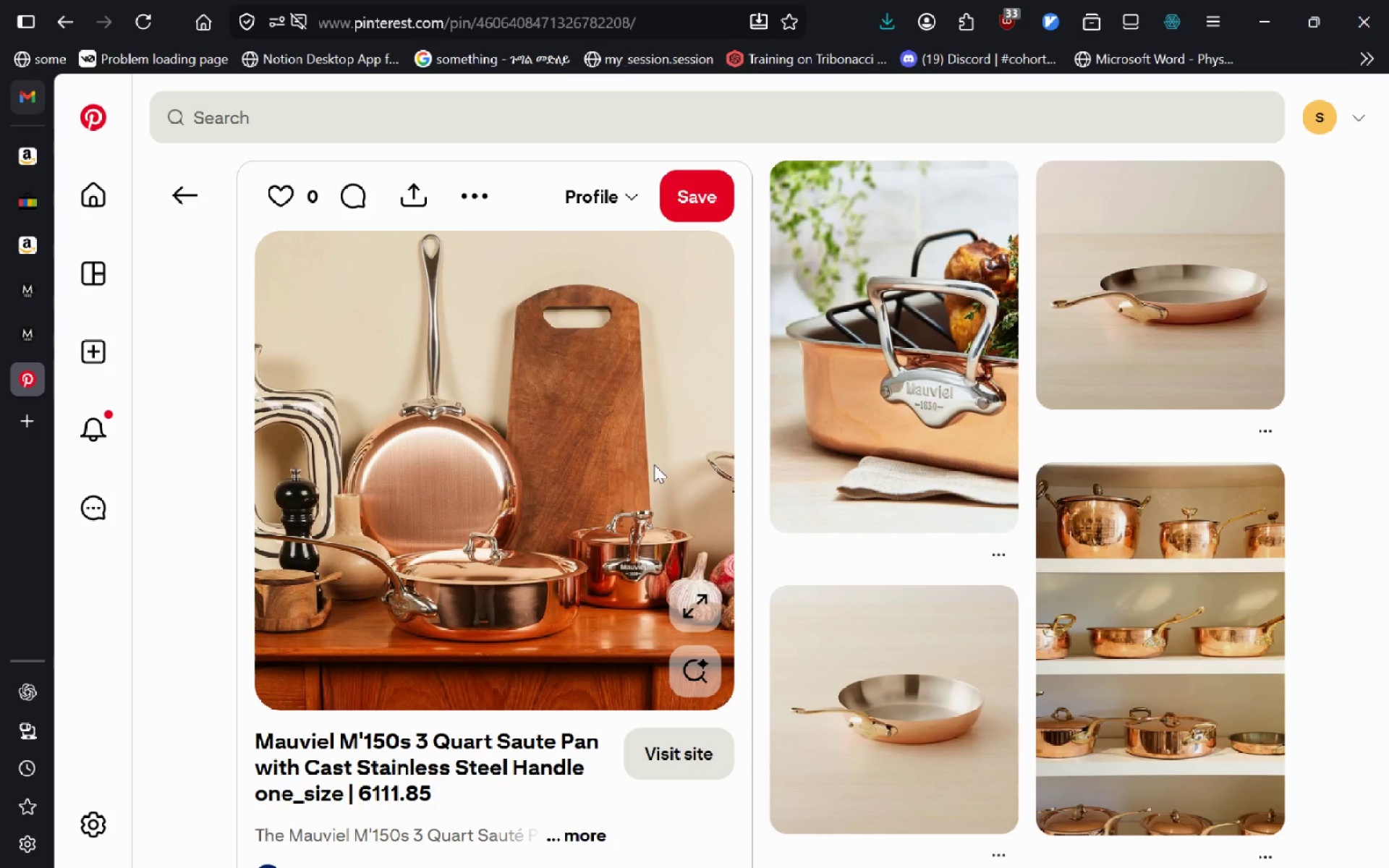 
key(Alt+AltLeft)
 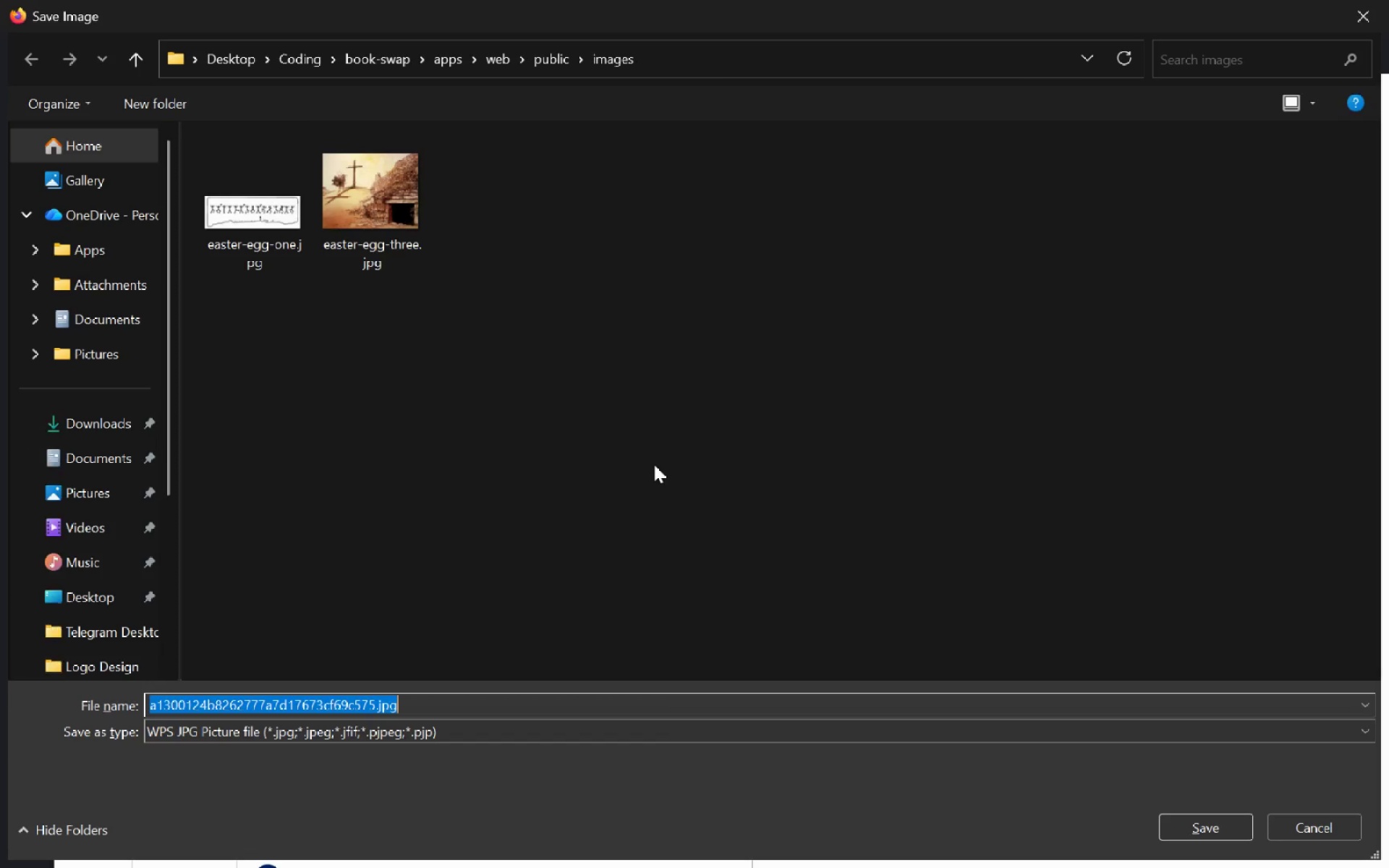 
key(Alt+ArrowLeft)
 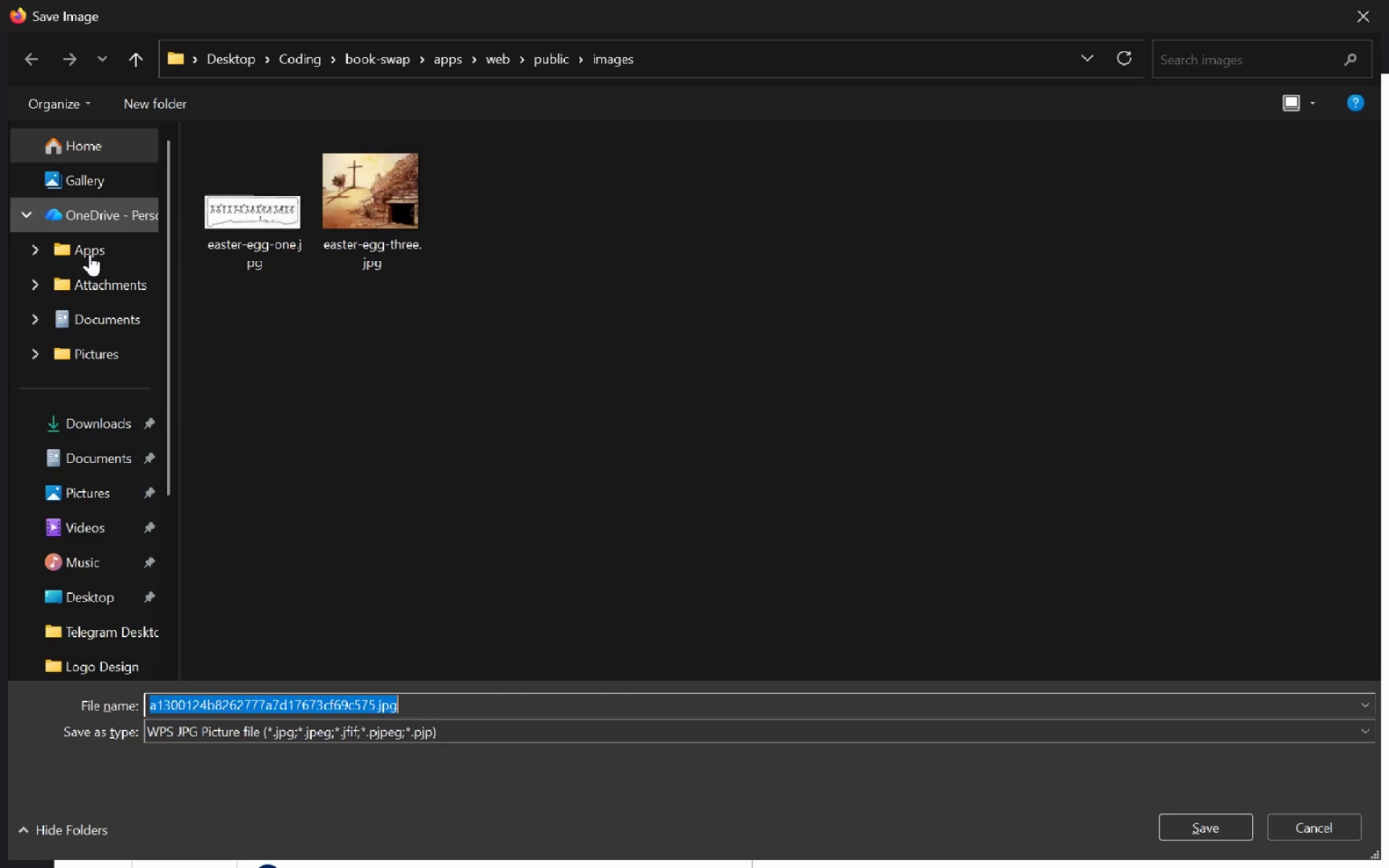 
scroll: coordinate [92, 495], scroll_direction: down, amount: 14.0
 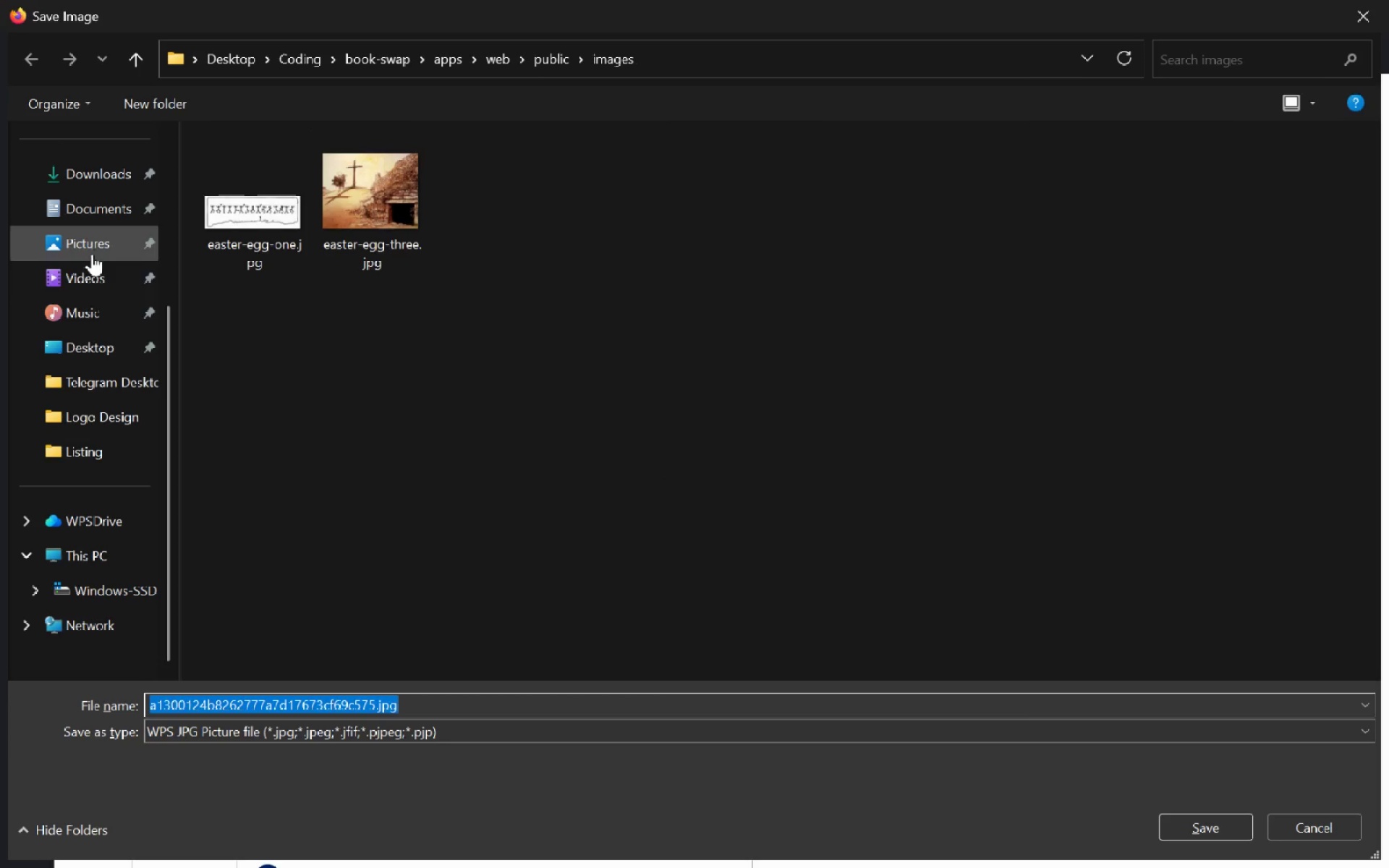 
left_click([90, 351])
 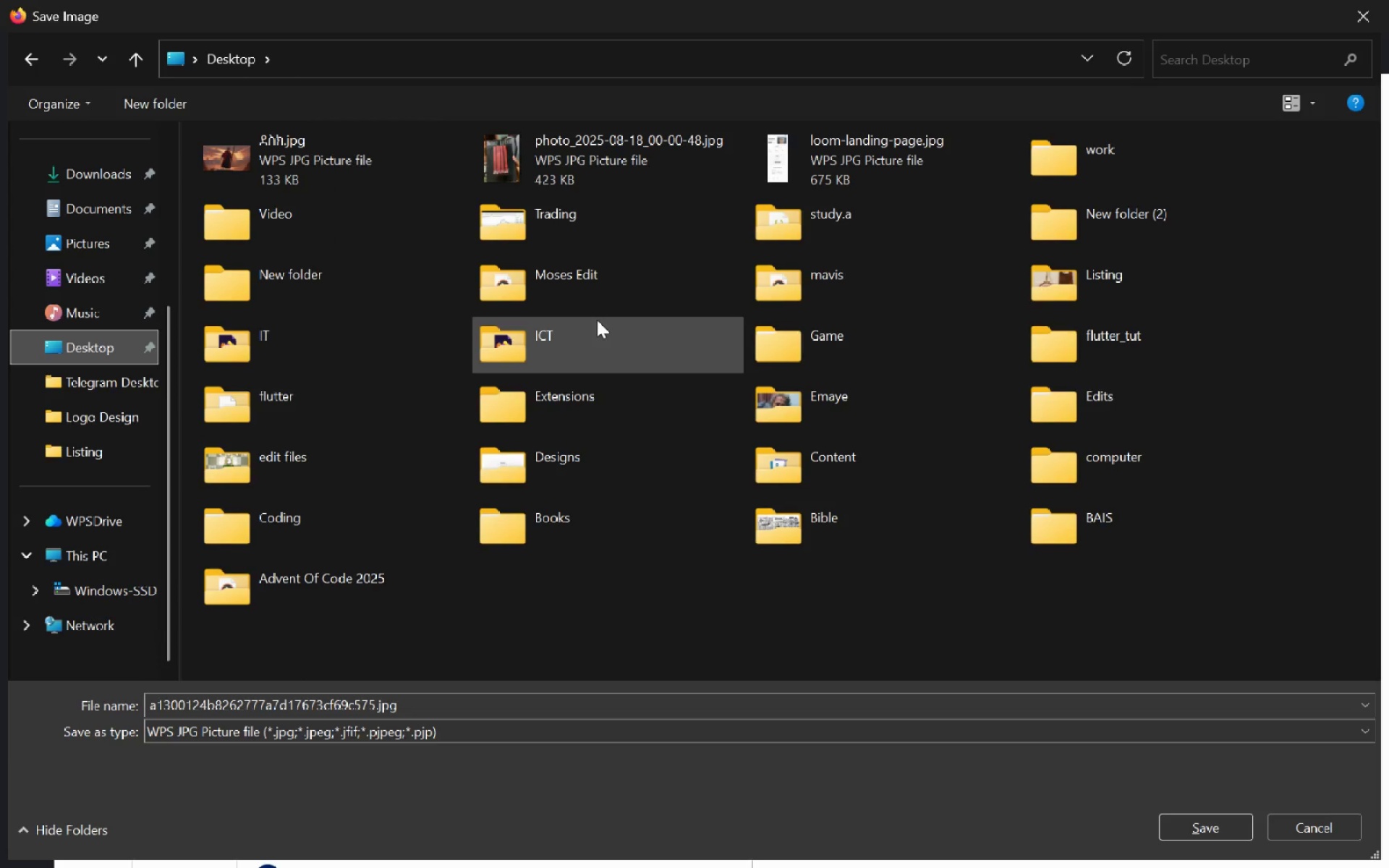 
left_click([766, 305])
 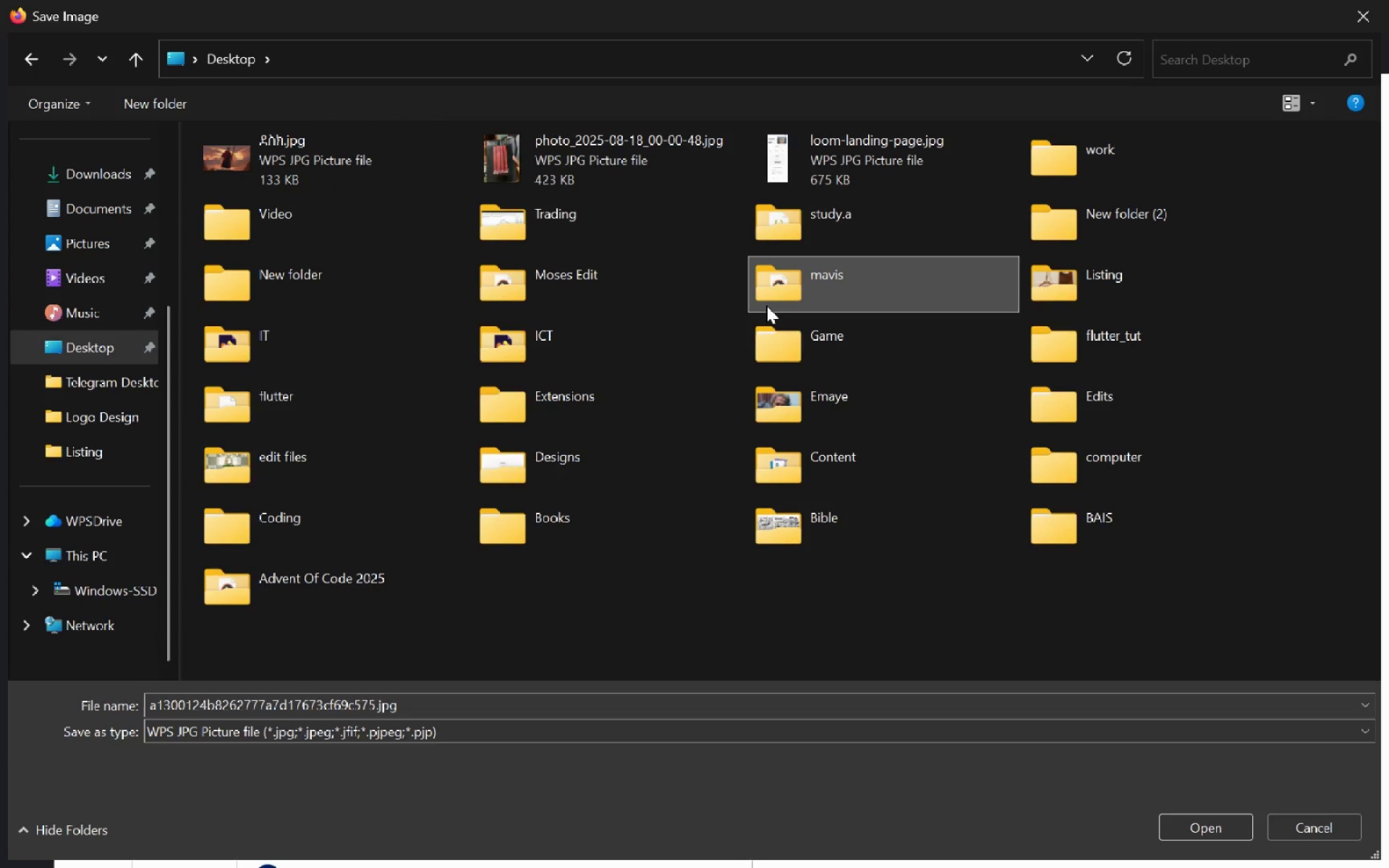 
key(Shift+ShiftLeft)
 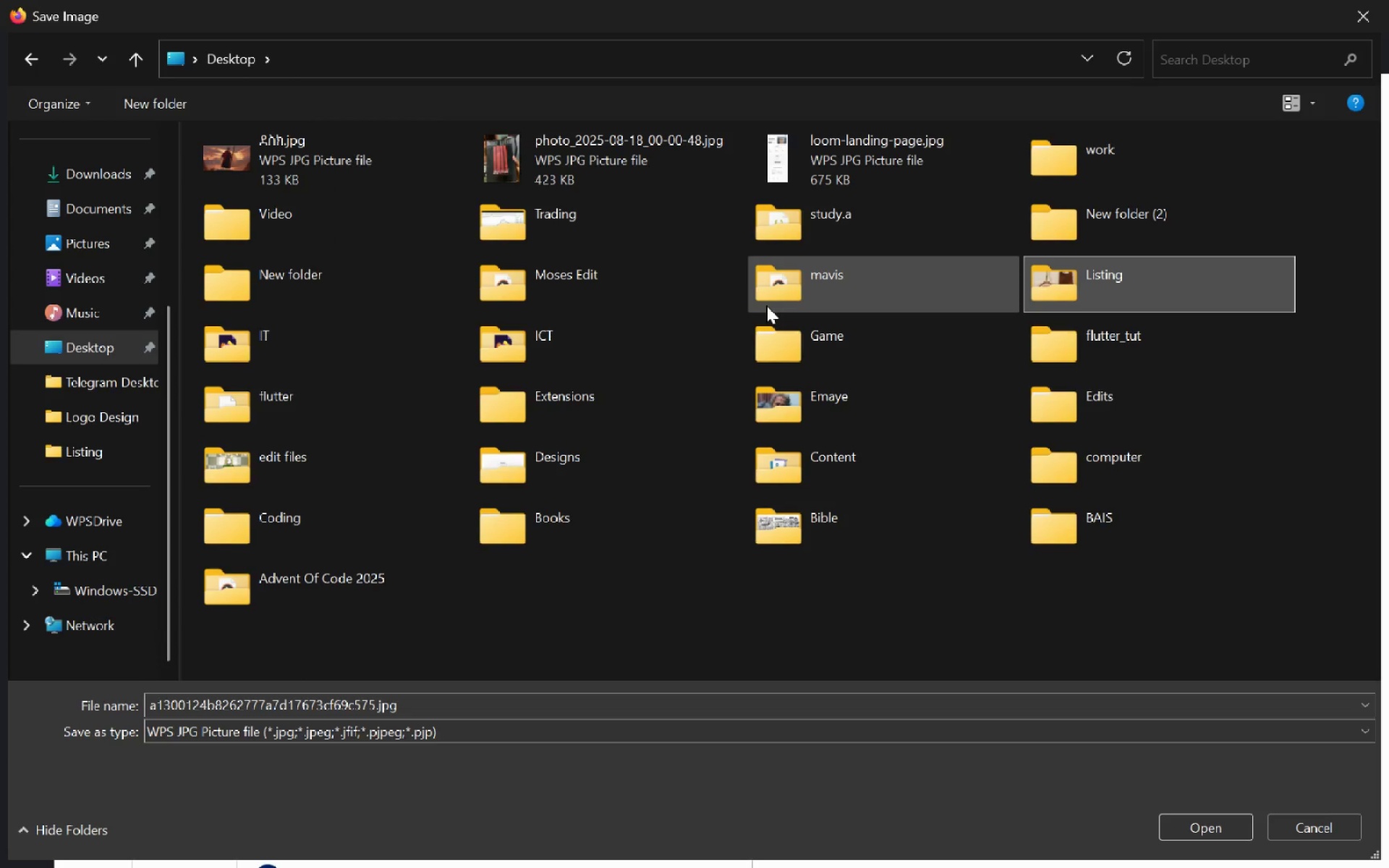 
key(Shift+L)
 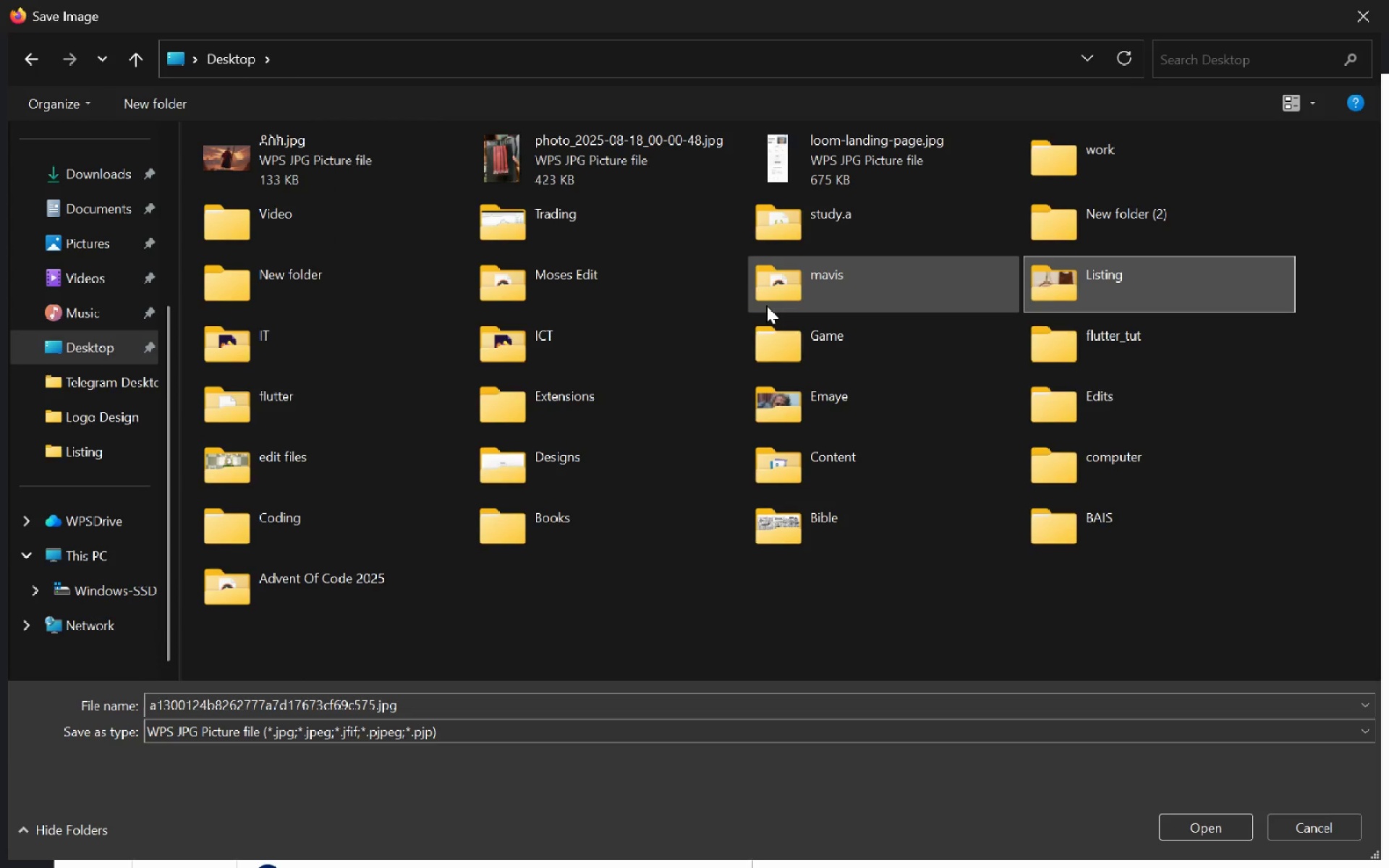 
key(Enter)
 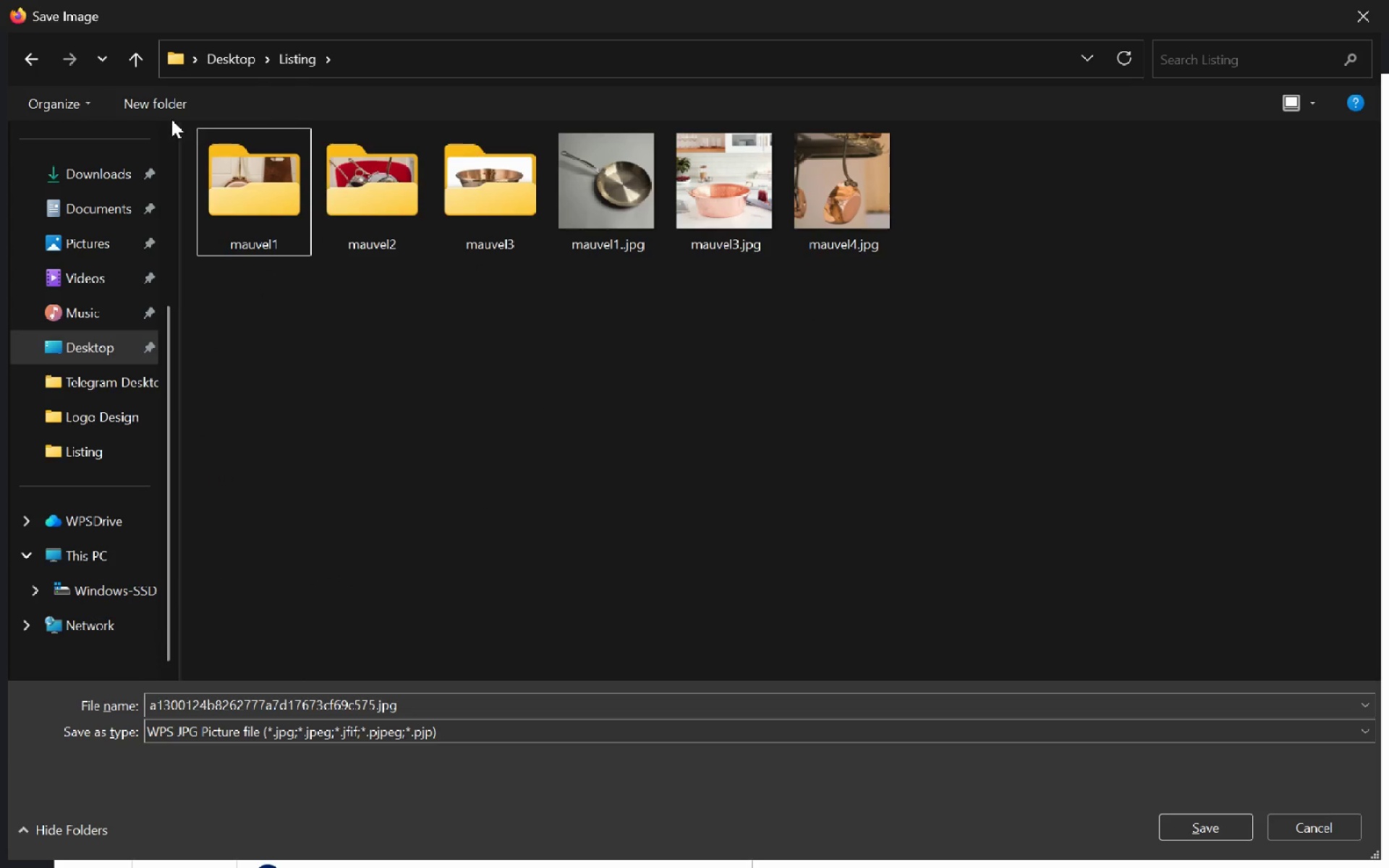 
left_click([151, 112])
 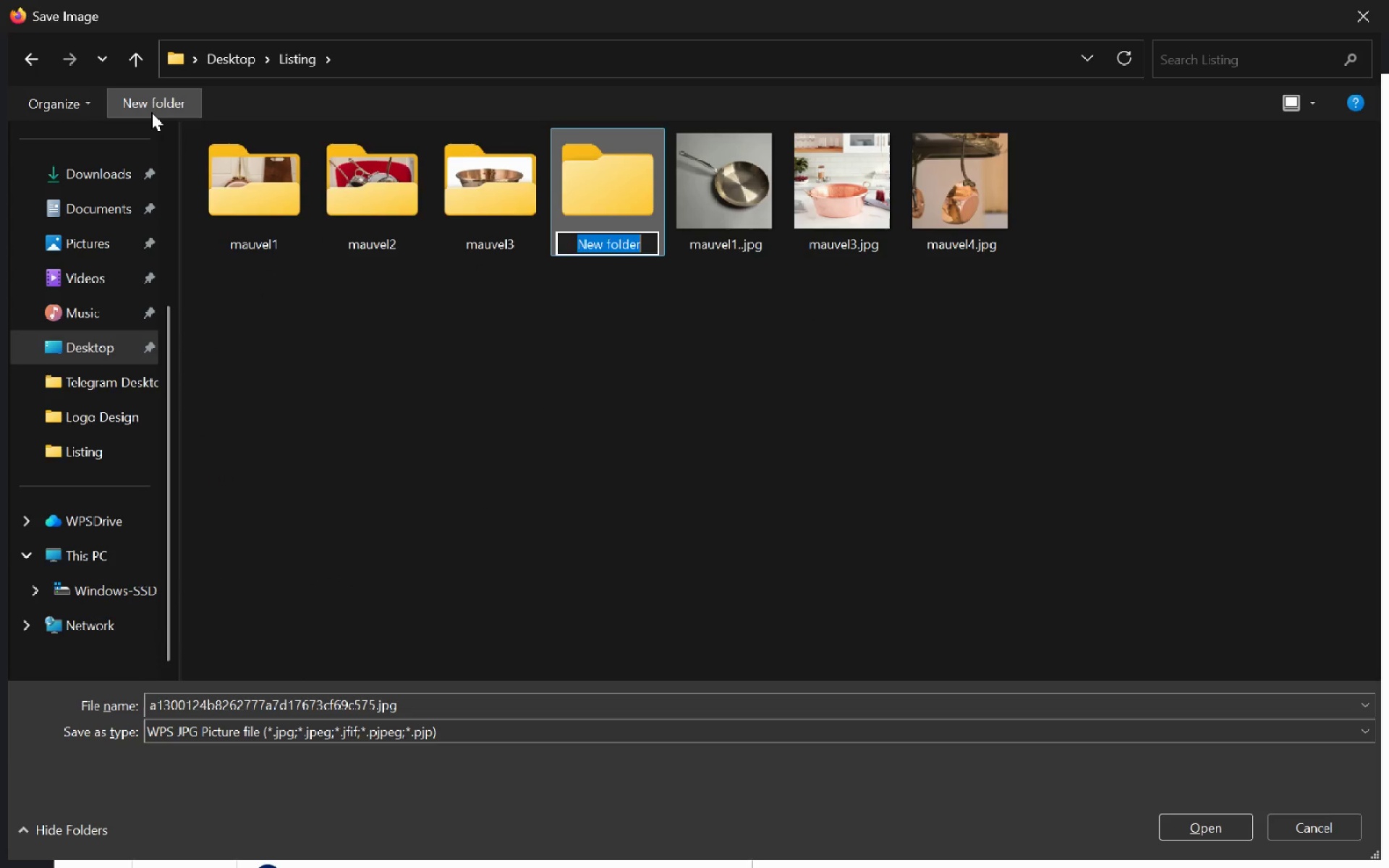 
type(mauvel4)
 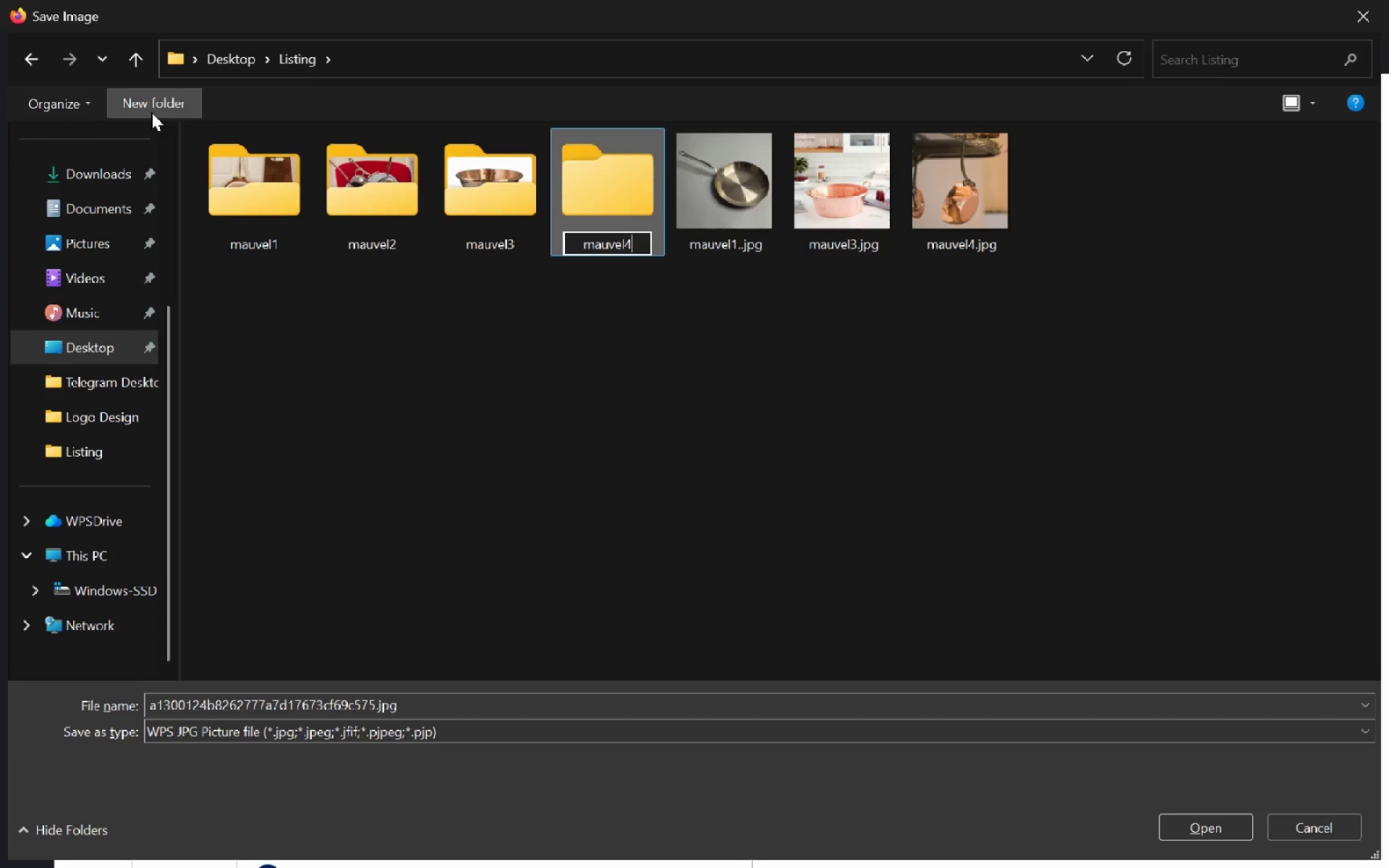 
key(Enter)
 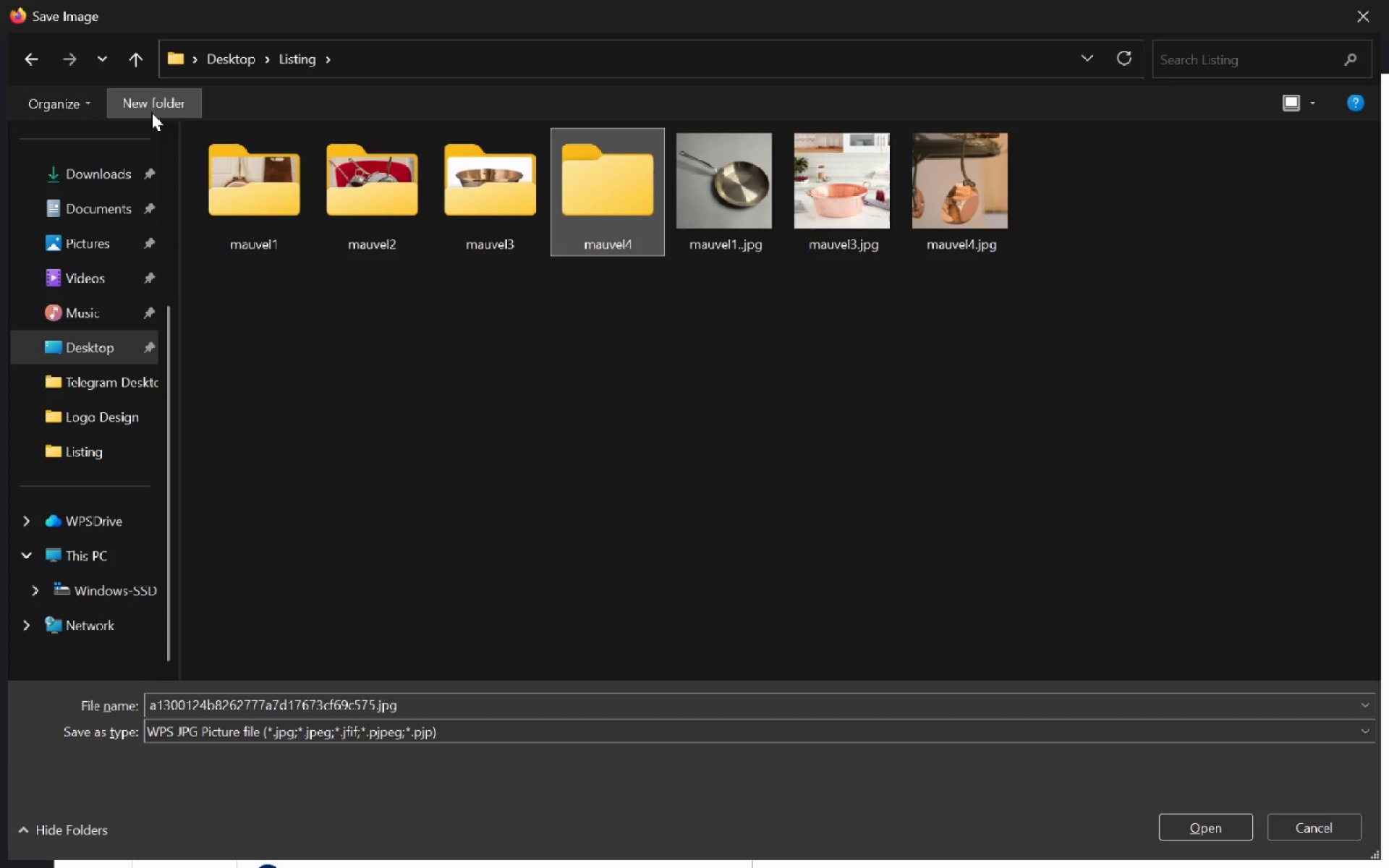 
key(Enter)
 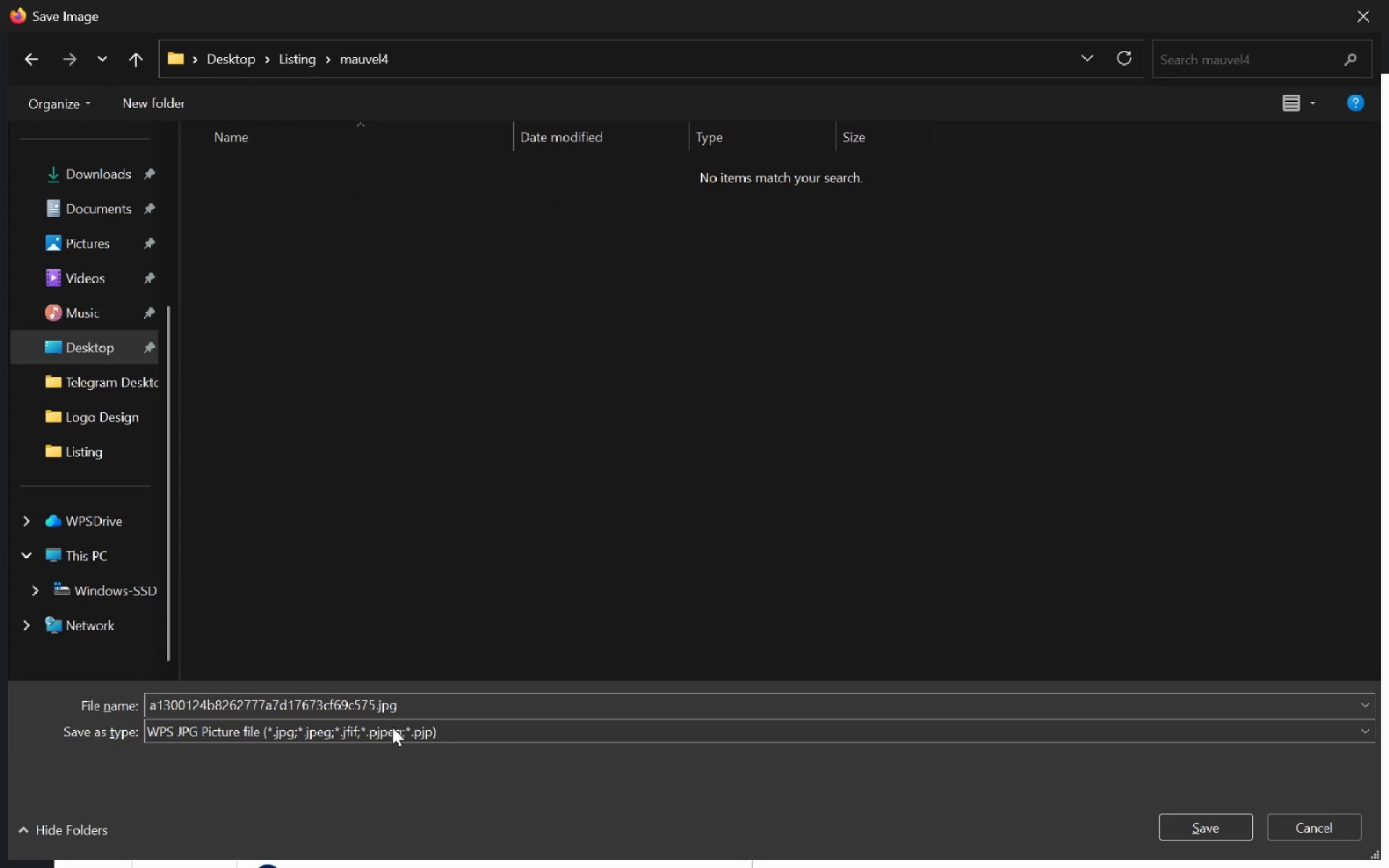 
left_click([407, 703])
 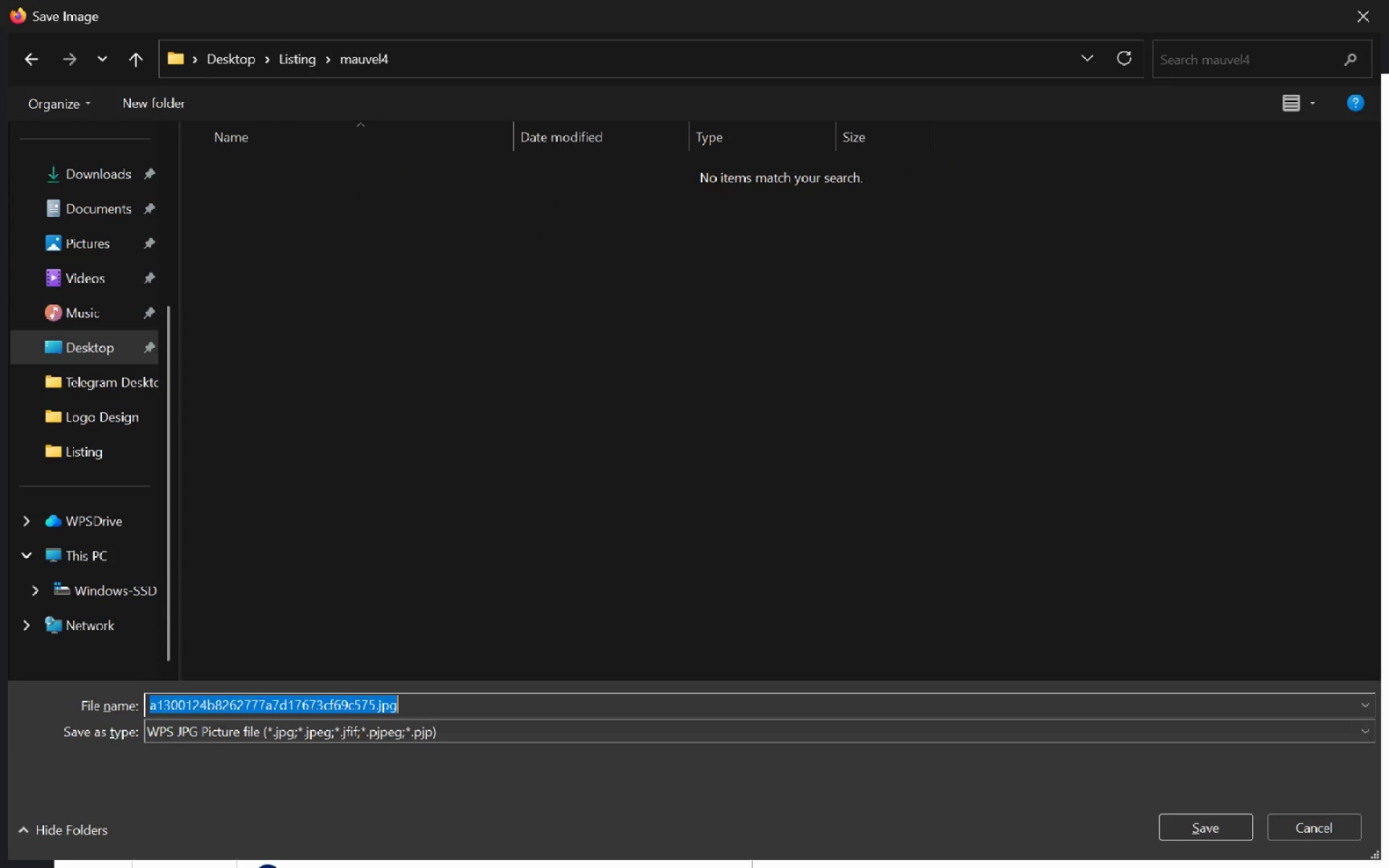 
type(image1)
 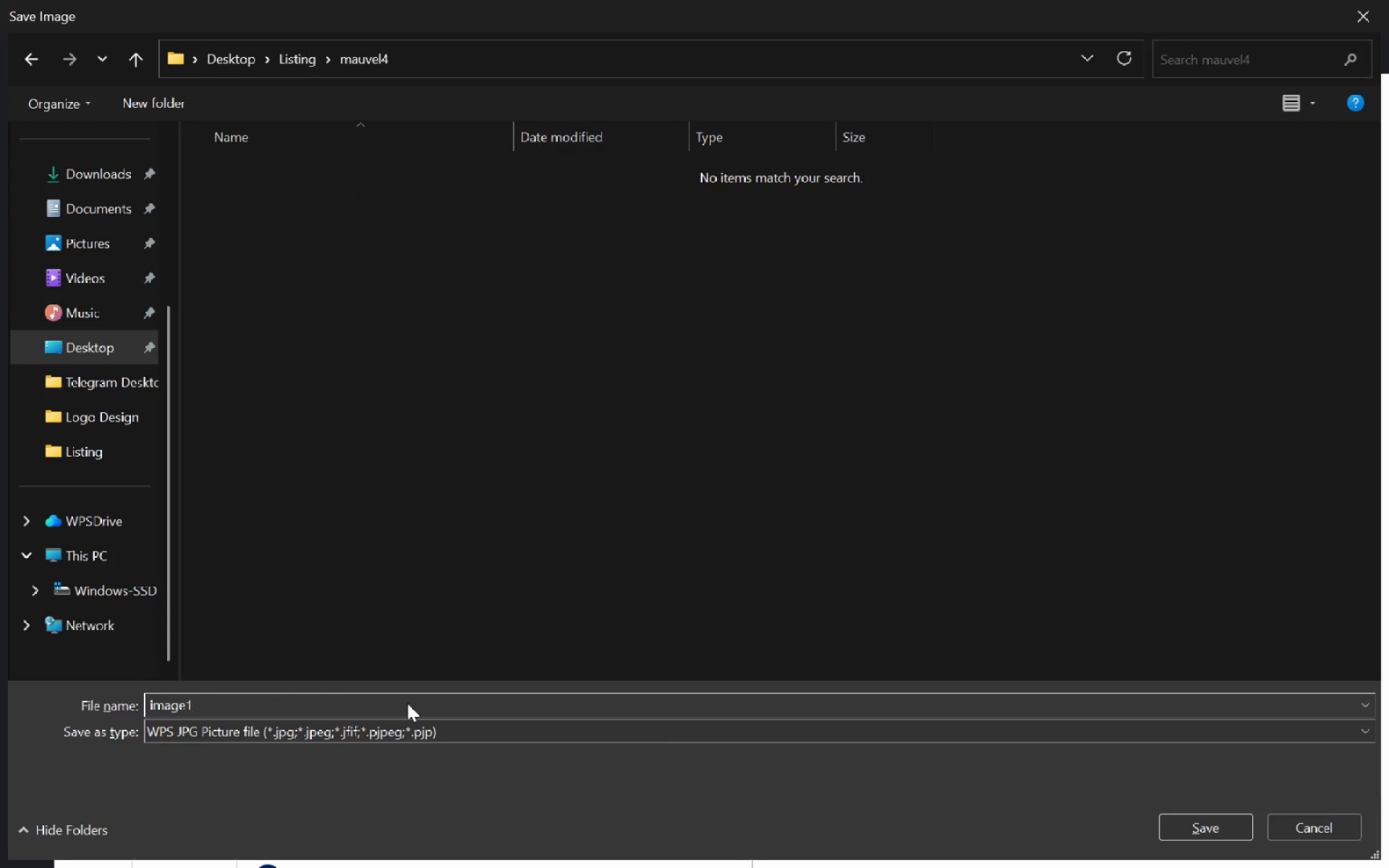 
key(Enter)
 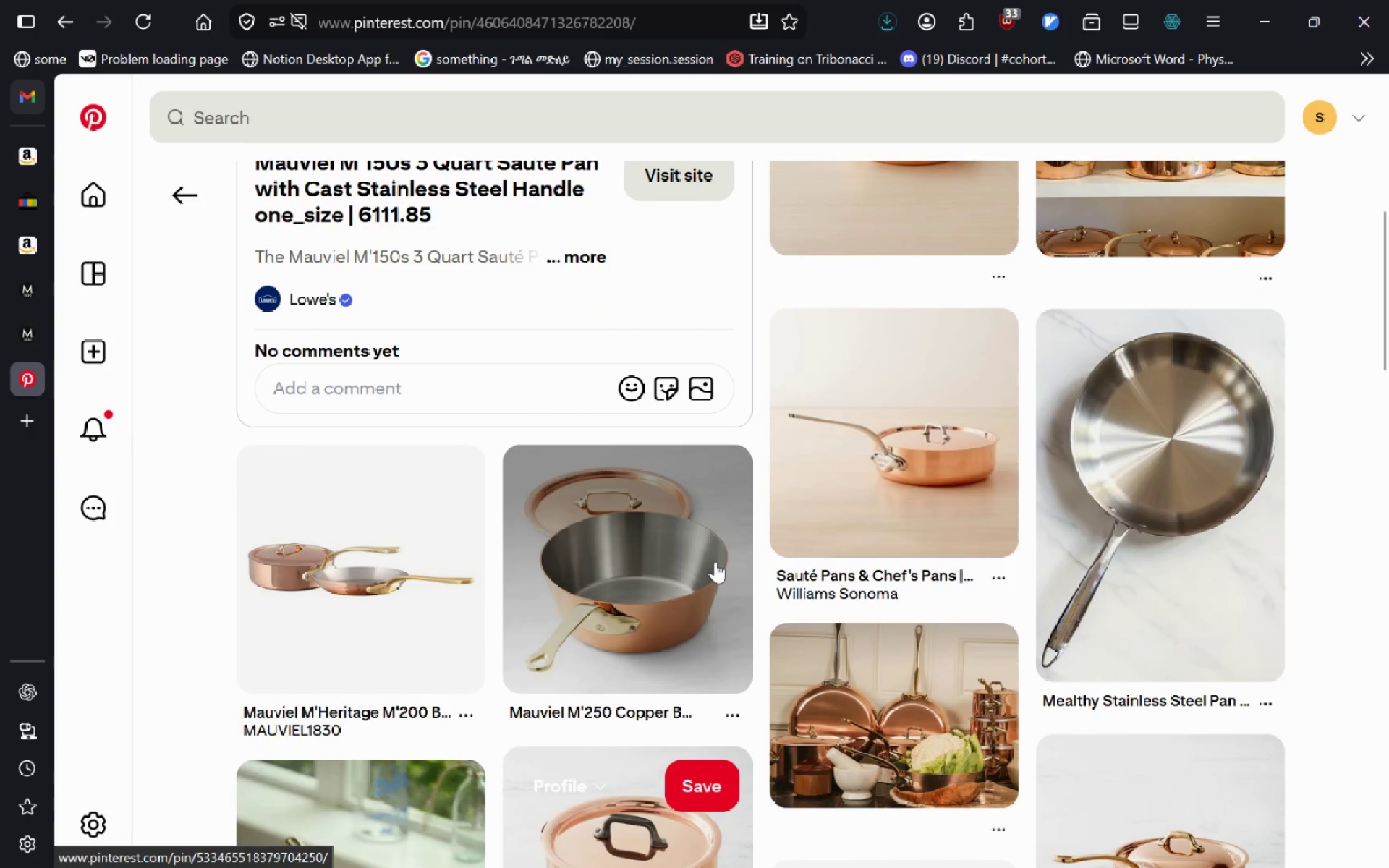 
left_click([882, 231])
 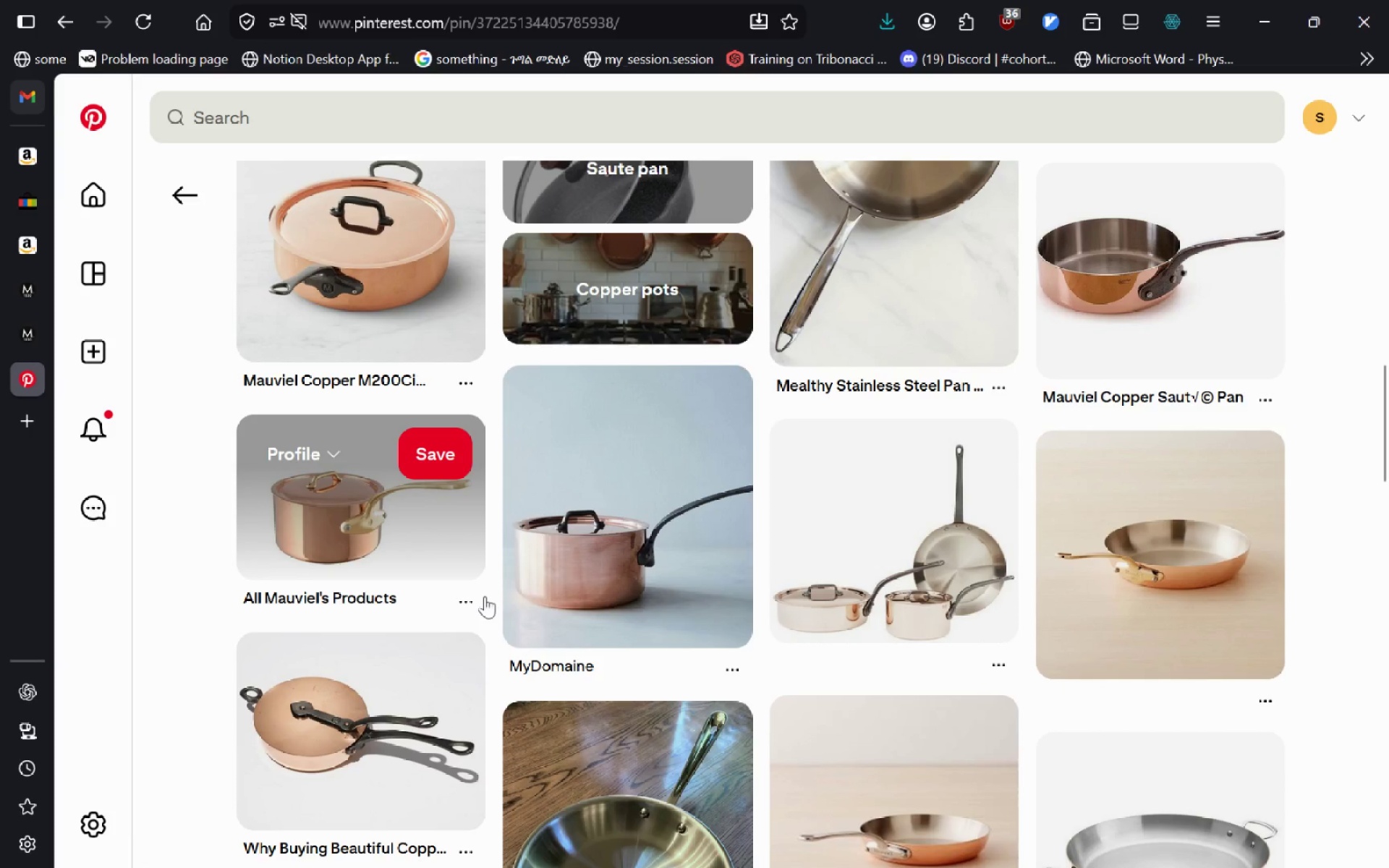 
wait(21.14)
 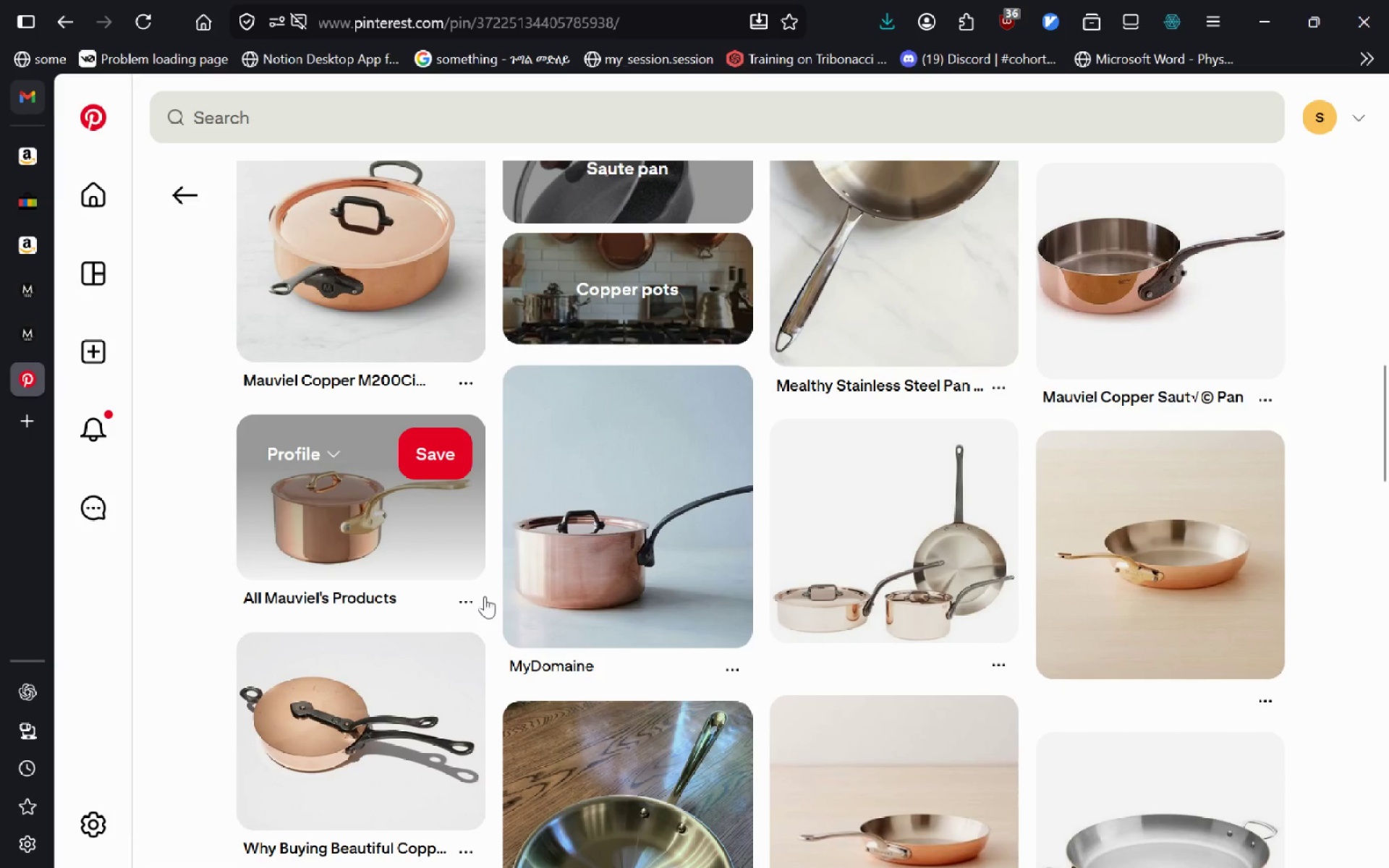 
mouse_move([656, 640])
 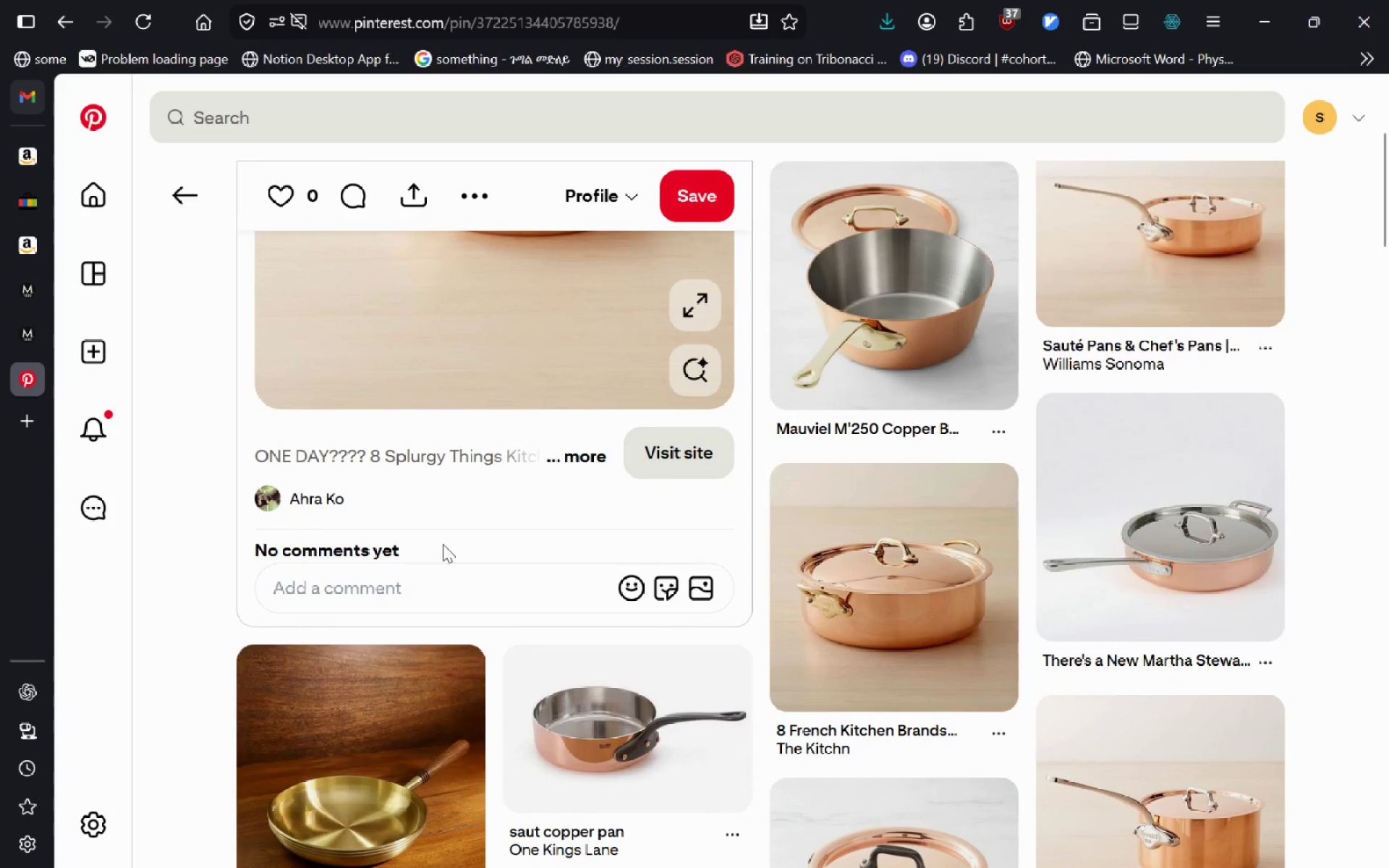 
left_click([455, 343])
 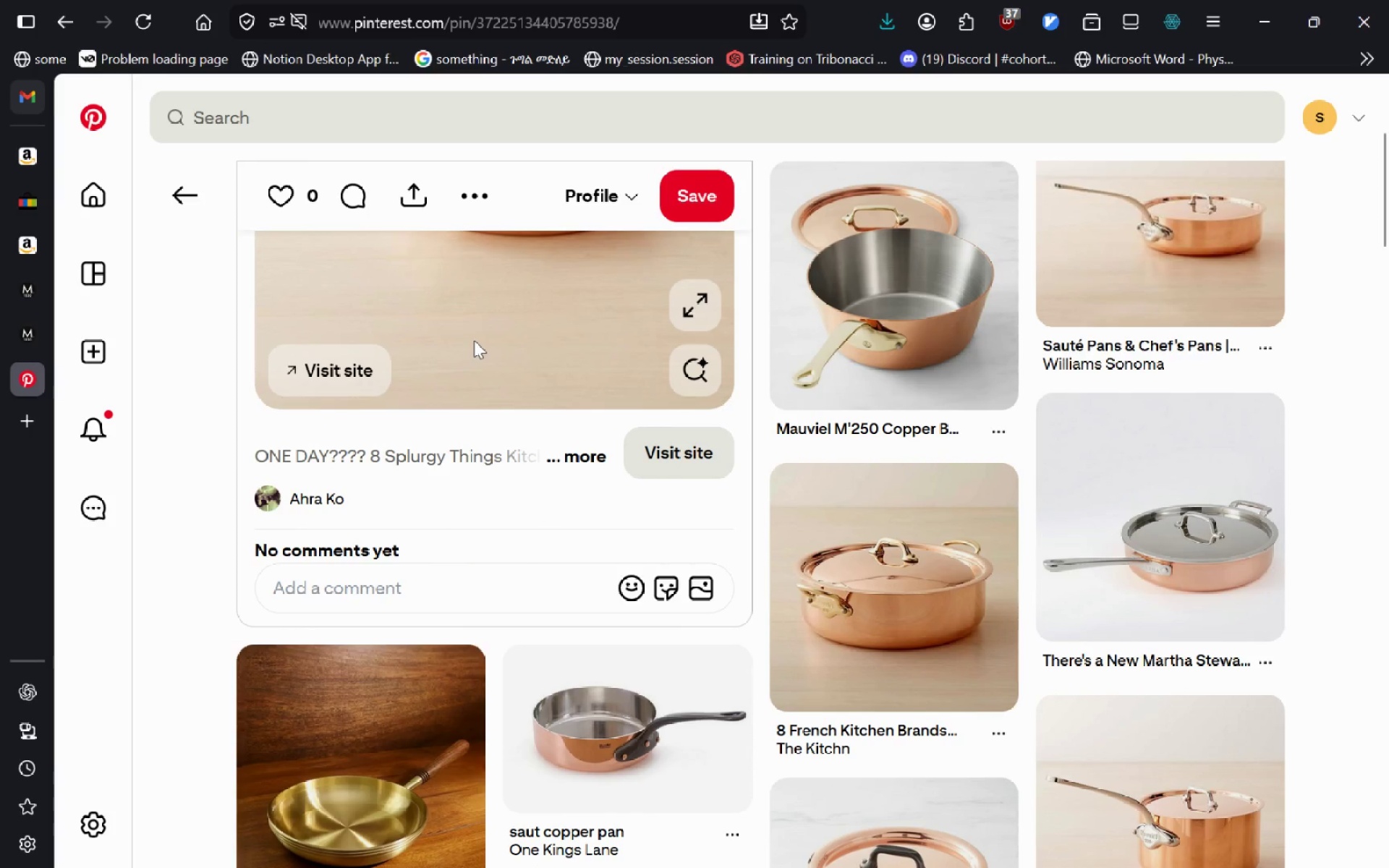 
left_click([862, 272])
 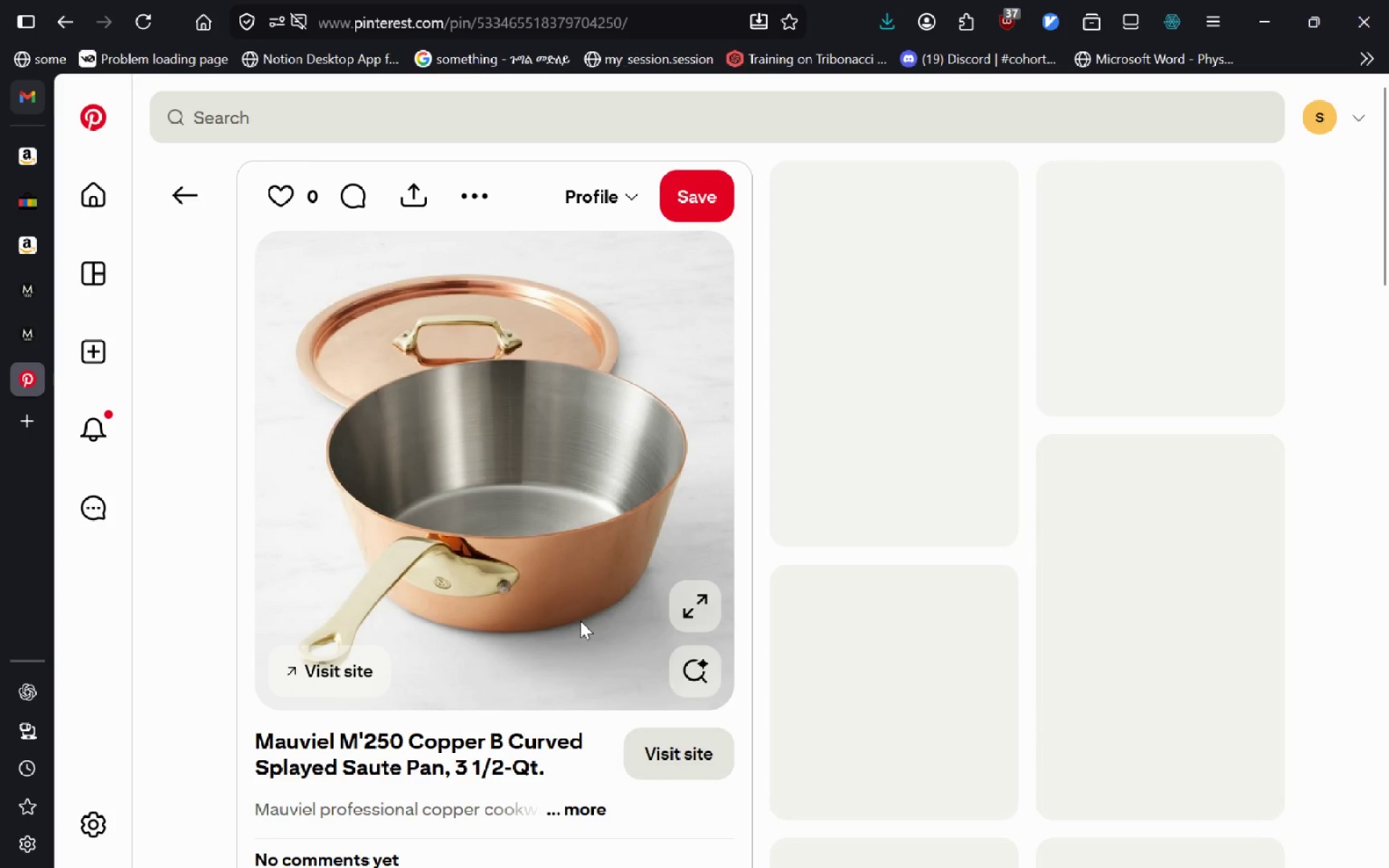 
right_click([580, 621])
 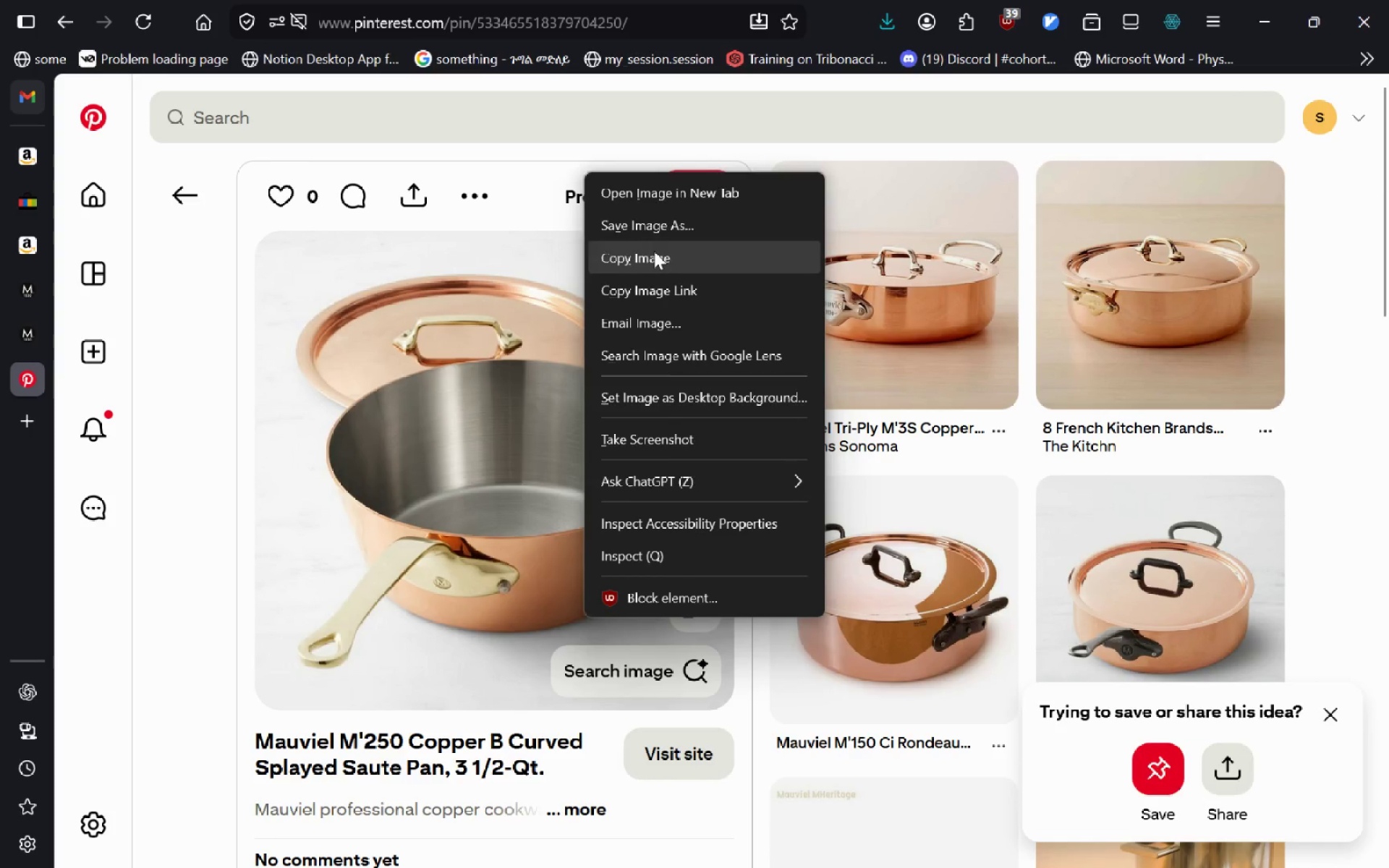 
left_click([660, 236])
 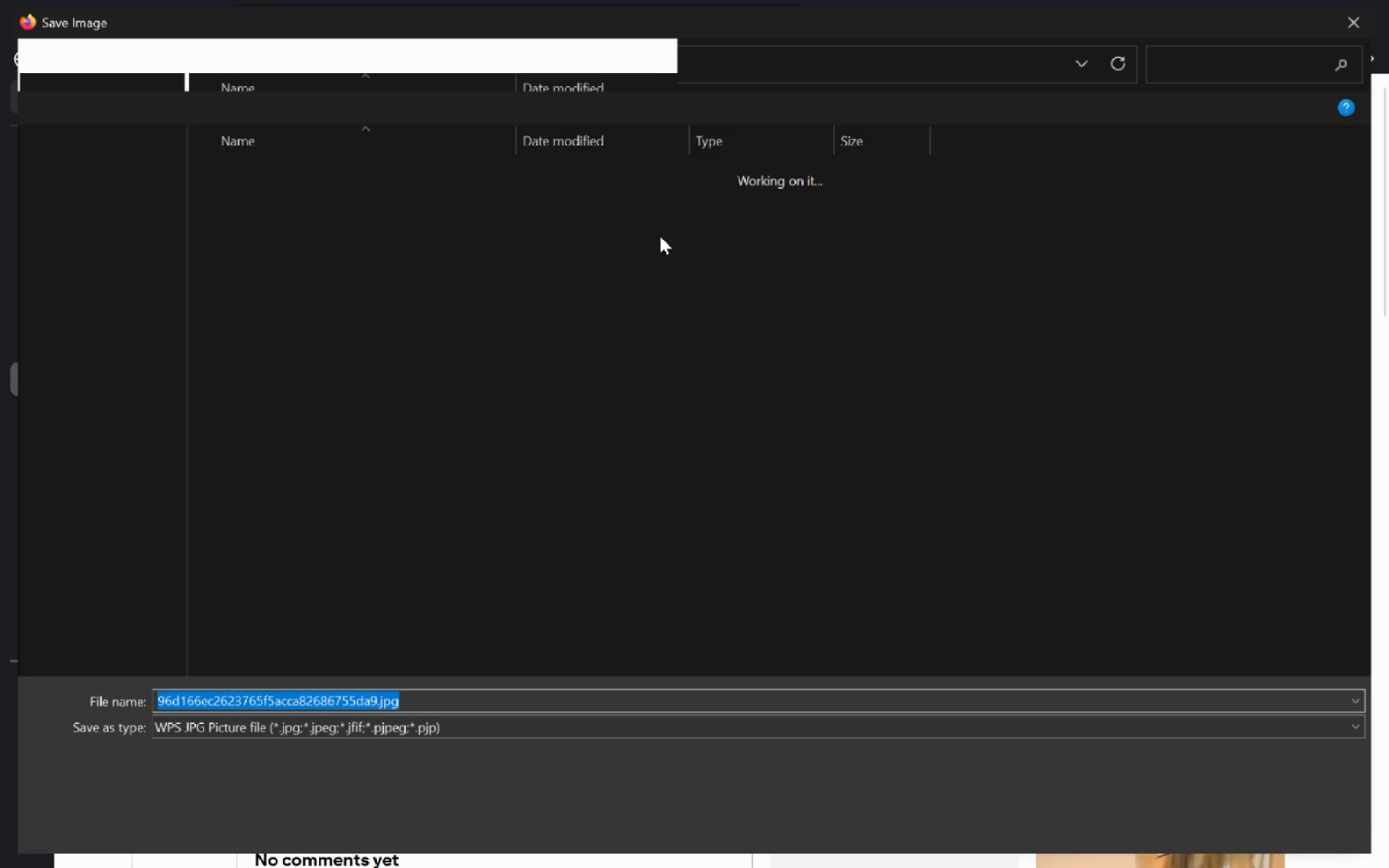 
type(image2)
 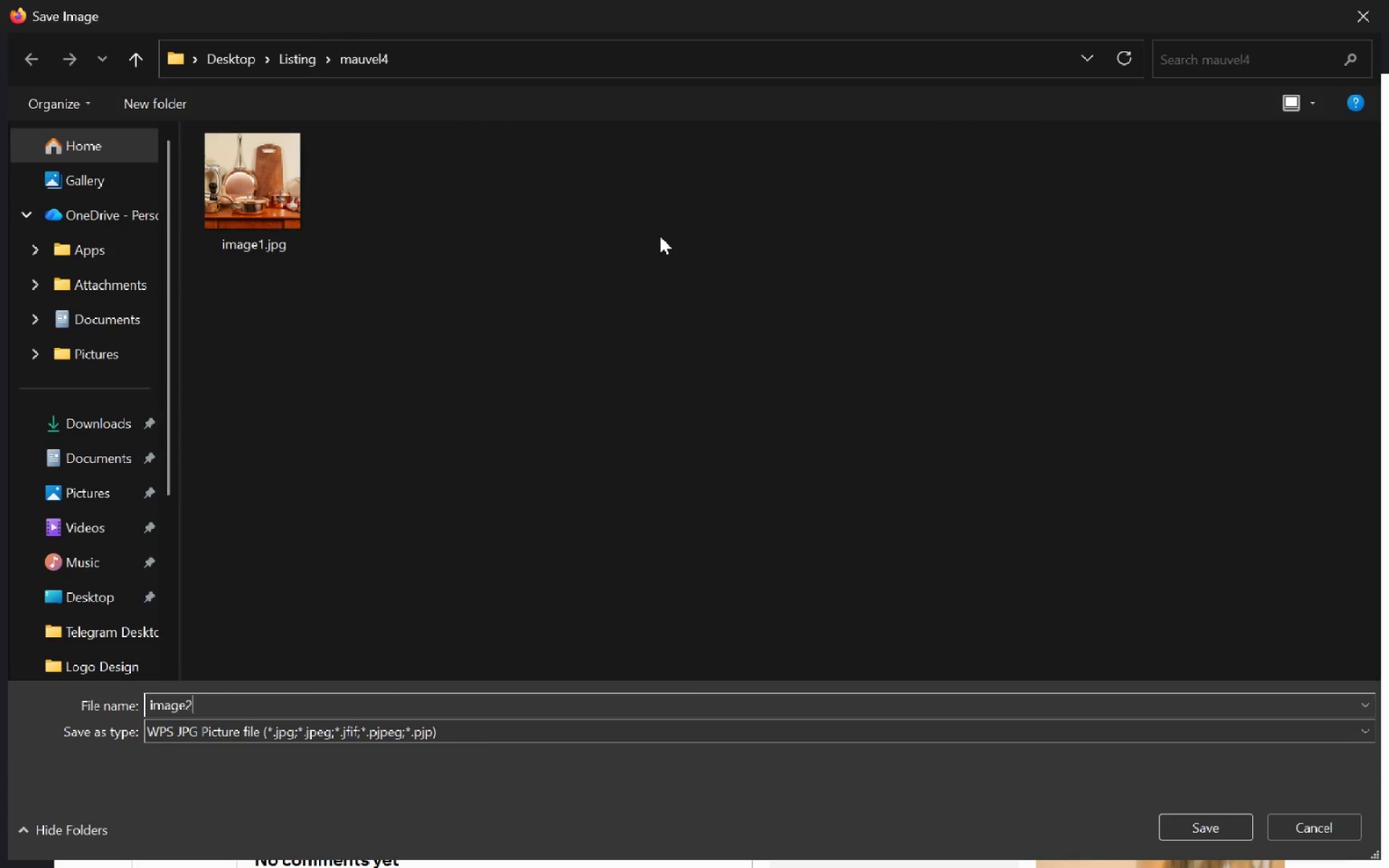 
key(Enter)
 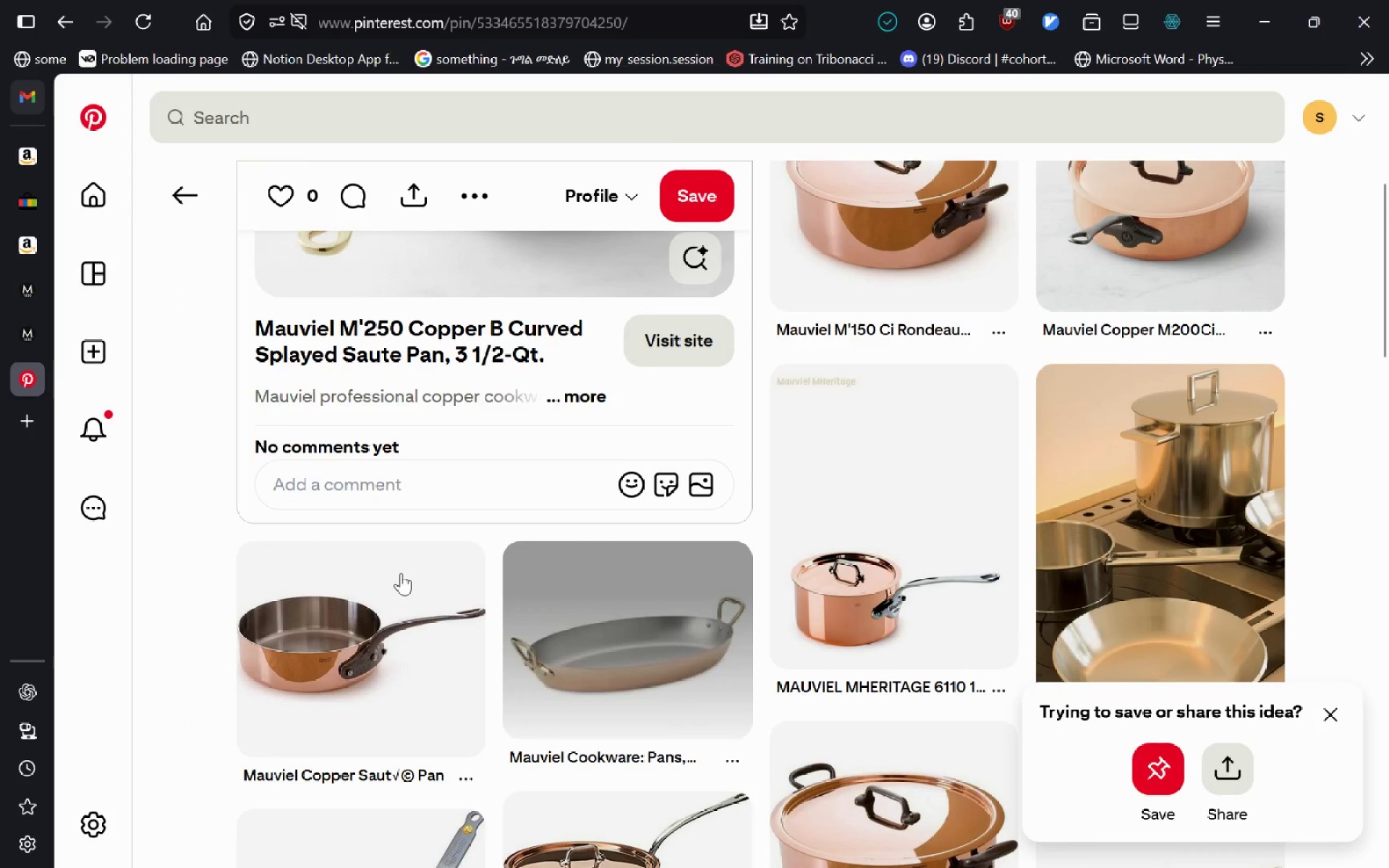 
left_click([383, 663])
 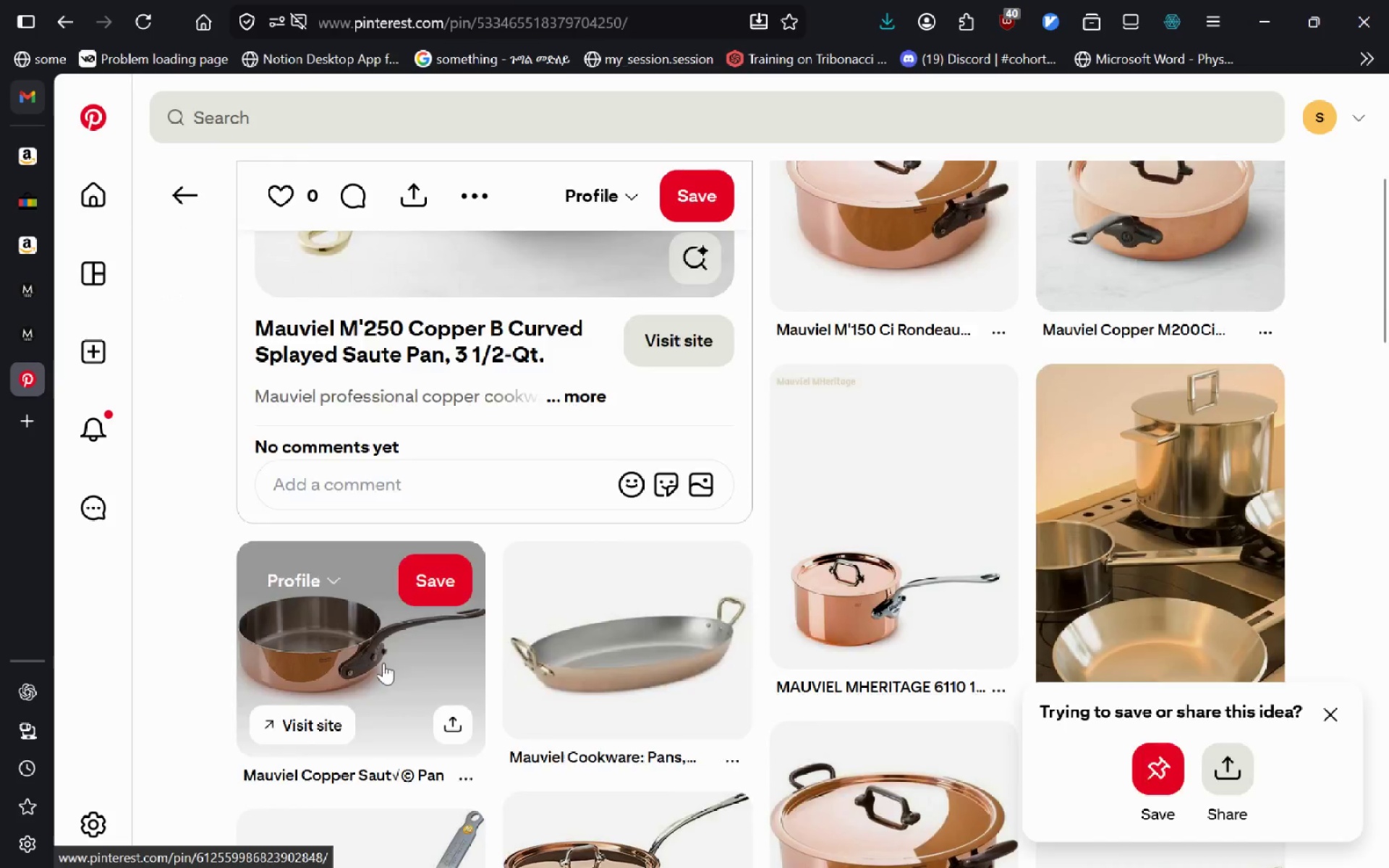 
right_click([451, 446])
 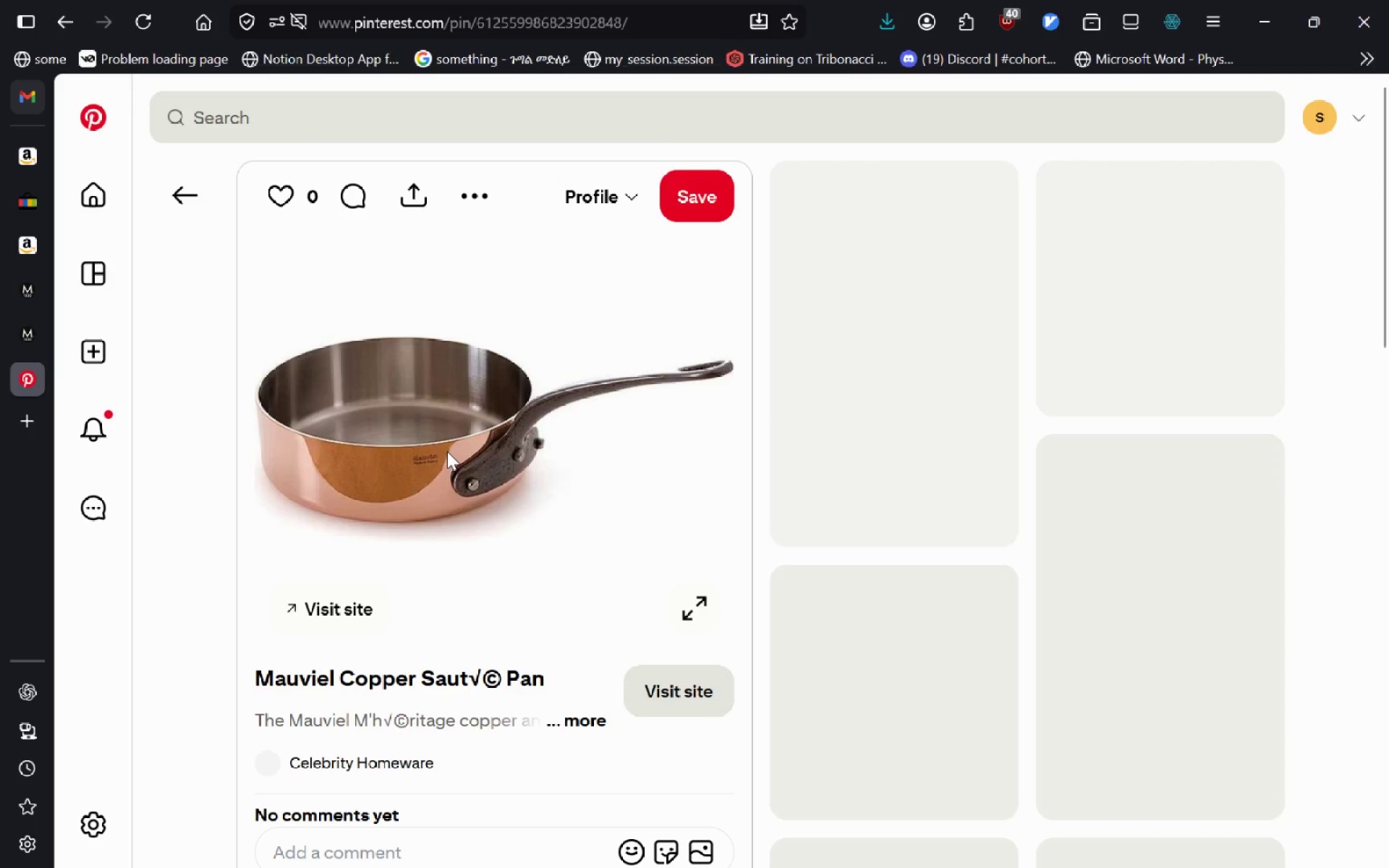 
left_click([512, 50])
 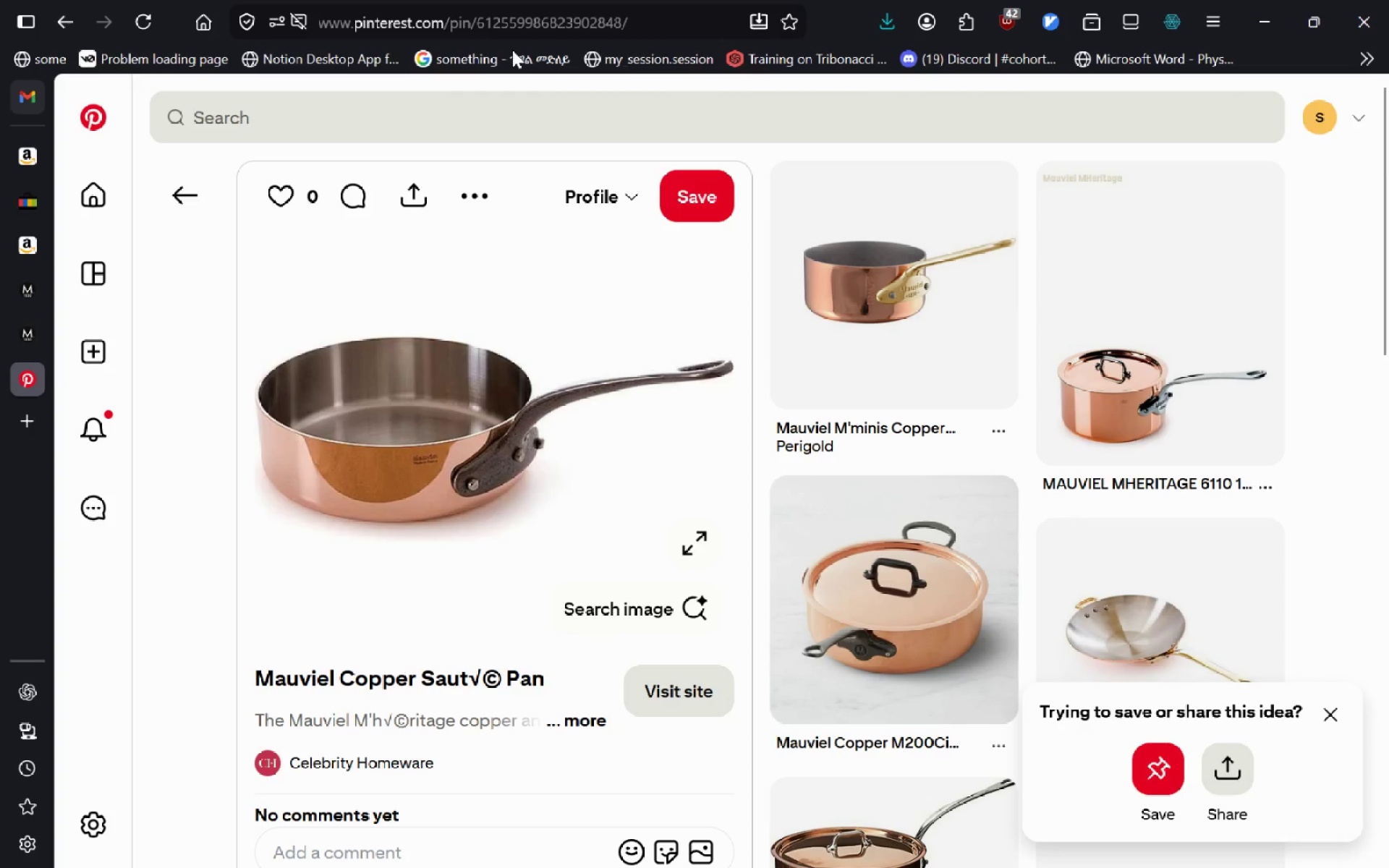 
type(image3)
 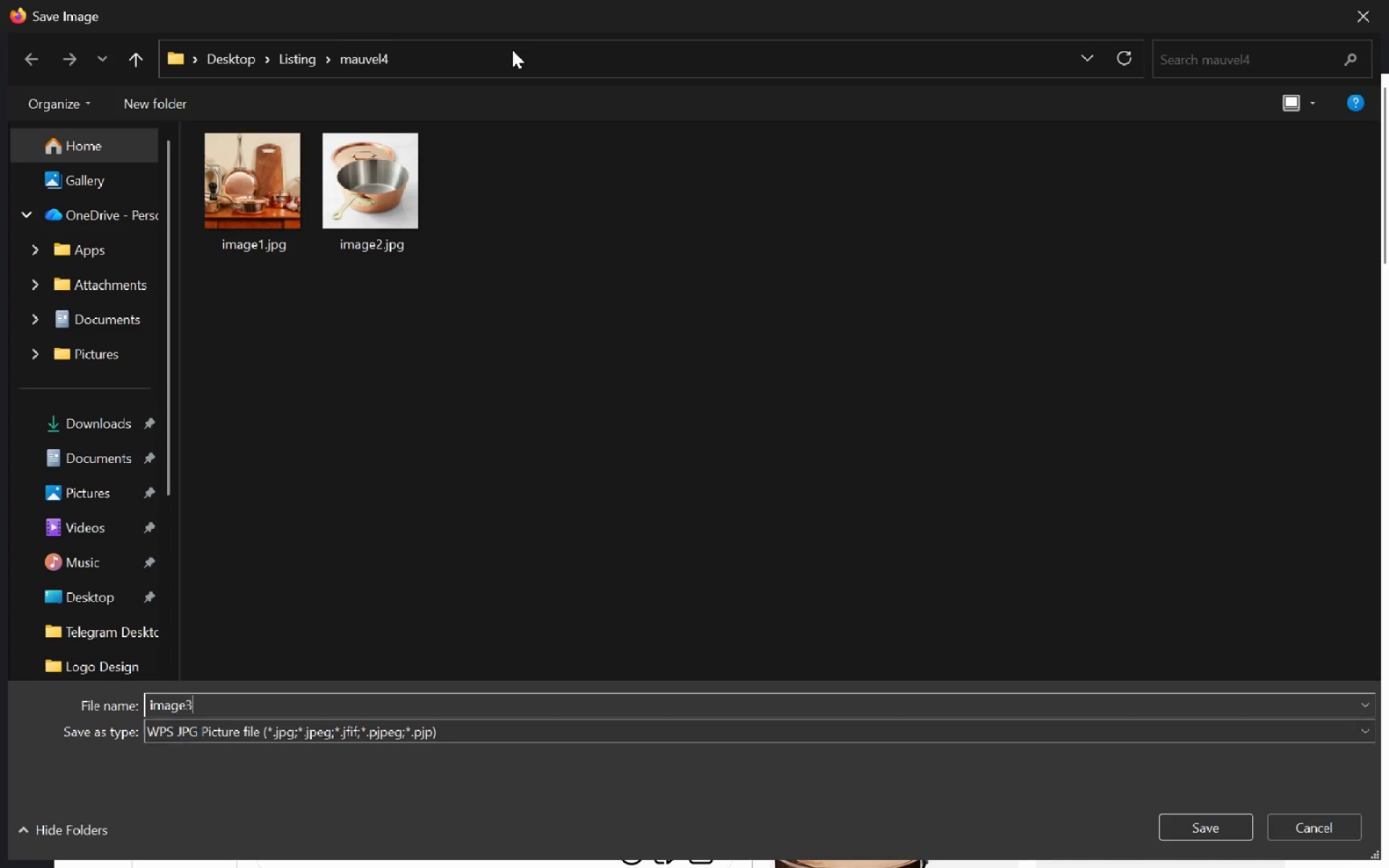 
key(Enter)
 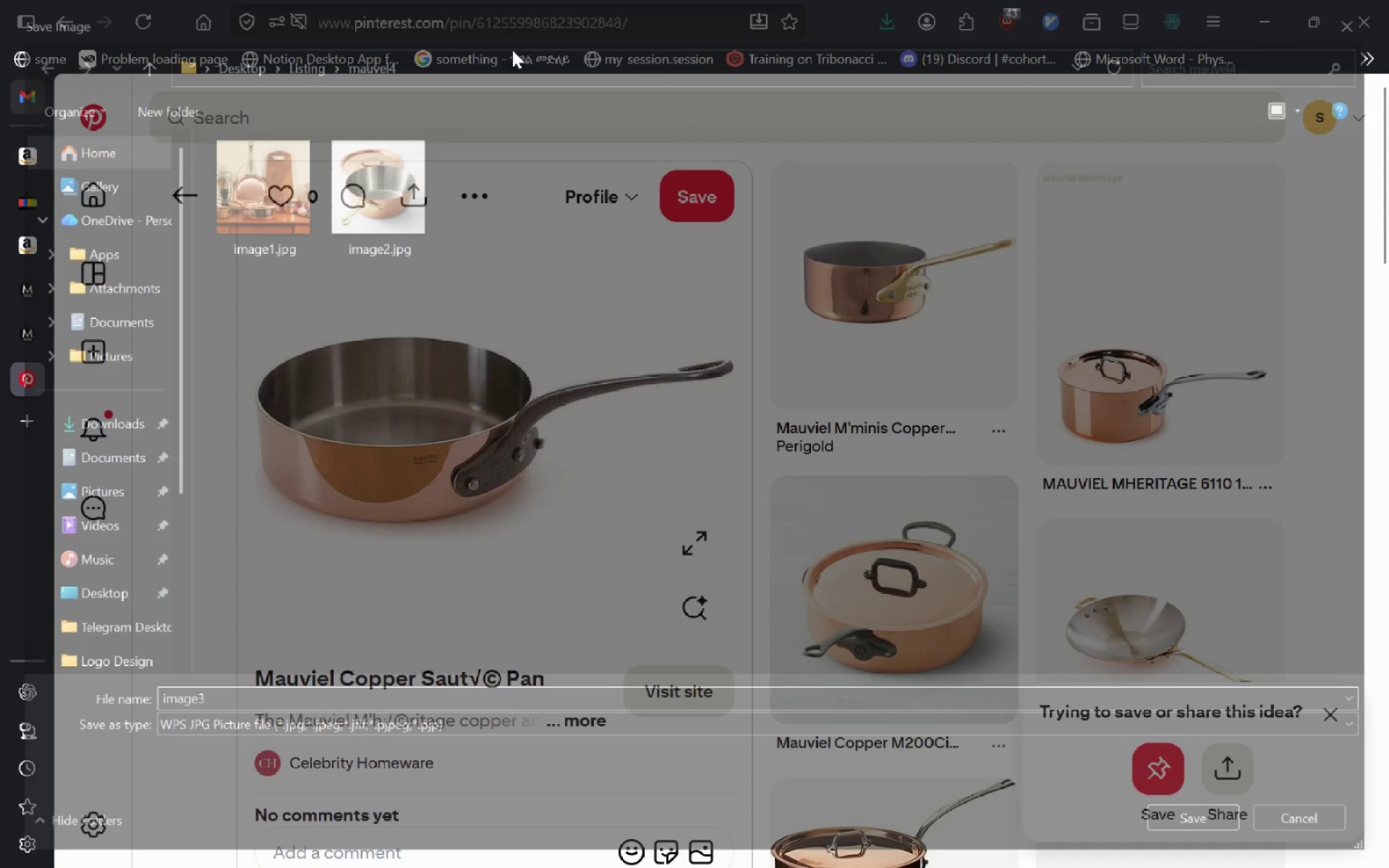 
key(Alt+Tab)
 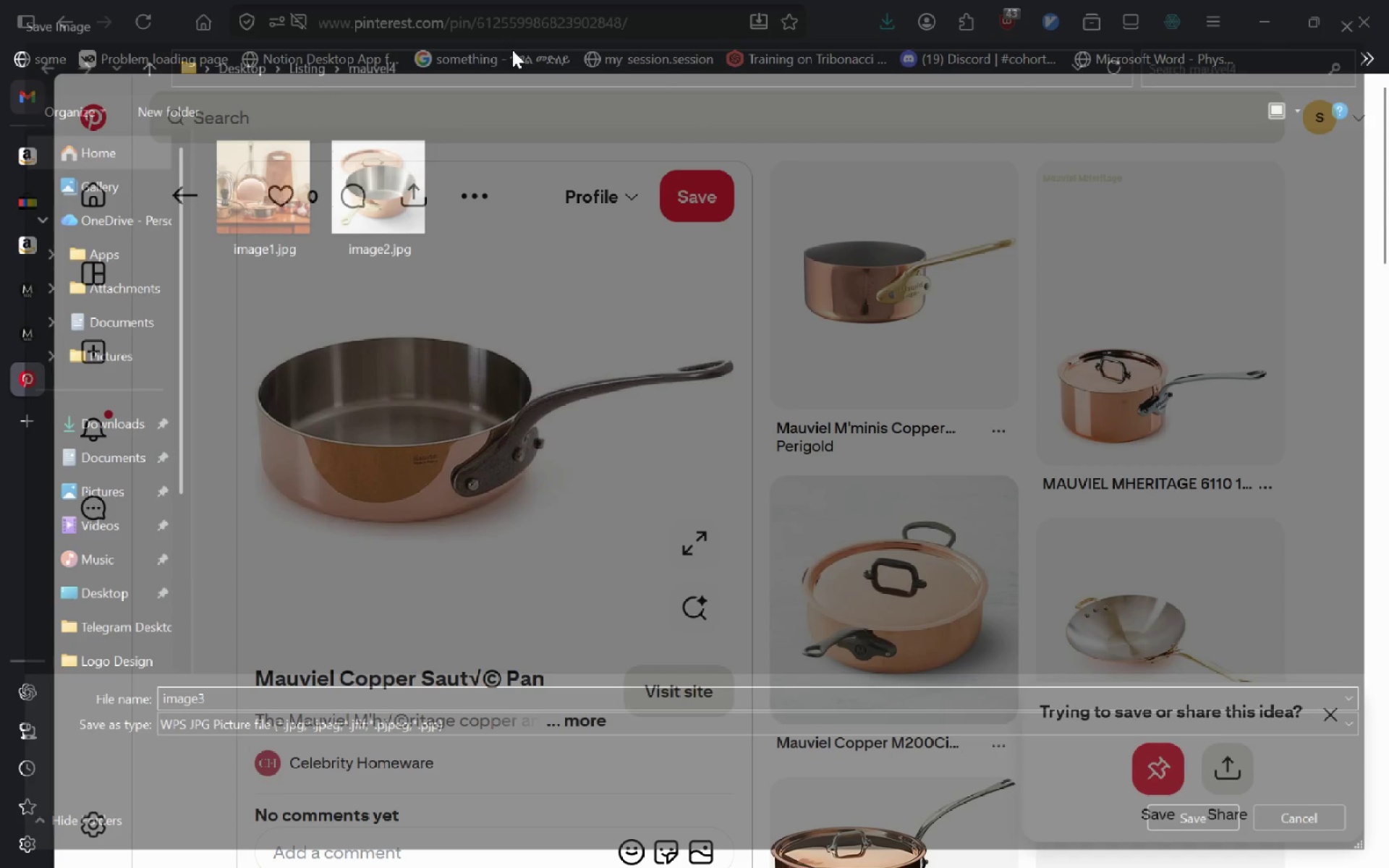 
key(Alt+Tab)
 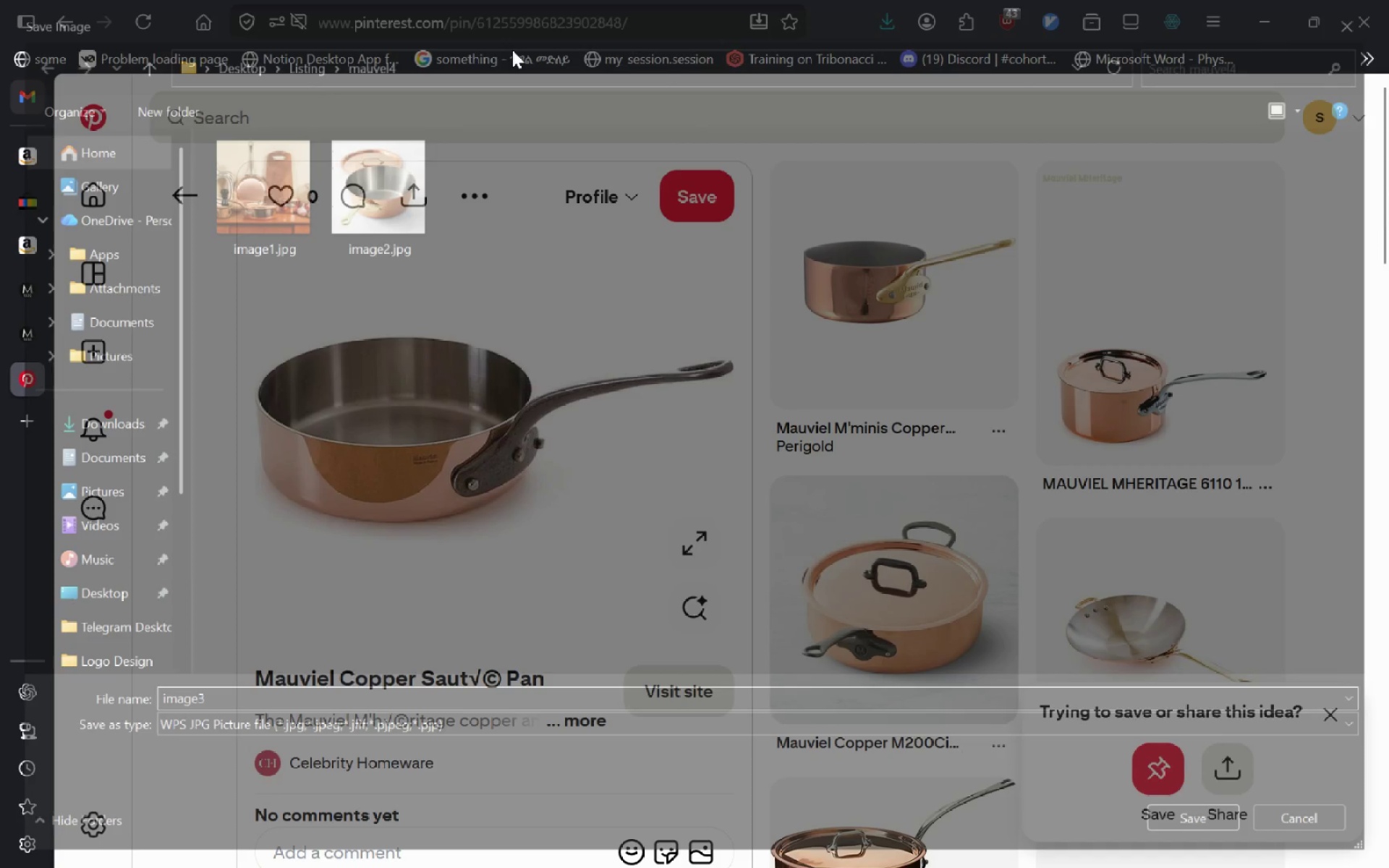 
key(Alt+Tab)
 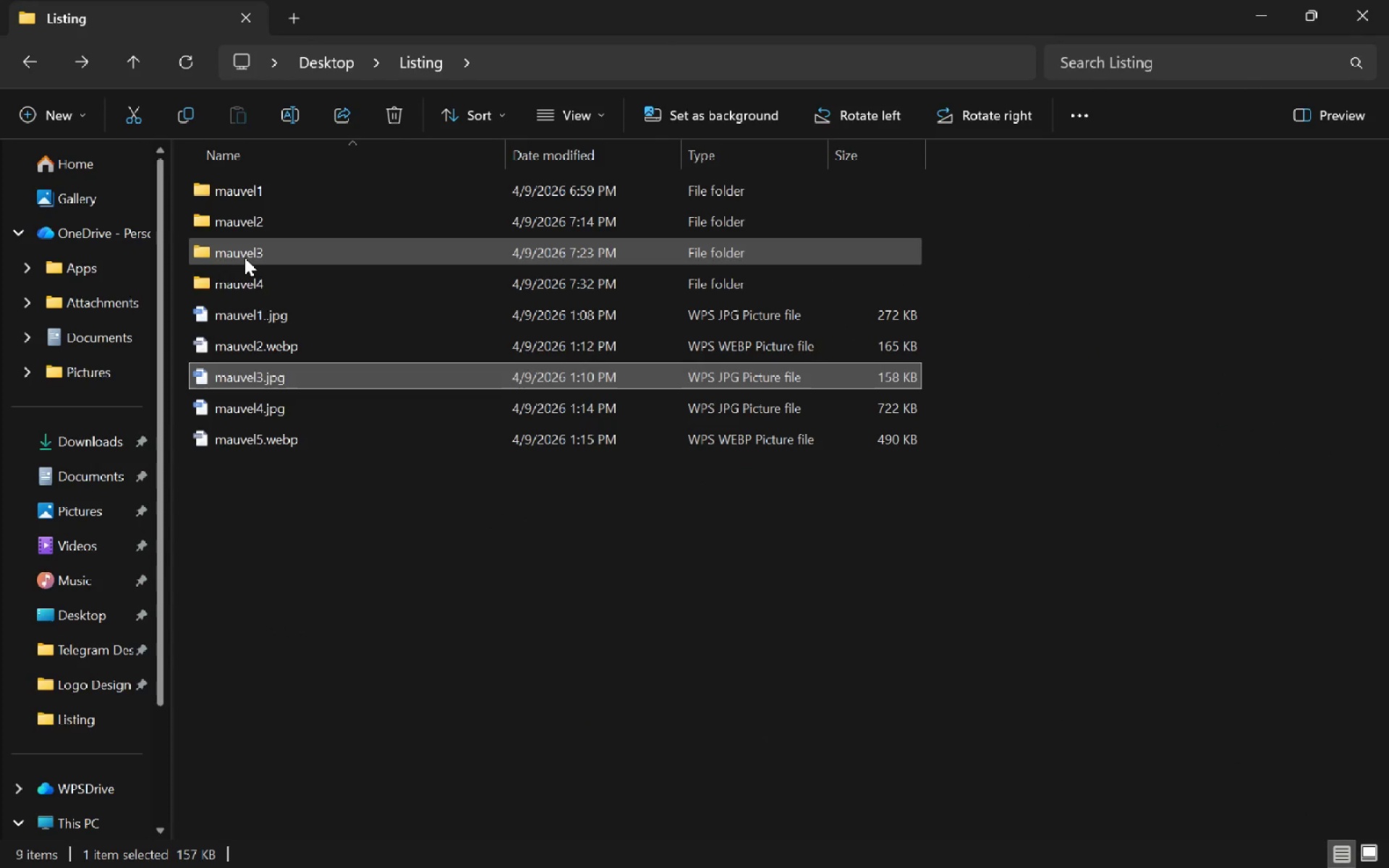 
double_click([245, 258])
 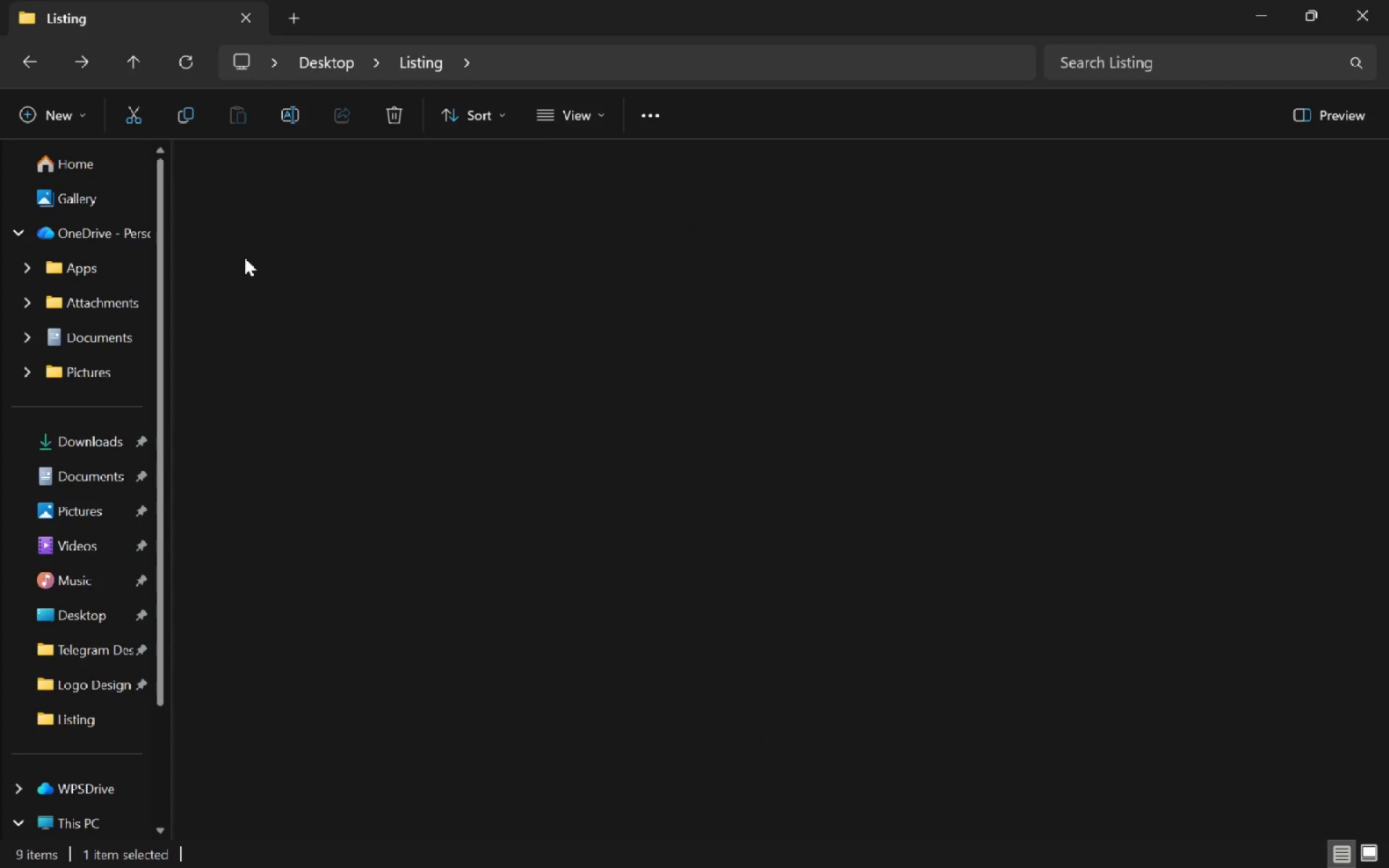 
key(Alt+AltLeft)
 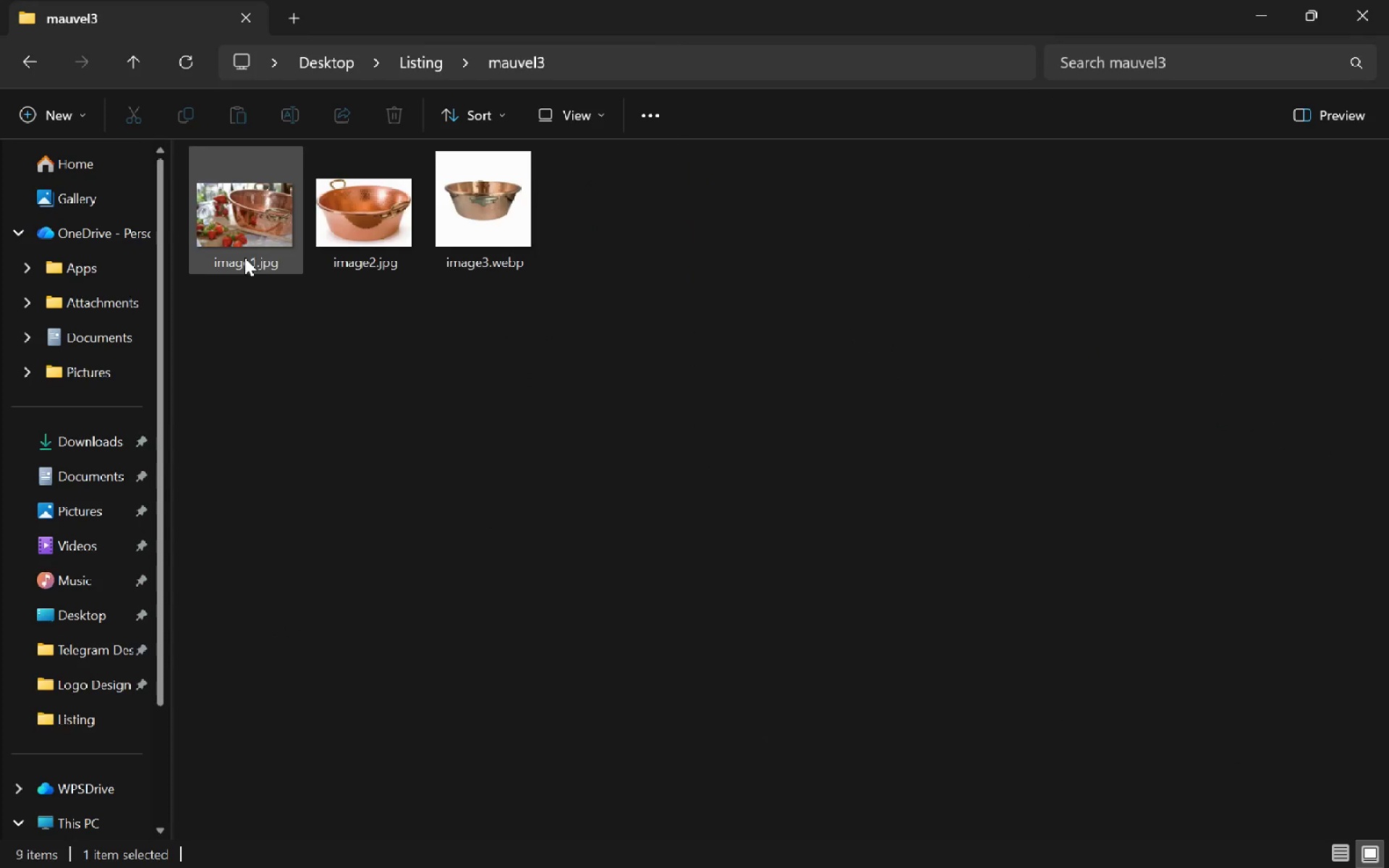 
key(Alt+ArrowLeft)
 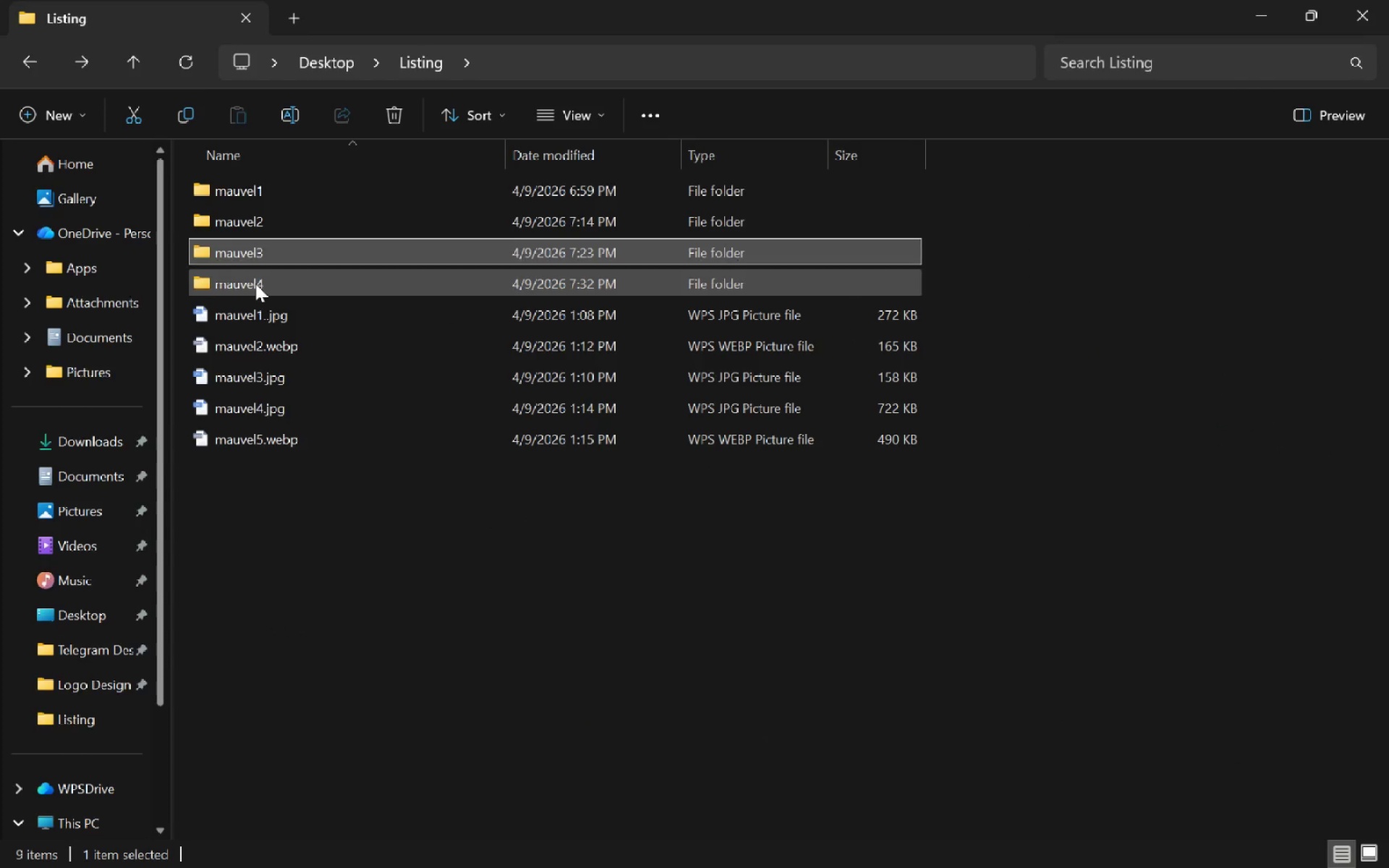 
double_click([255, 284])
 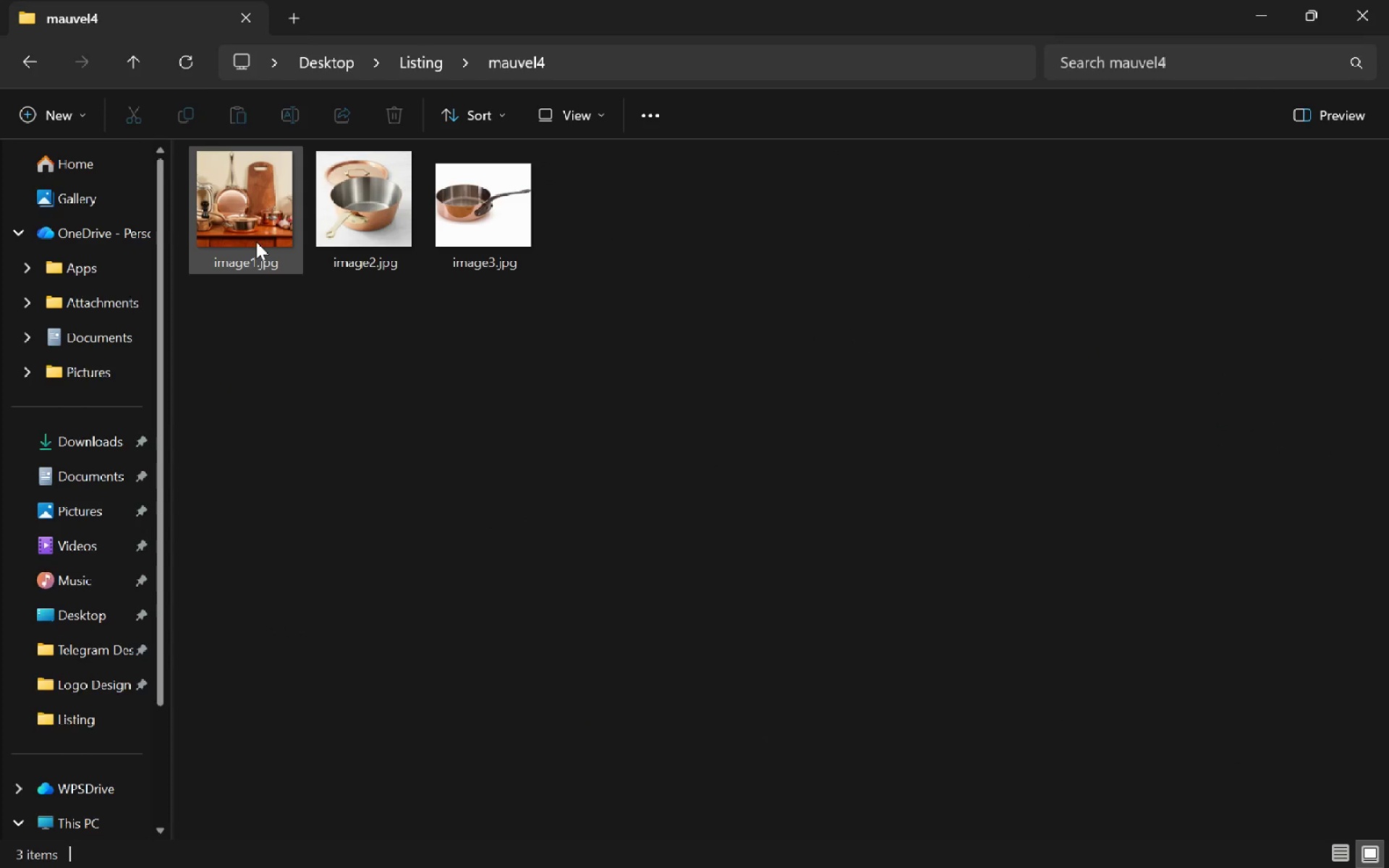 
left_click([256, 242])
 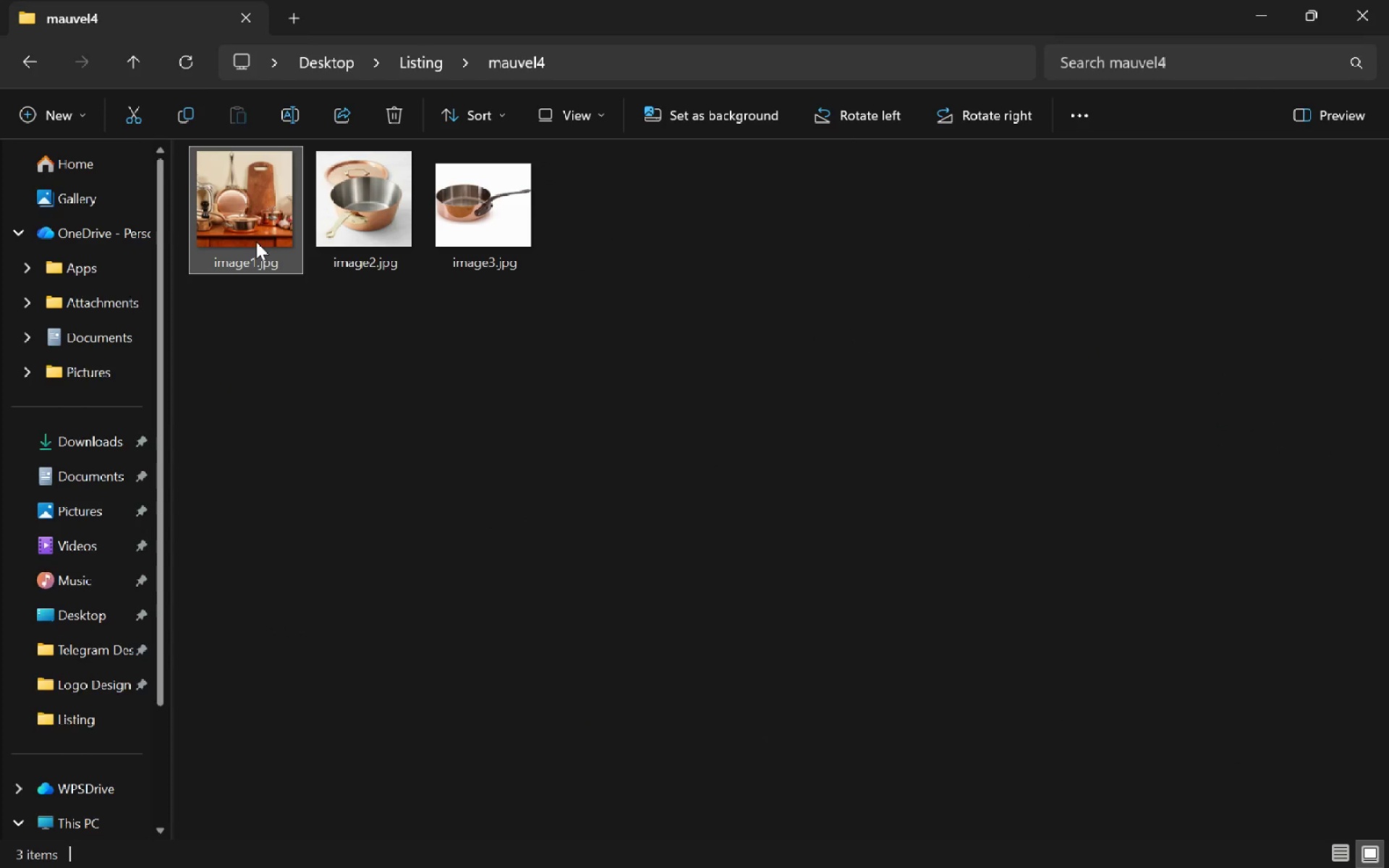 
hold_key(key=ShiftLeft, duration=0.66)
left_click([454, 226])
 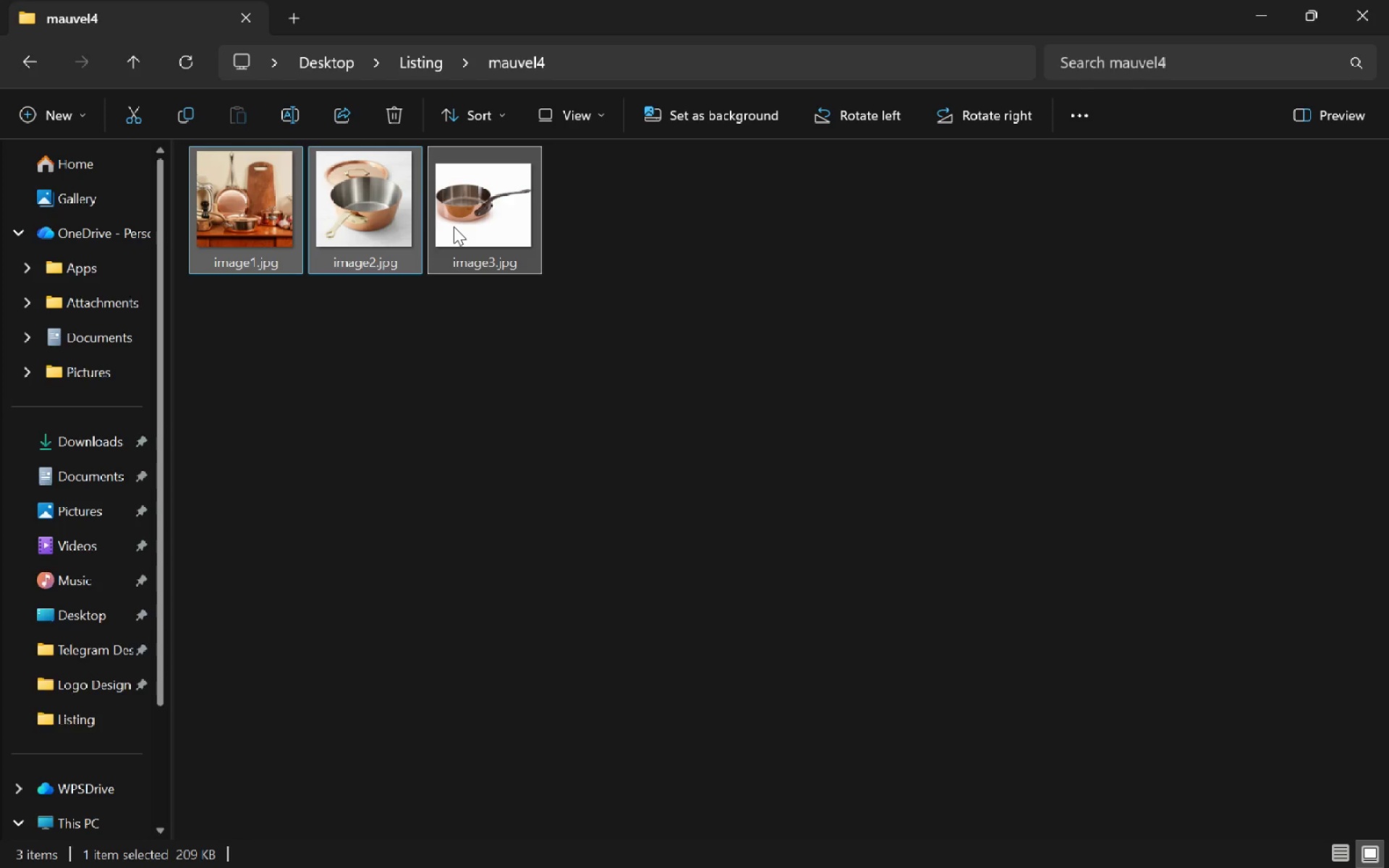 
left_click_drag(start_coordinate=[389, 216], to_coordinate=[1035, 260])
 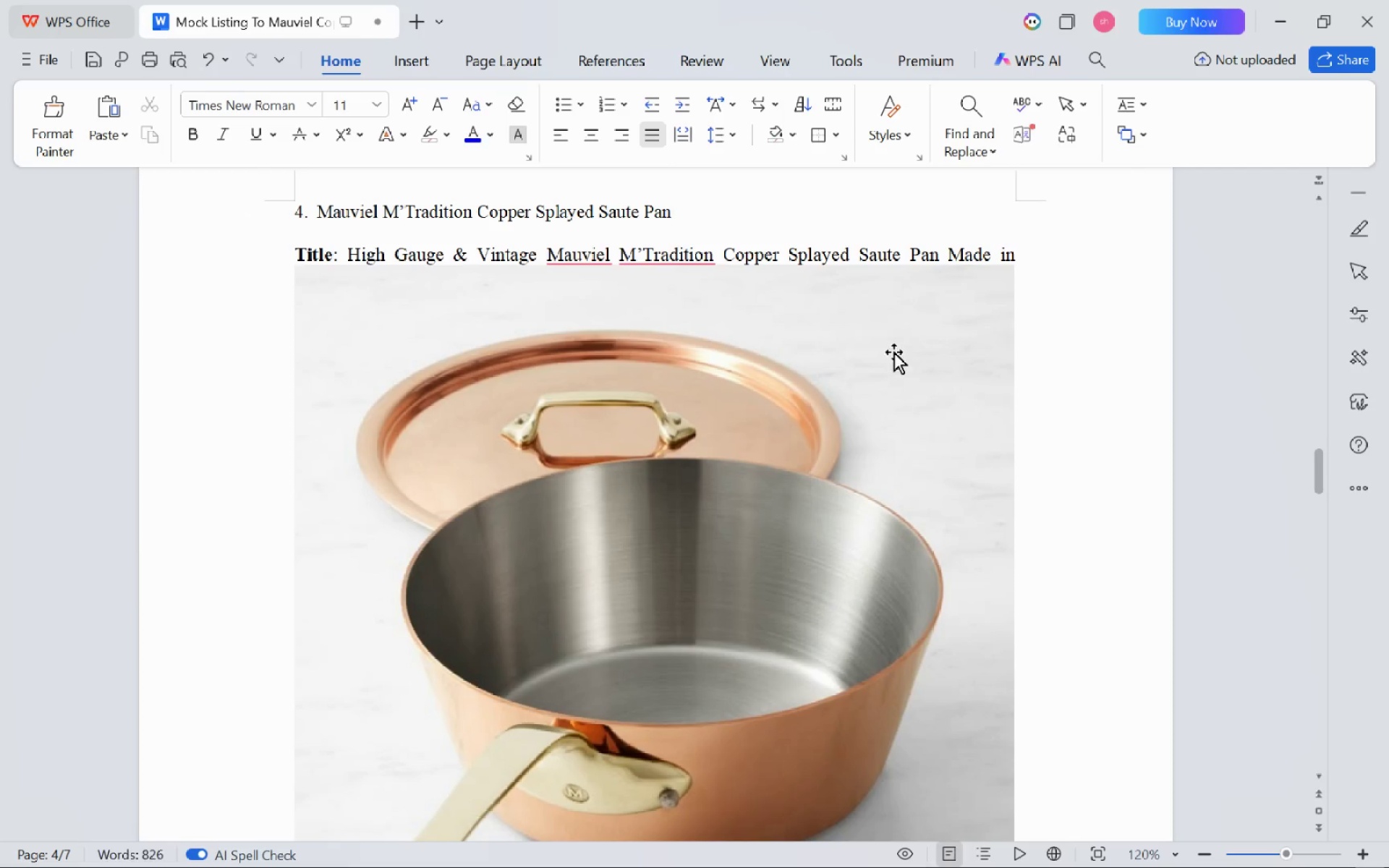 
key(Alt+Tab)
 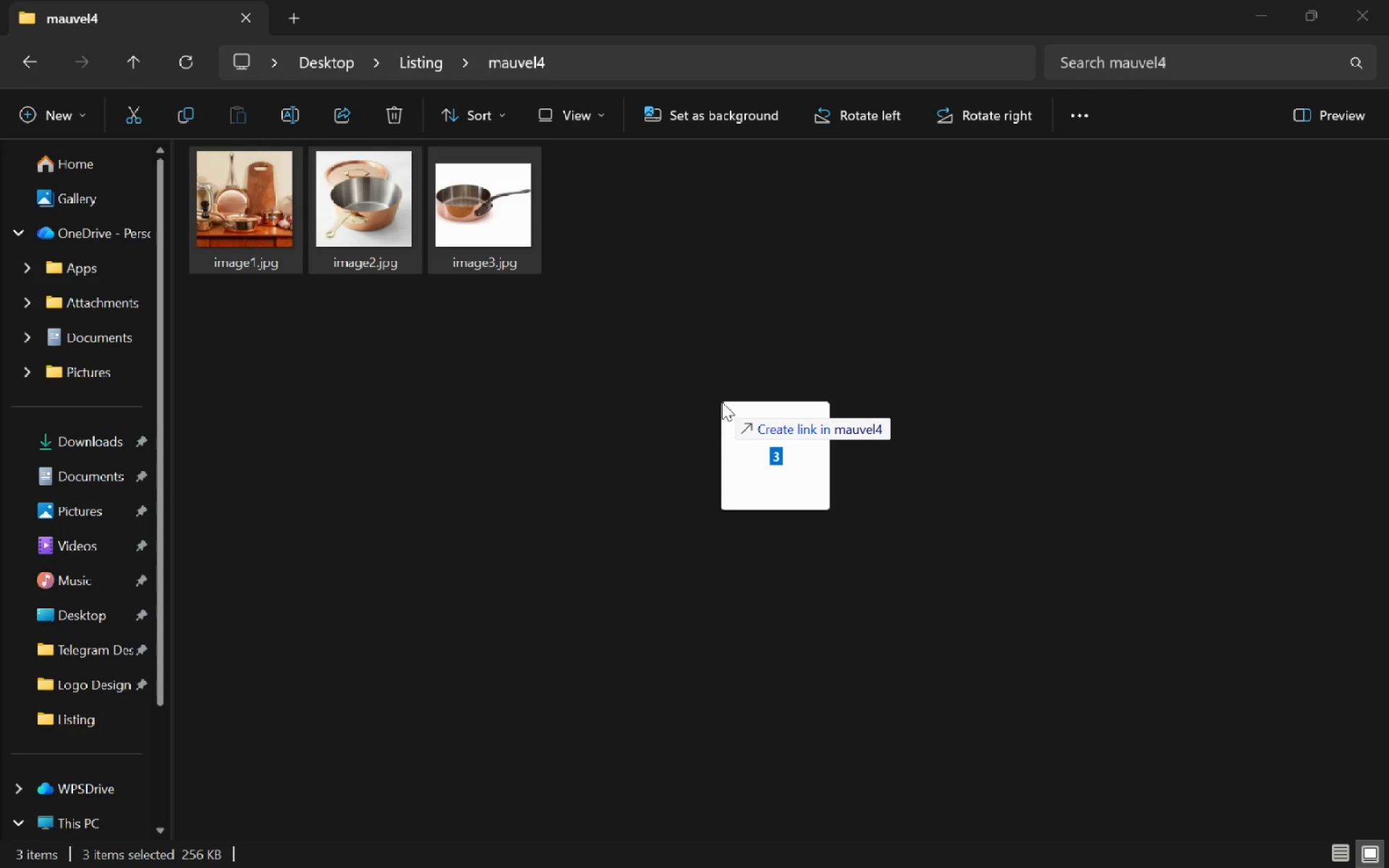 
key(Alt+Tab)
 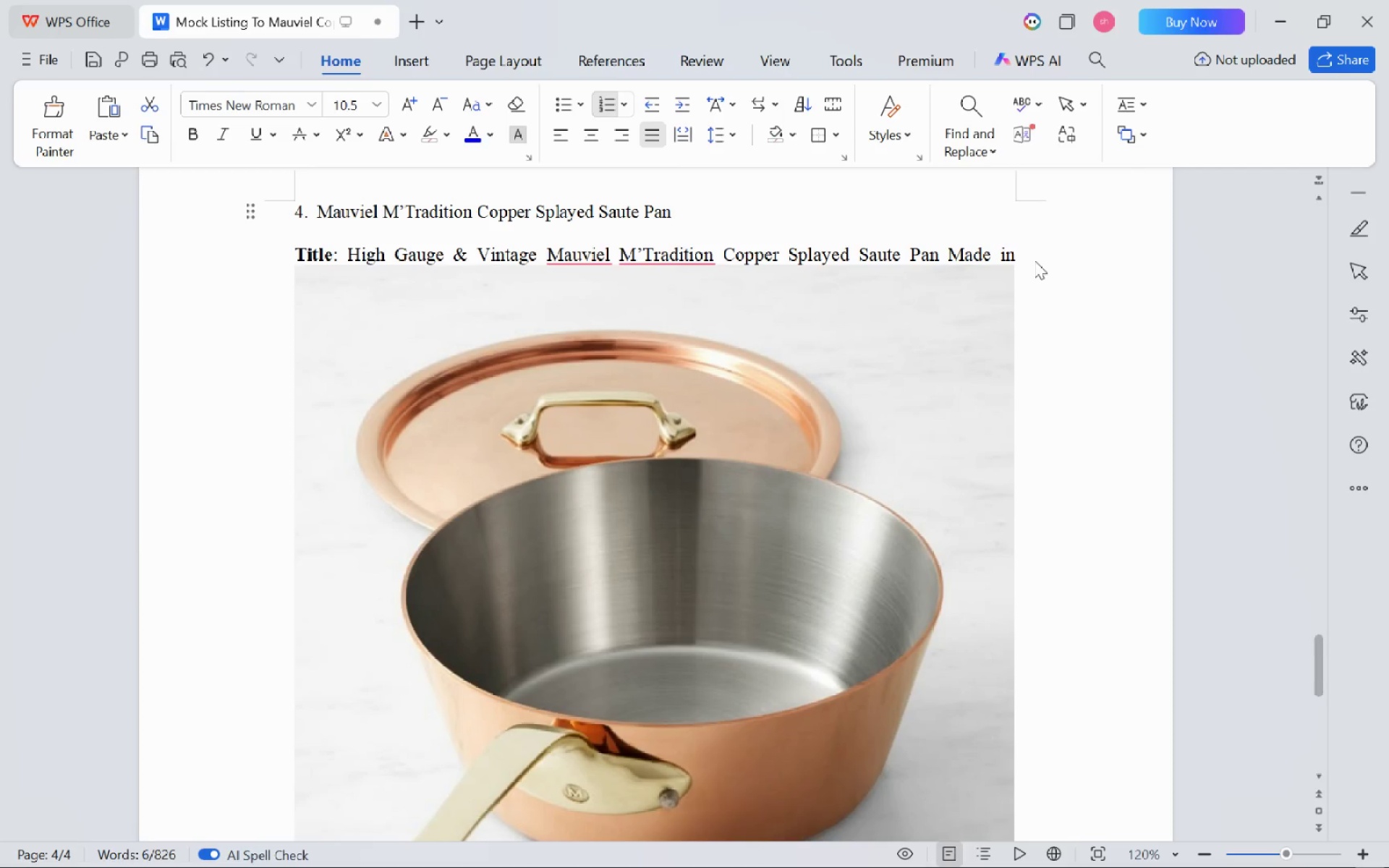 
left_click([906, 454])
 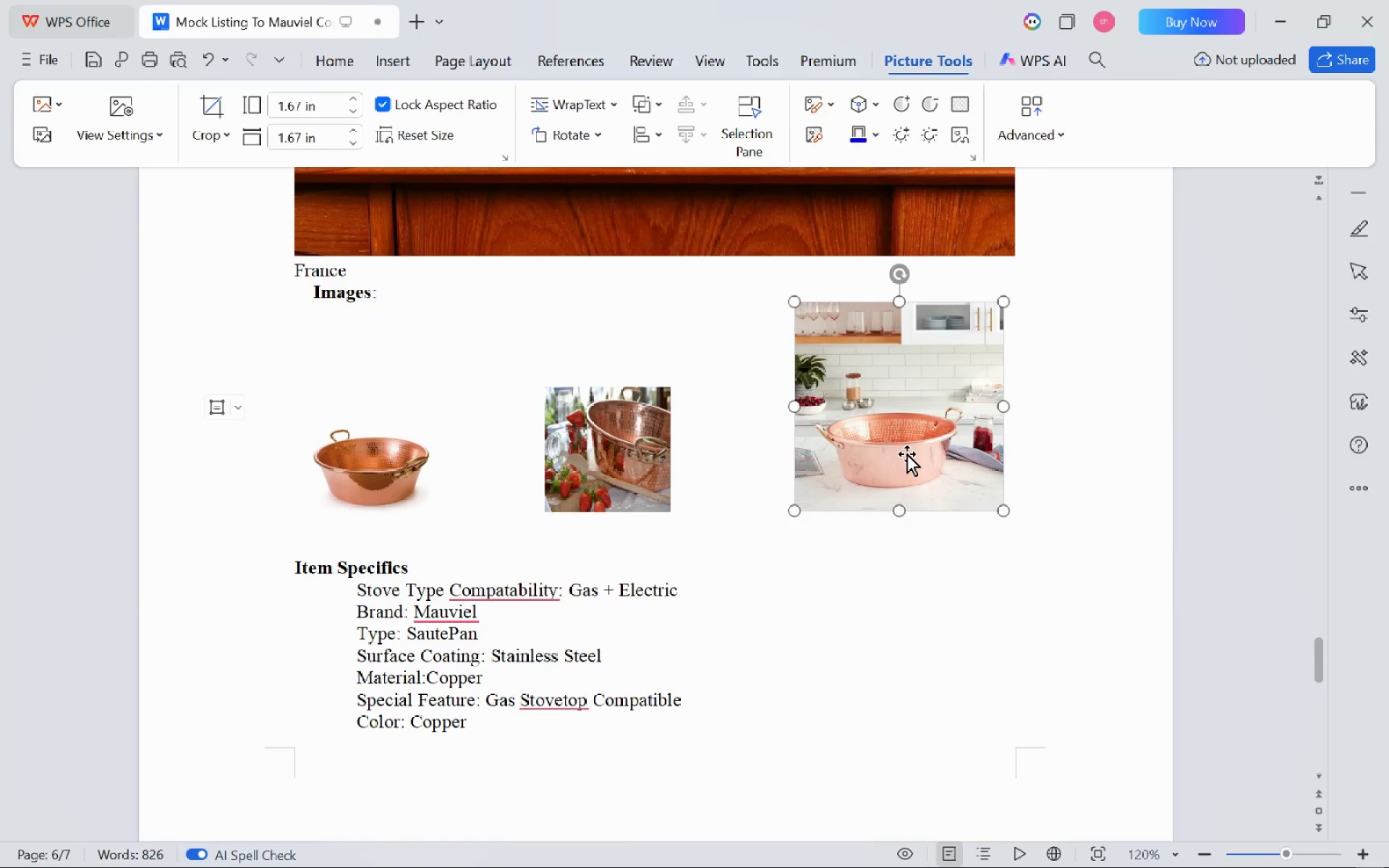 
scroll: coordinate [756, 392], scroll_direction: down, amount: 60.0
 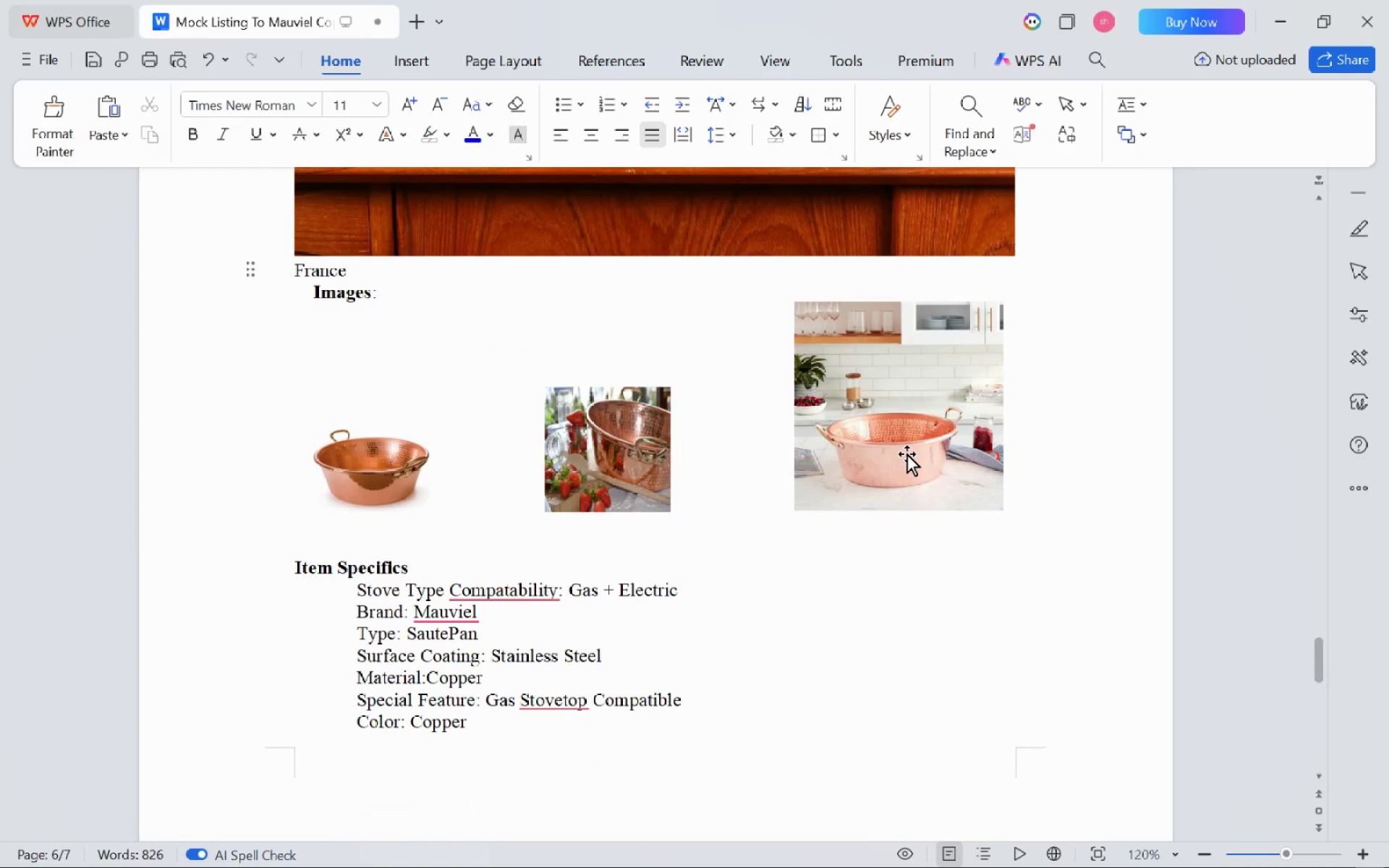 
hold_key(key=ShiftLeft, duration=1.89)
left_click([610, 480])
 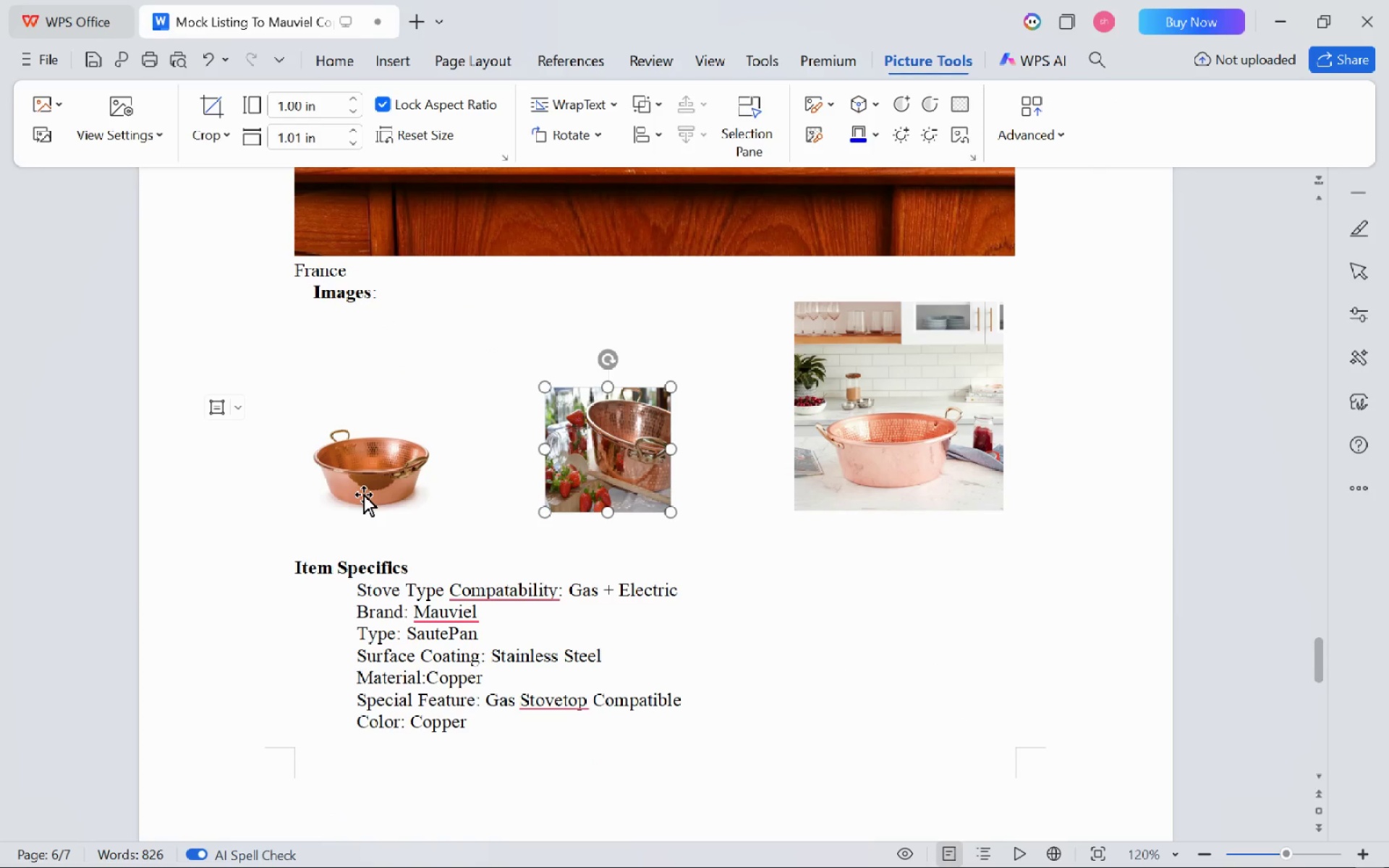 
left_click([363, 494])
 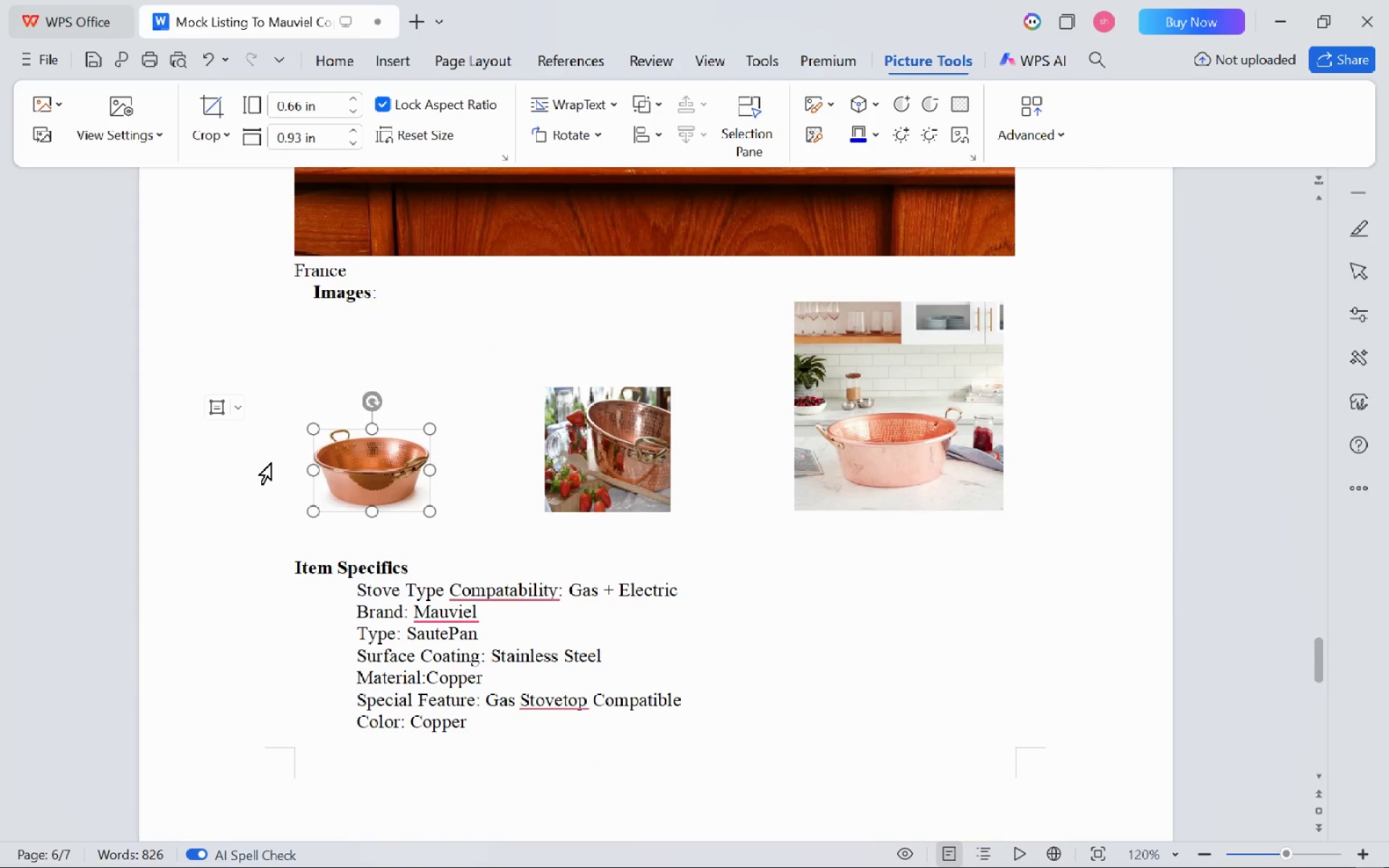 
left_click_drag(start_coordinate=[258, 459], to_coordinate=[588, 453])
 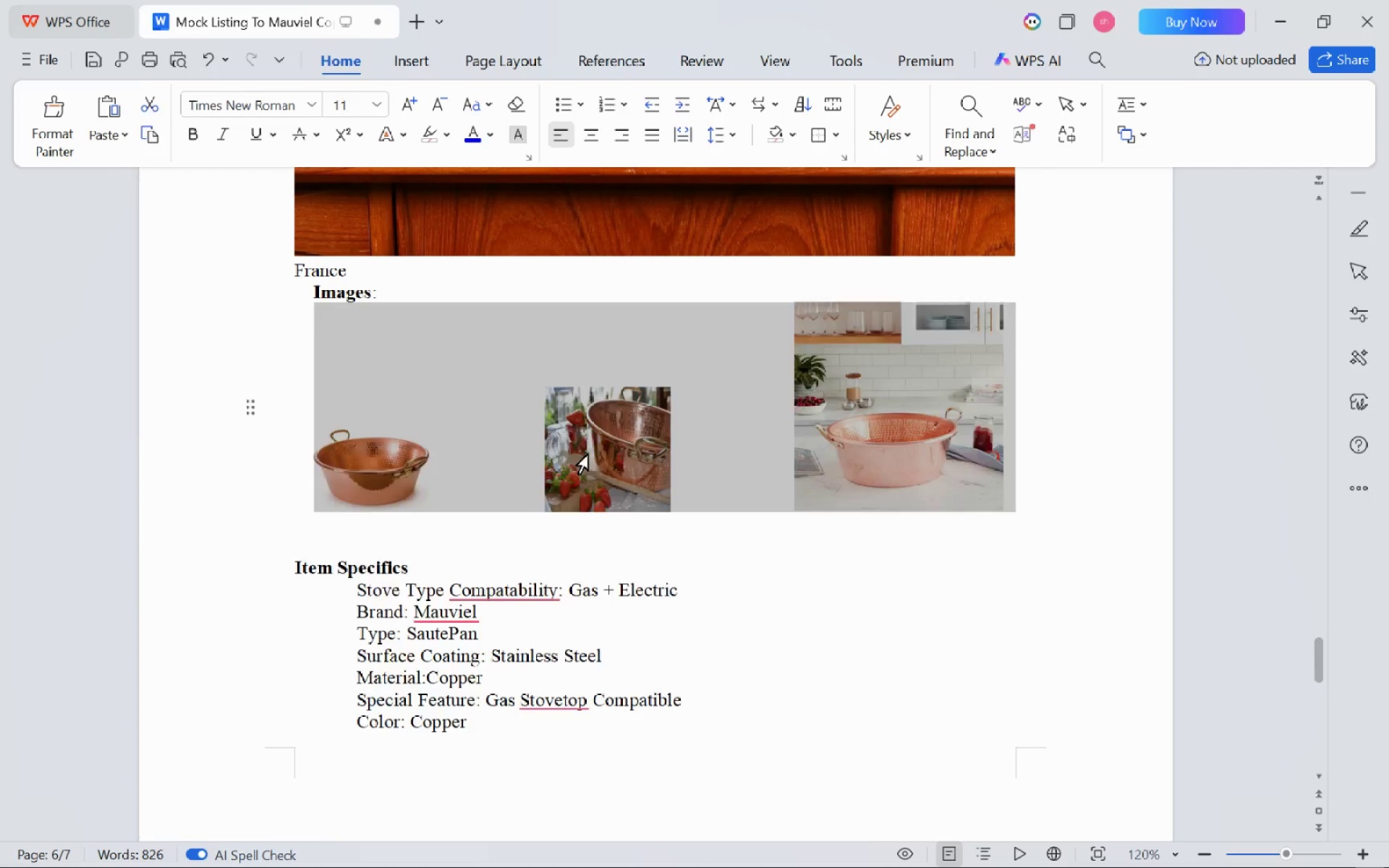 
key(Delete)
 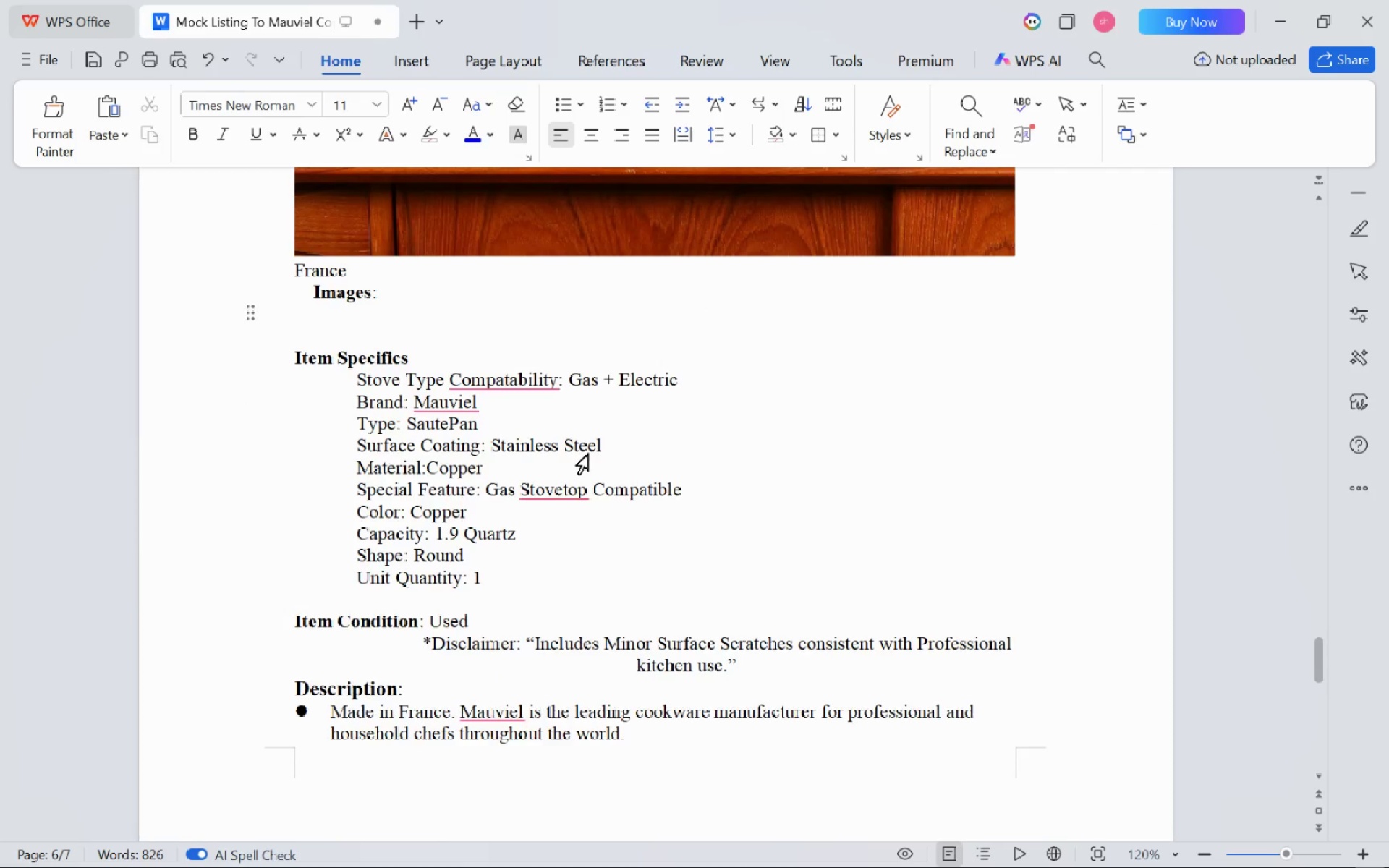 
left_click([588, 453])
 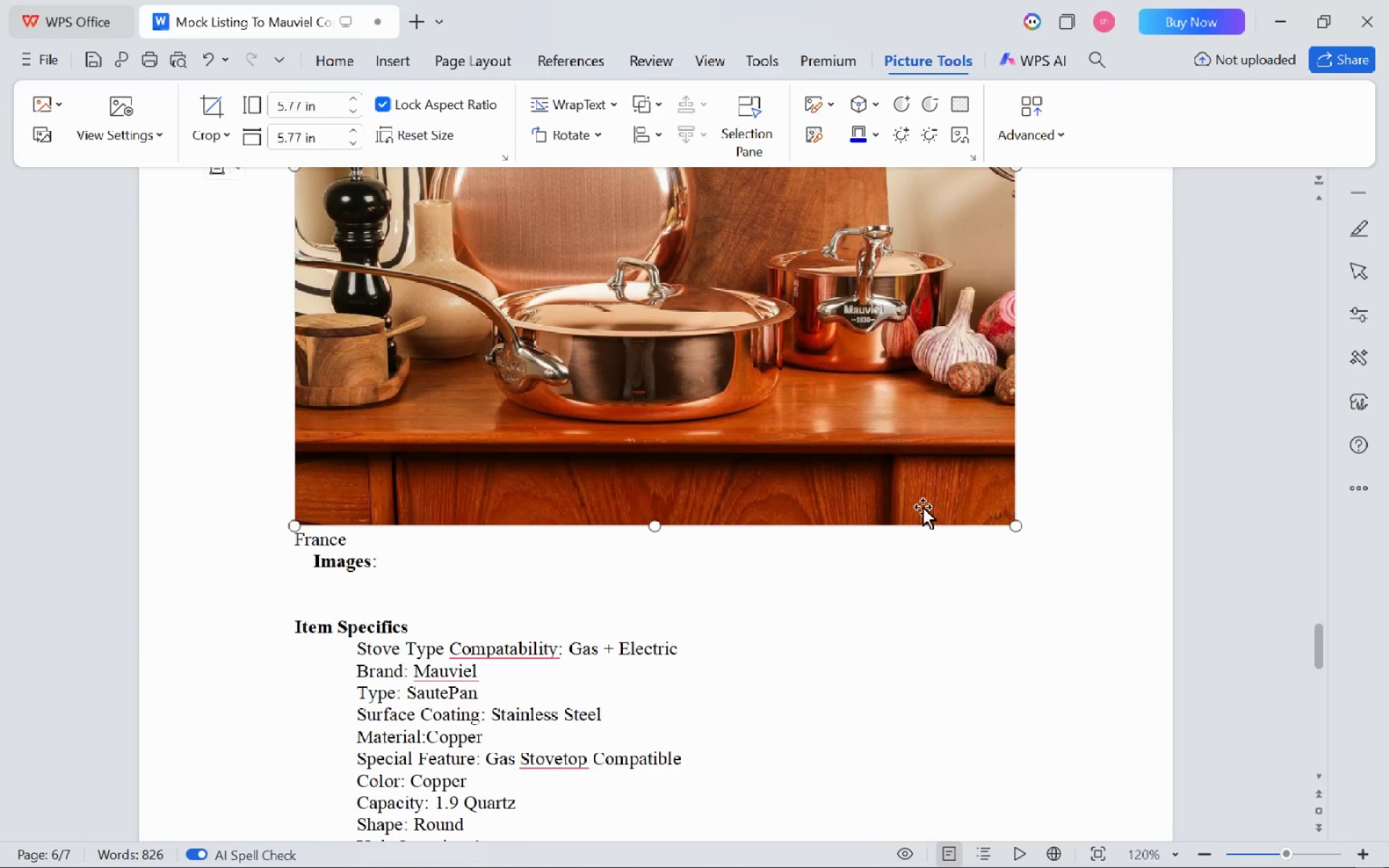 
scroll: coordinate [588, 453], scroll_direction: up, amount: 4.0
 